 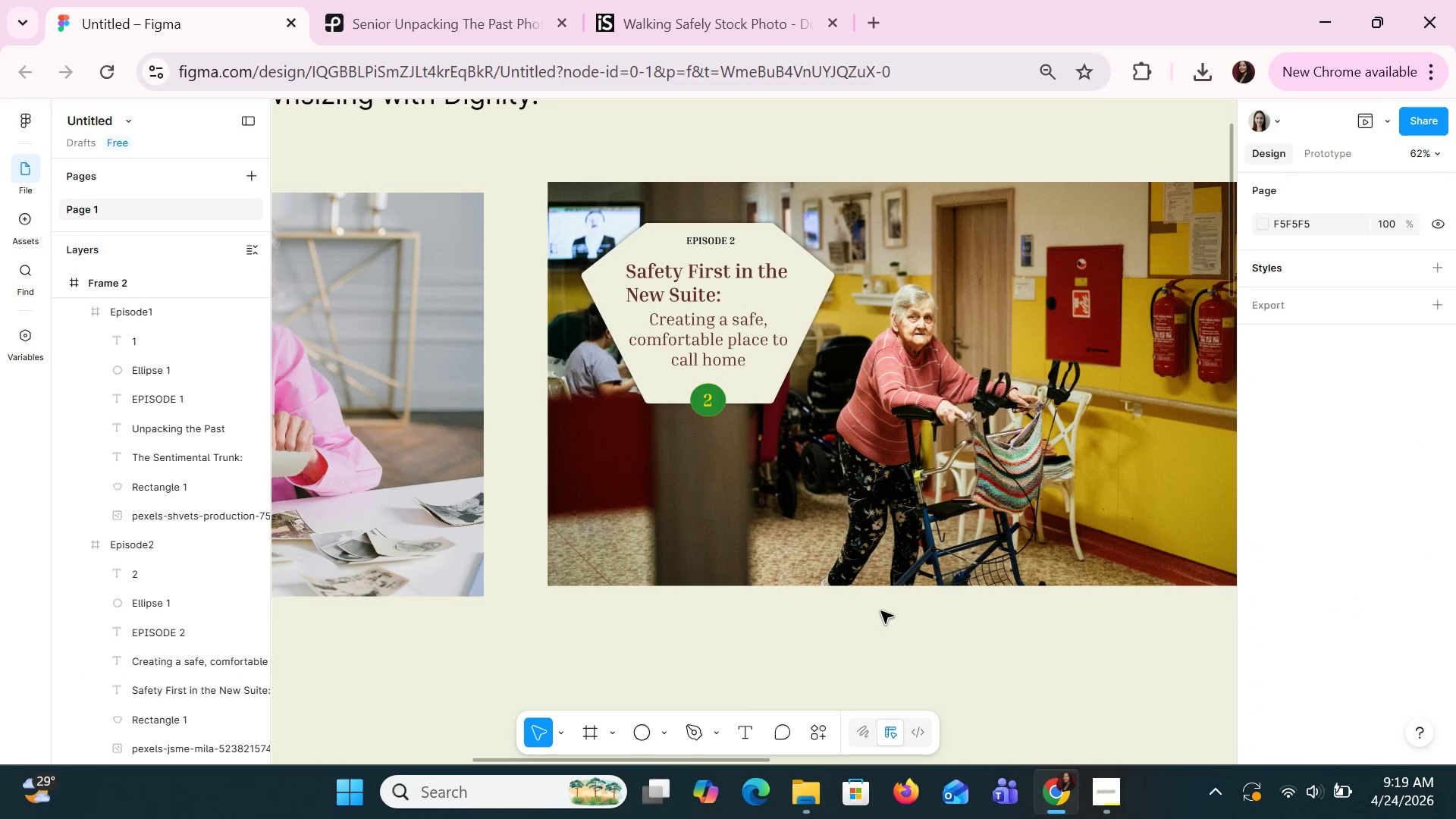 
hold_key(key=ControlLeft, duration=1.5)
scroll: coordinate [880, 610], scroll_direction: down, amount: 3.0
 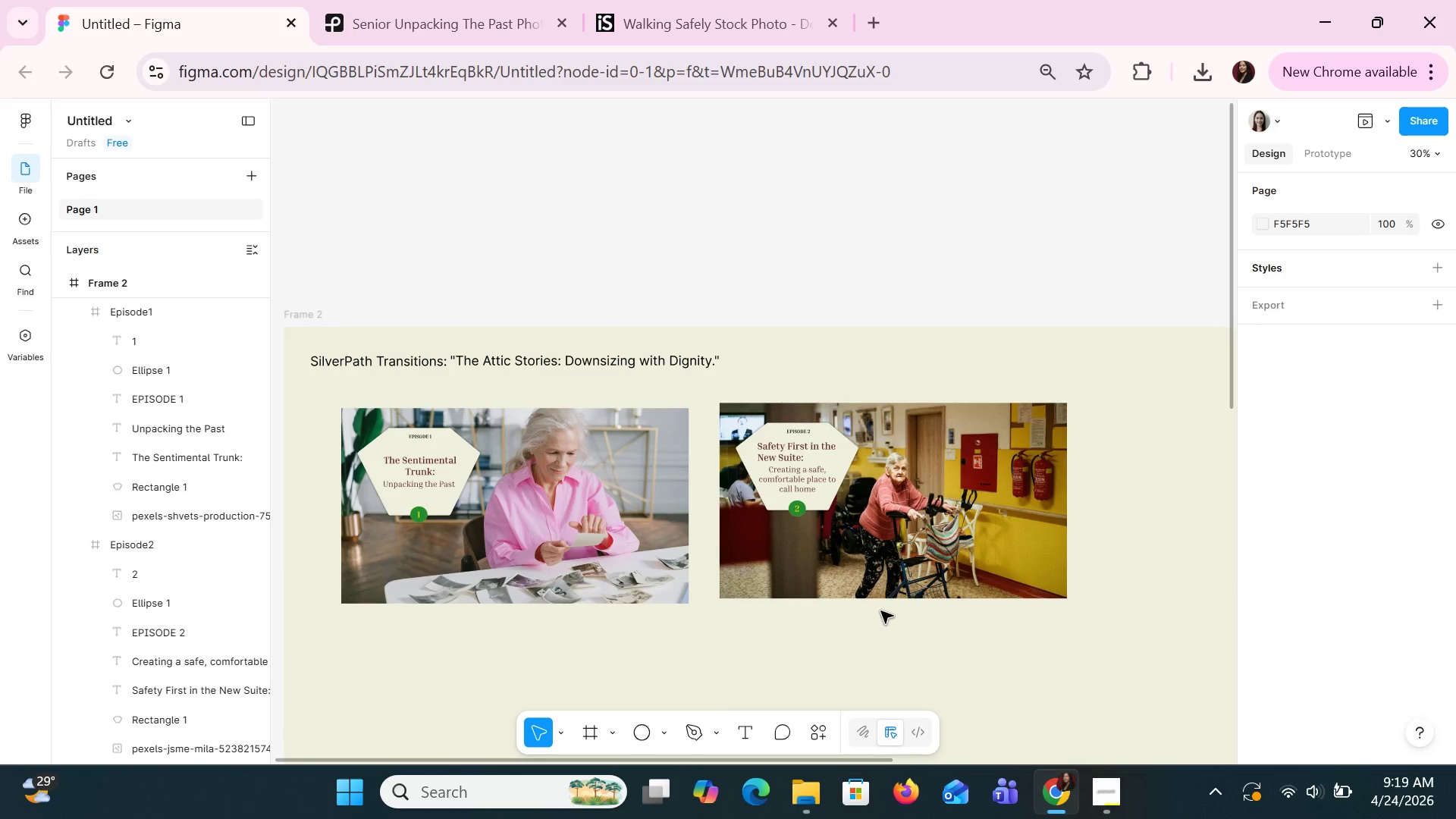 
key(Control+ControlLeft)
 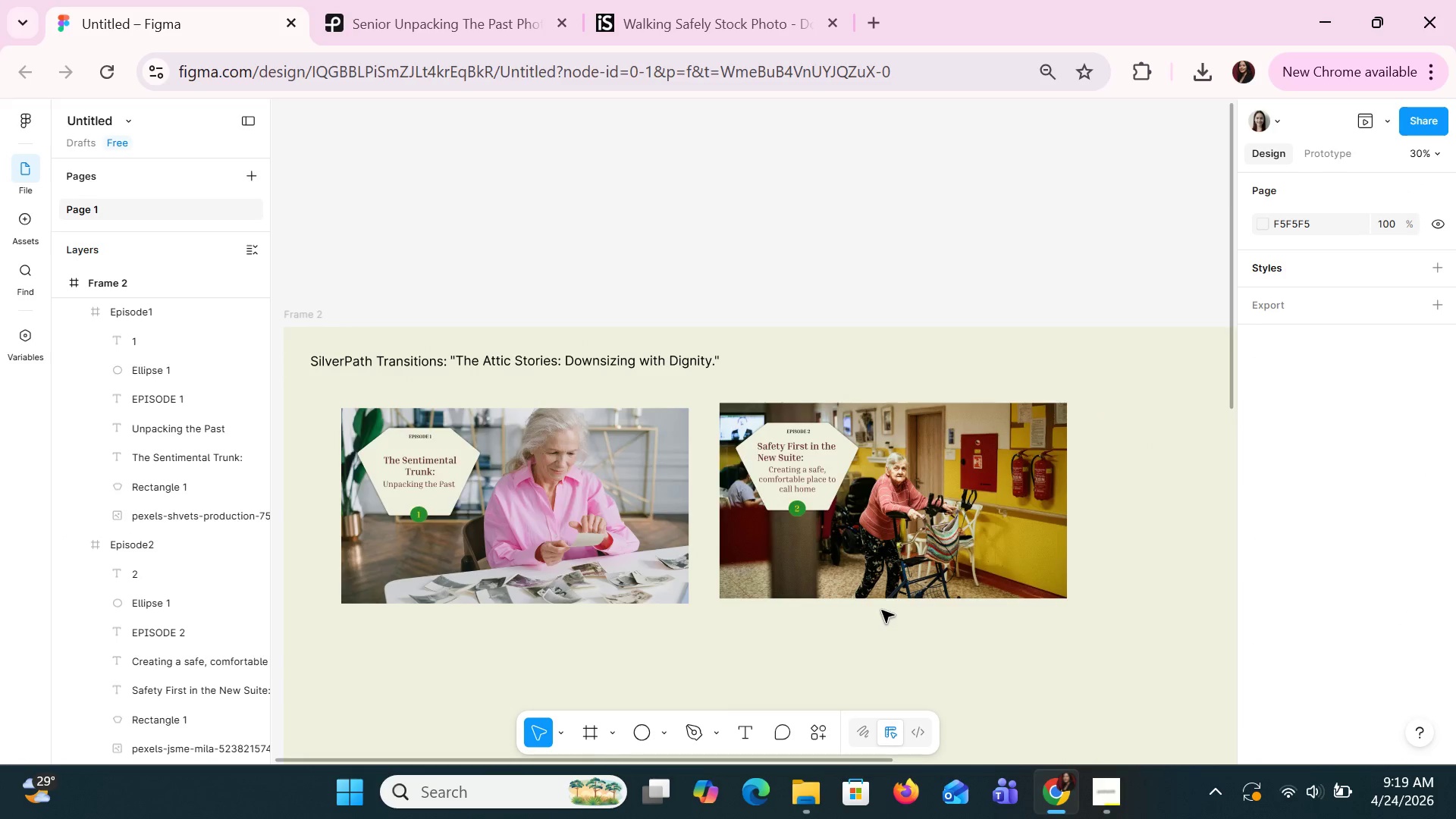 
scroll: coordinate [881, 610], scroll_direction: down, amount: 2.0
 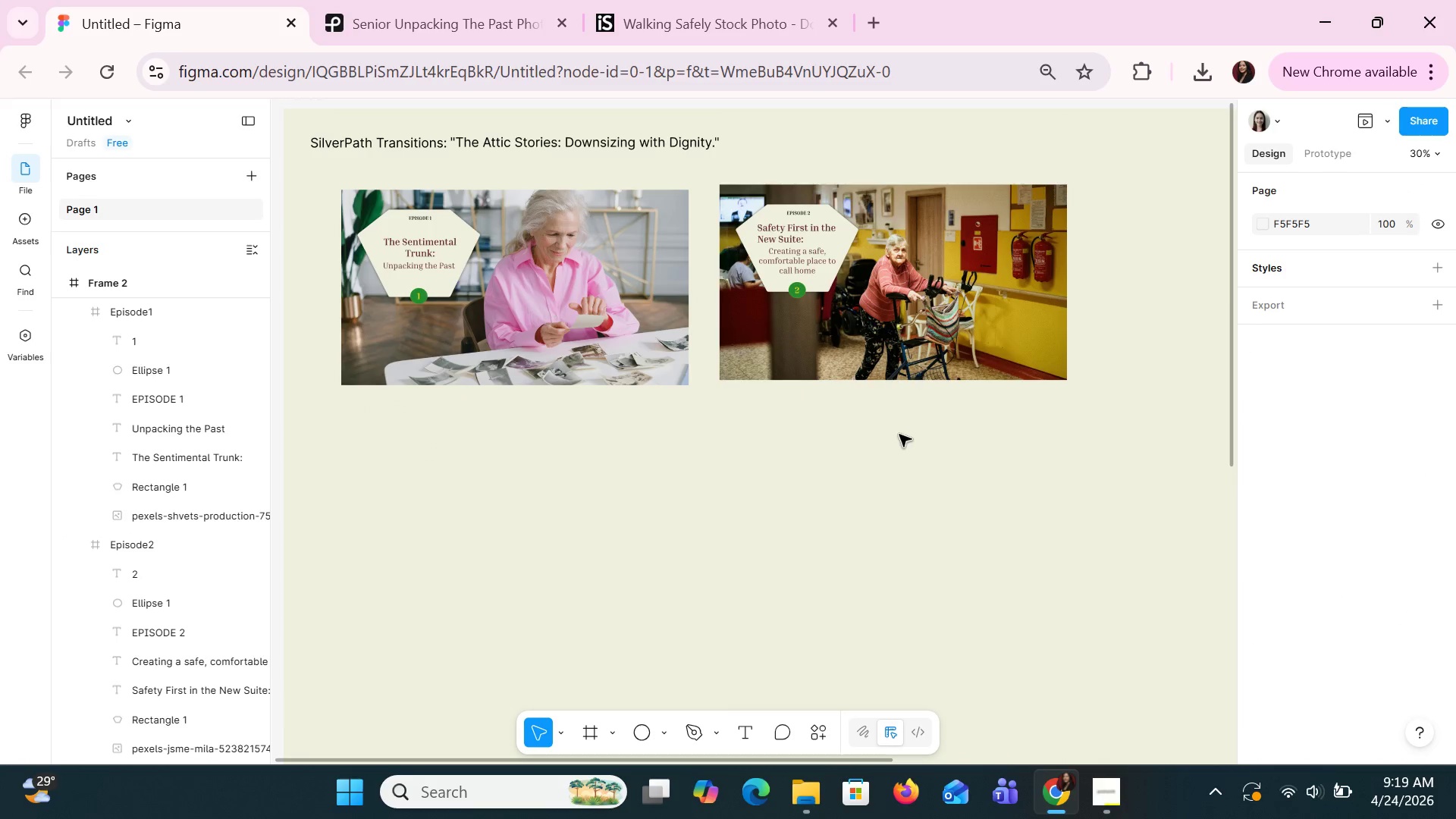 
left_click([910, 378])
 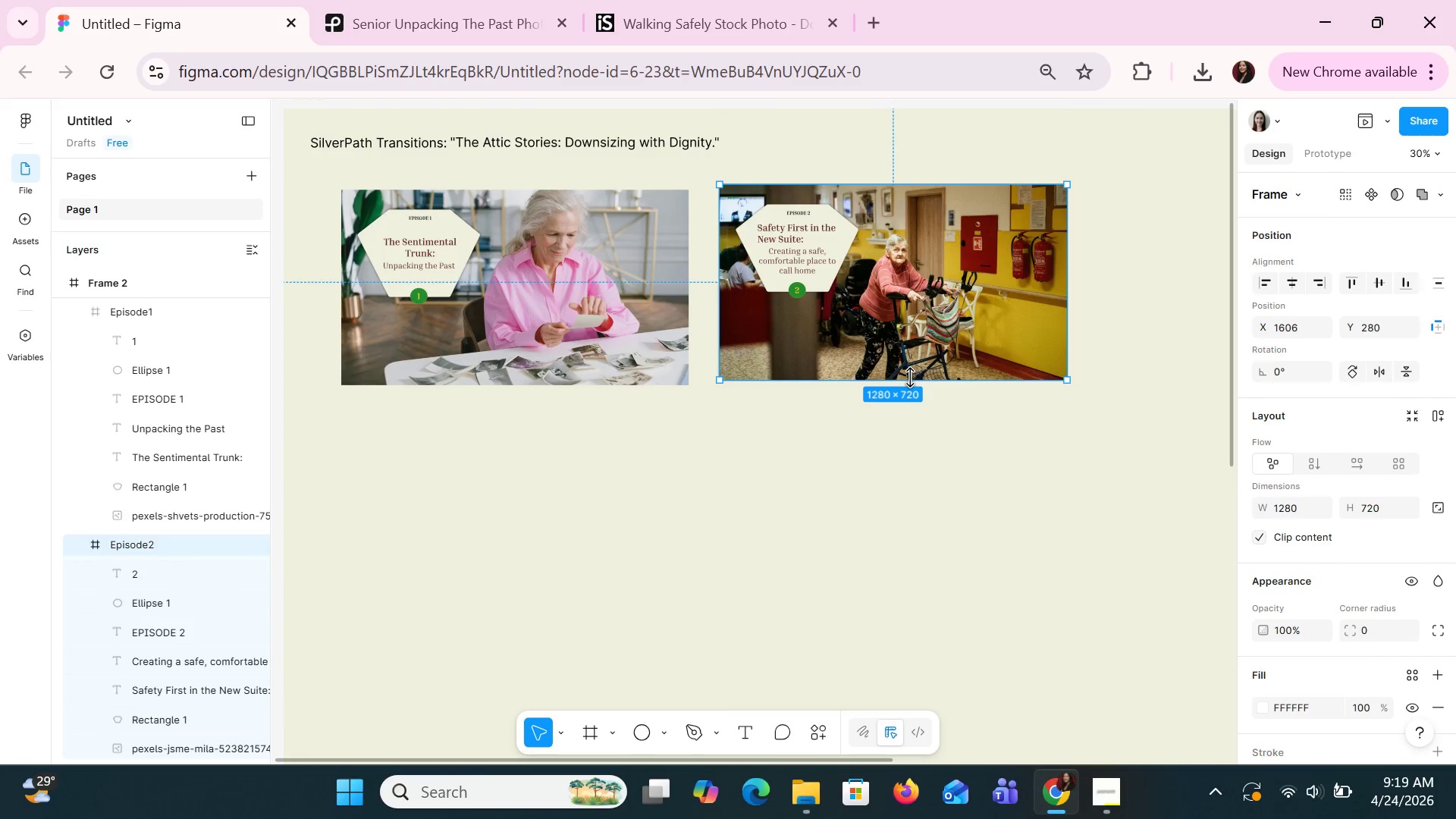 
hold_key(key=ShiftLeft, duration=0.67)
 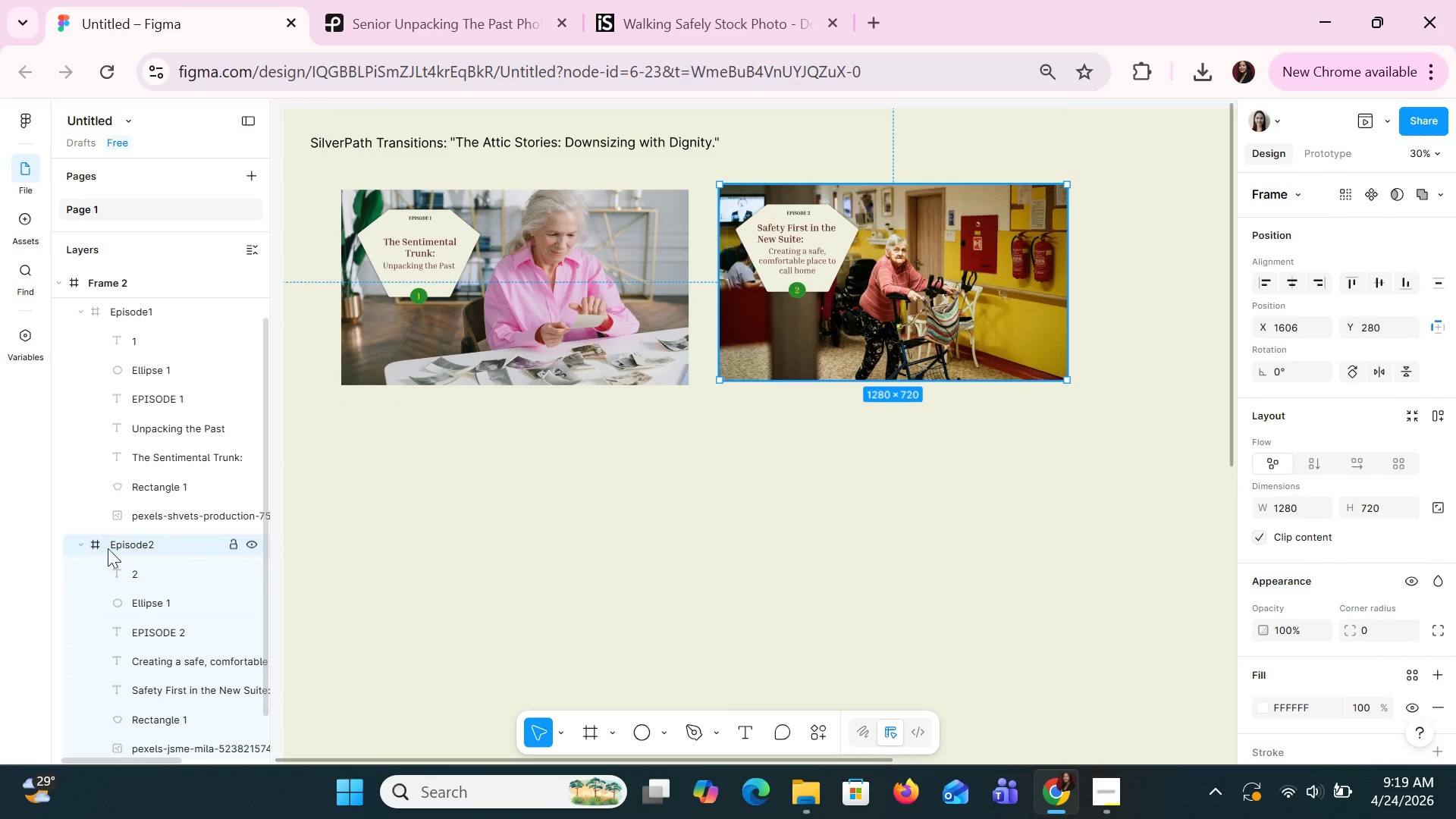 
left_click([111, 547])
 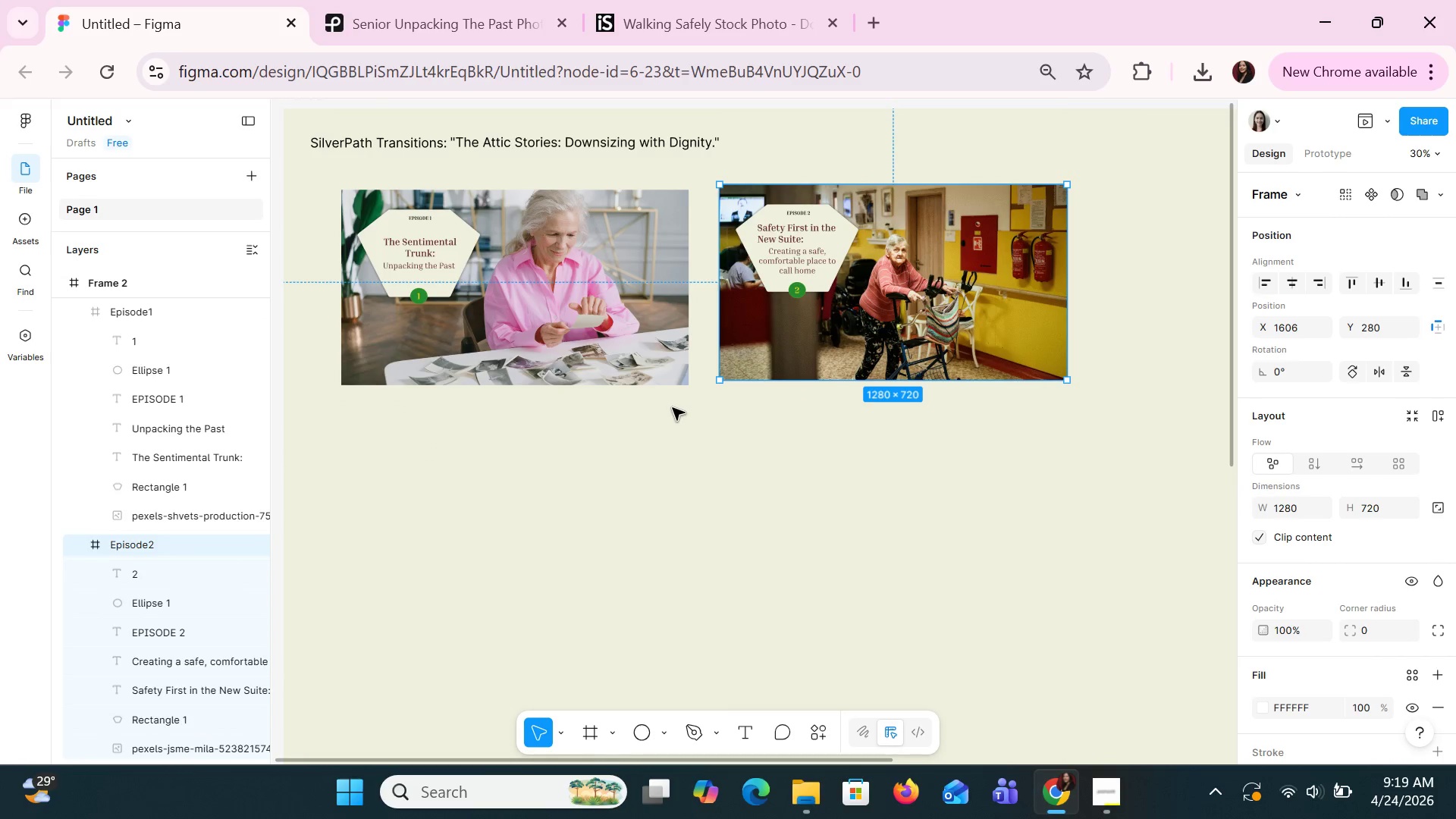 
hold_key(key=ArrowDown, duration=0.69)
 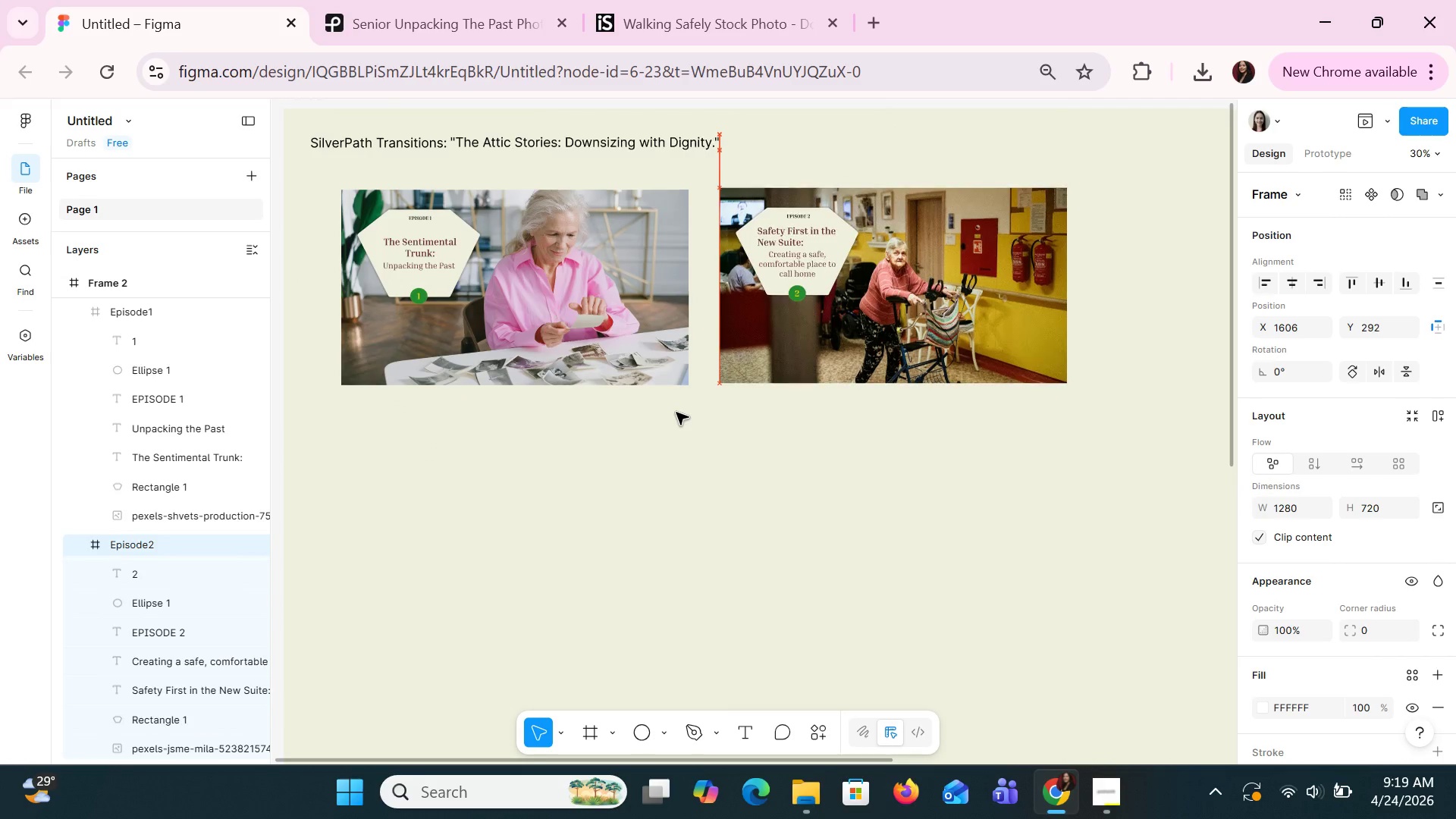 
hold_key(key=ArrowDown, duration=0.56)
 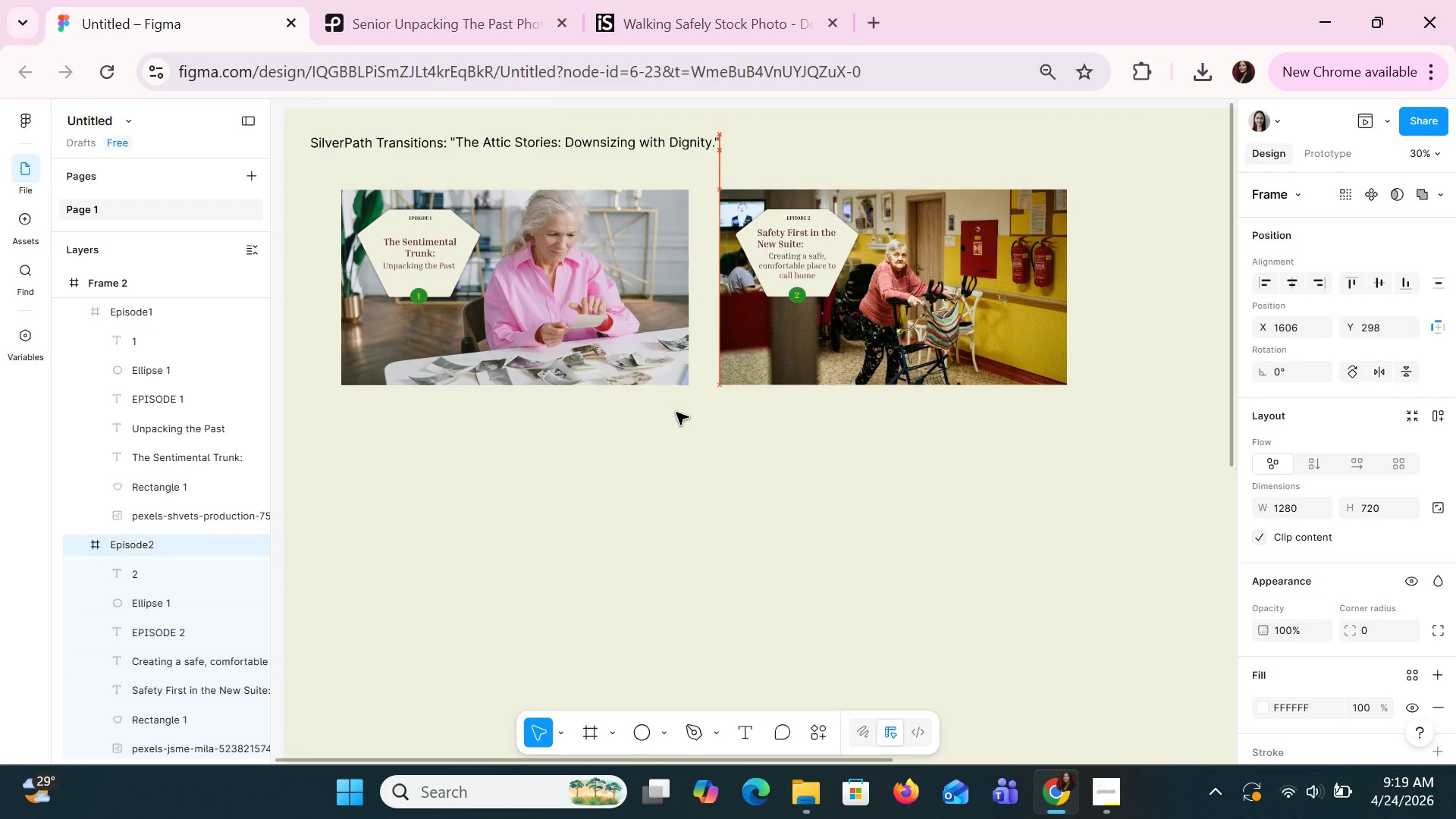 
key(ArrowDown)
 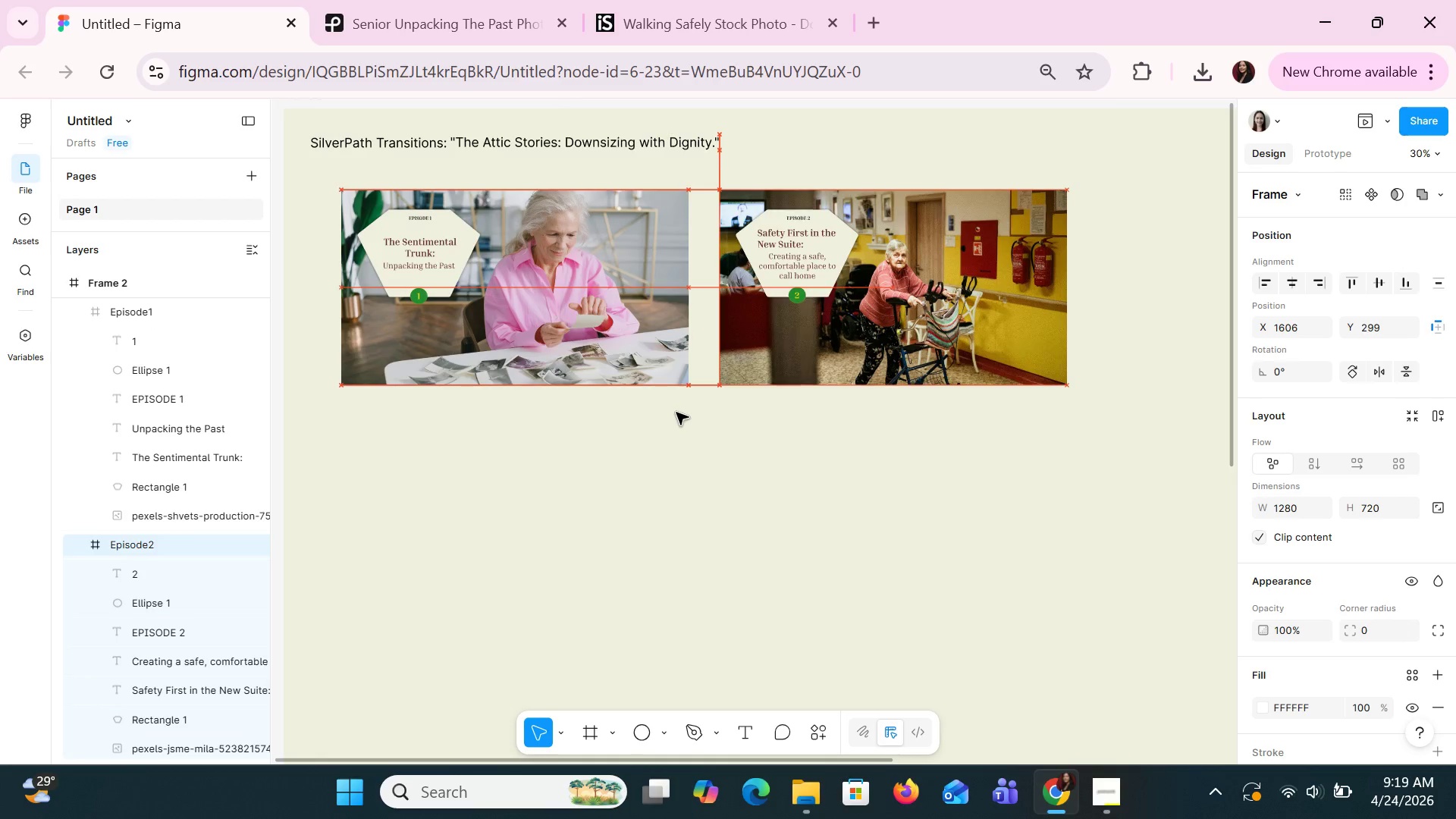 
key(ArrowDown)
 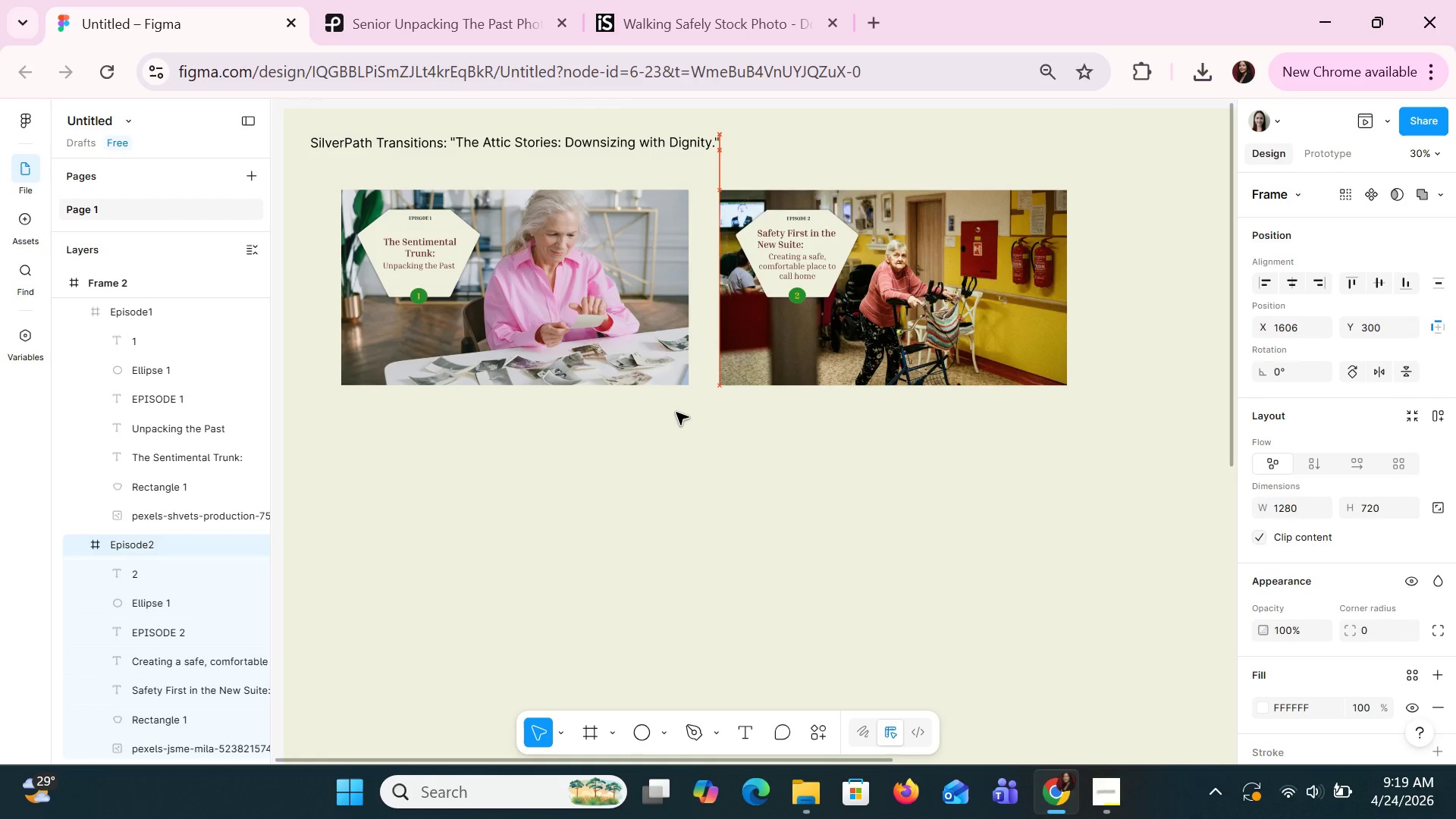 
key(ArrowDown)
 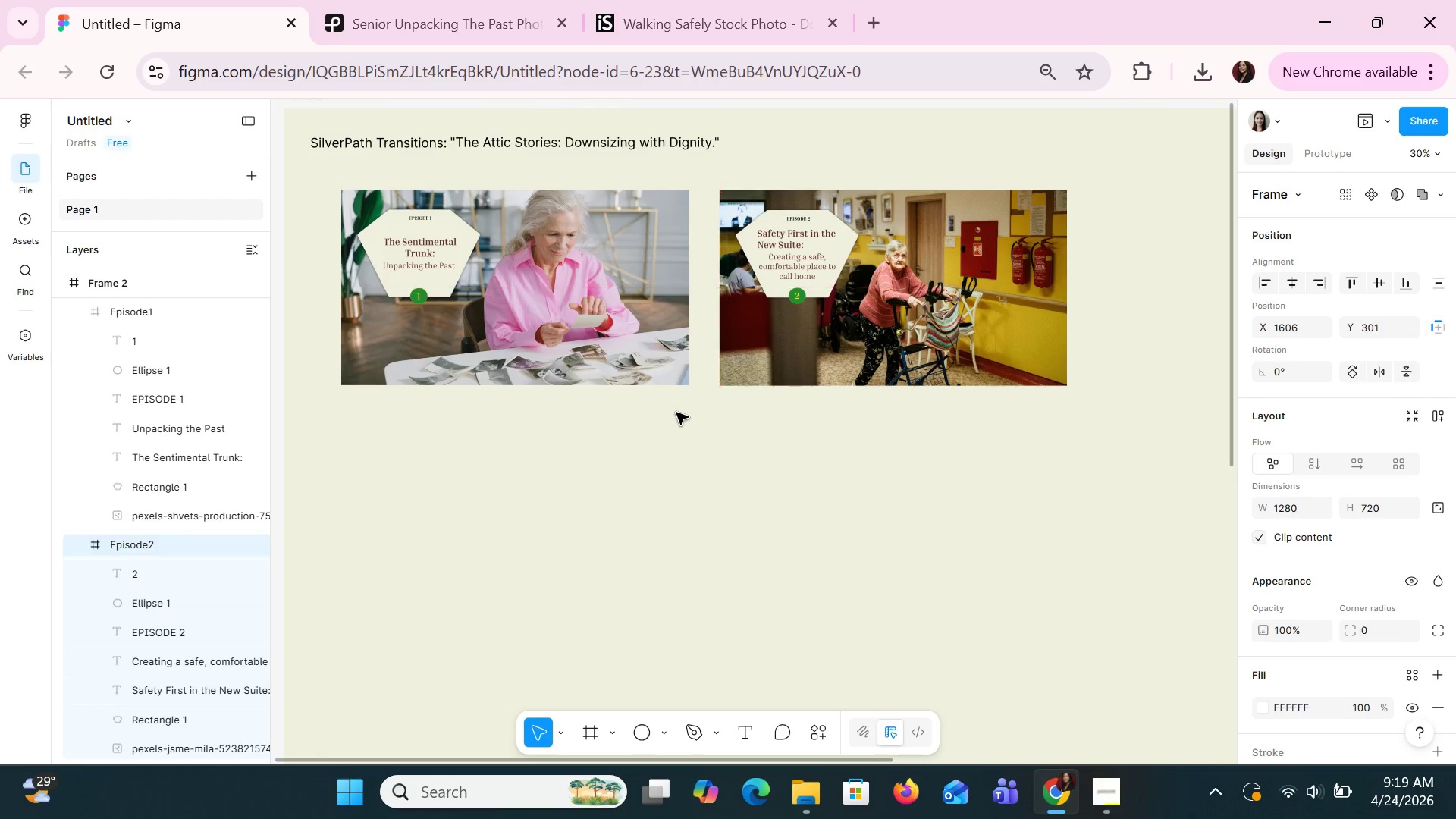 
hold_key(key=ArrowLeft, duration=1.5)
 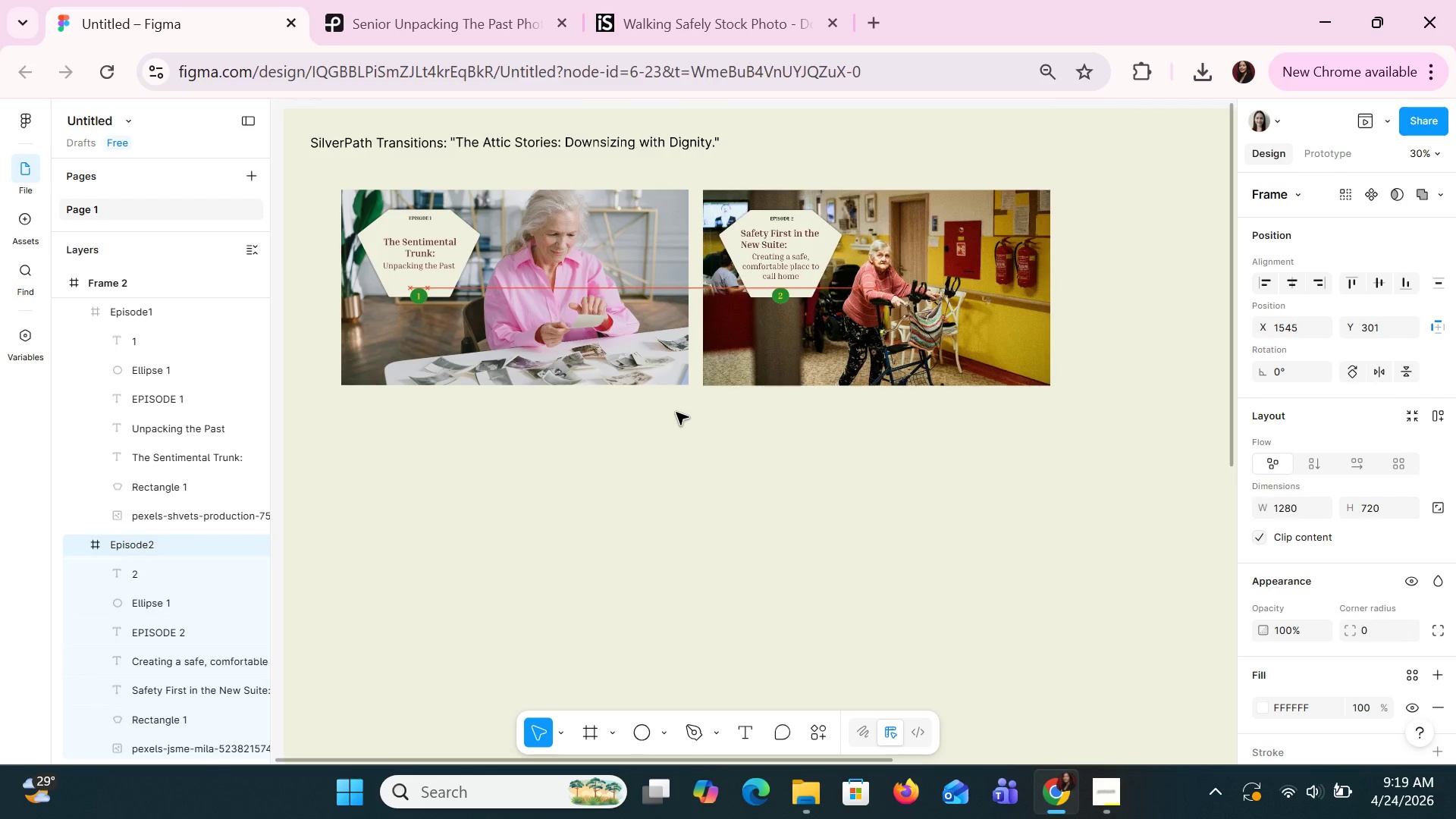 
hold_key(key=ArrowLeft, duration=0.8)
 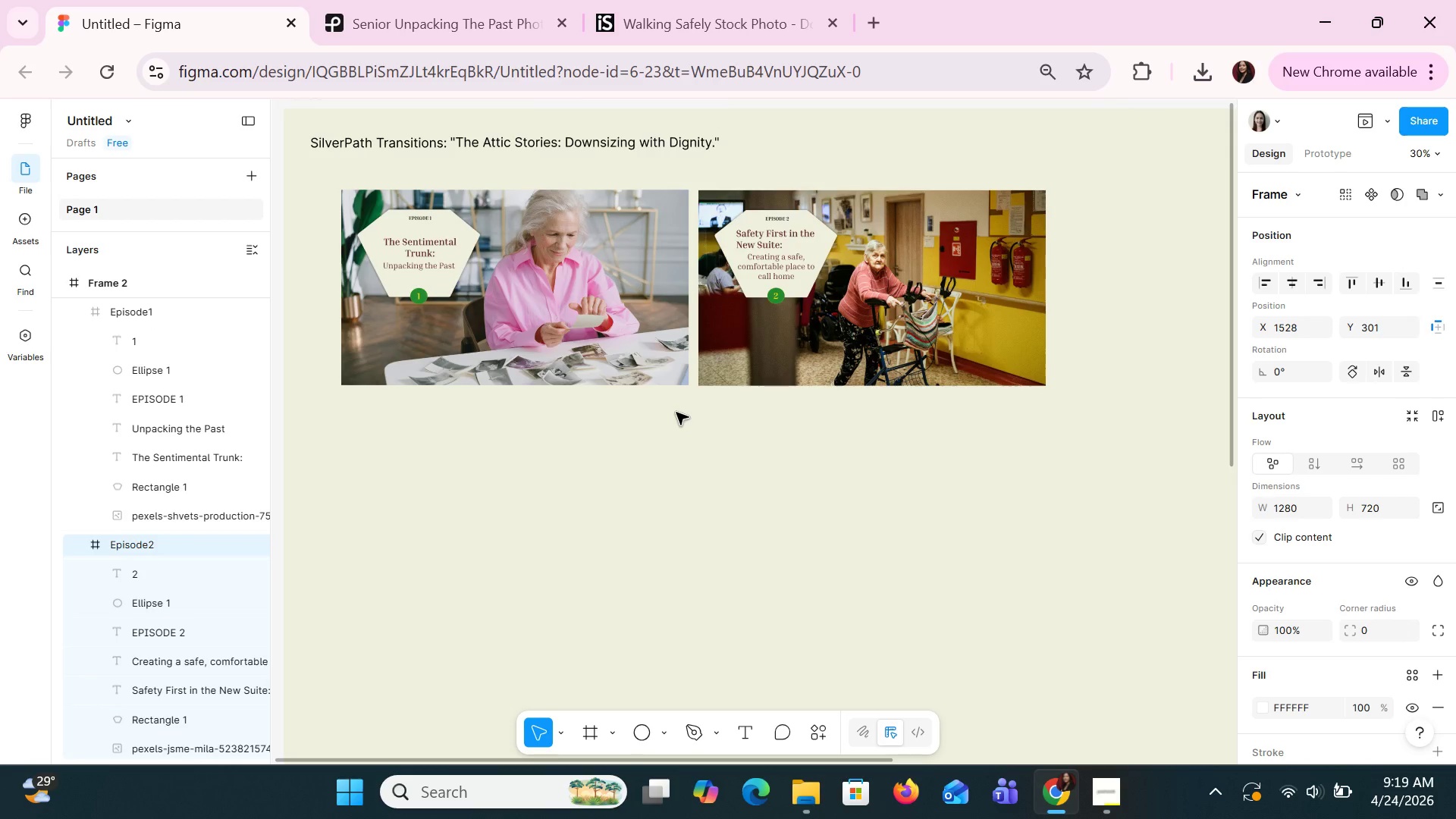 
key(ArrowRight)
 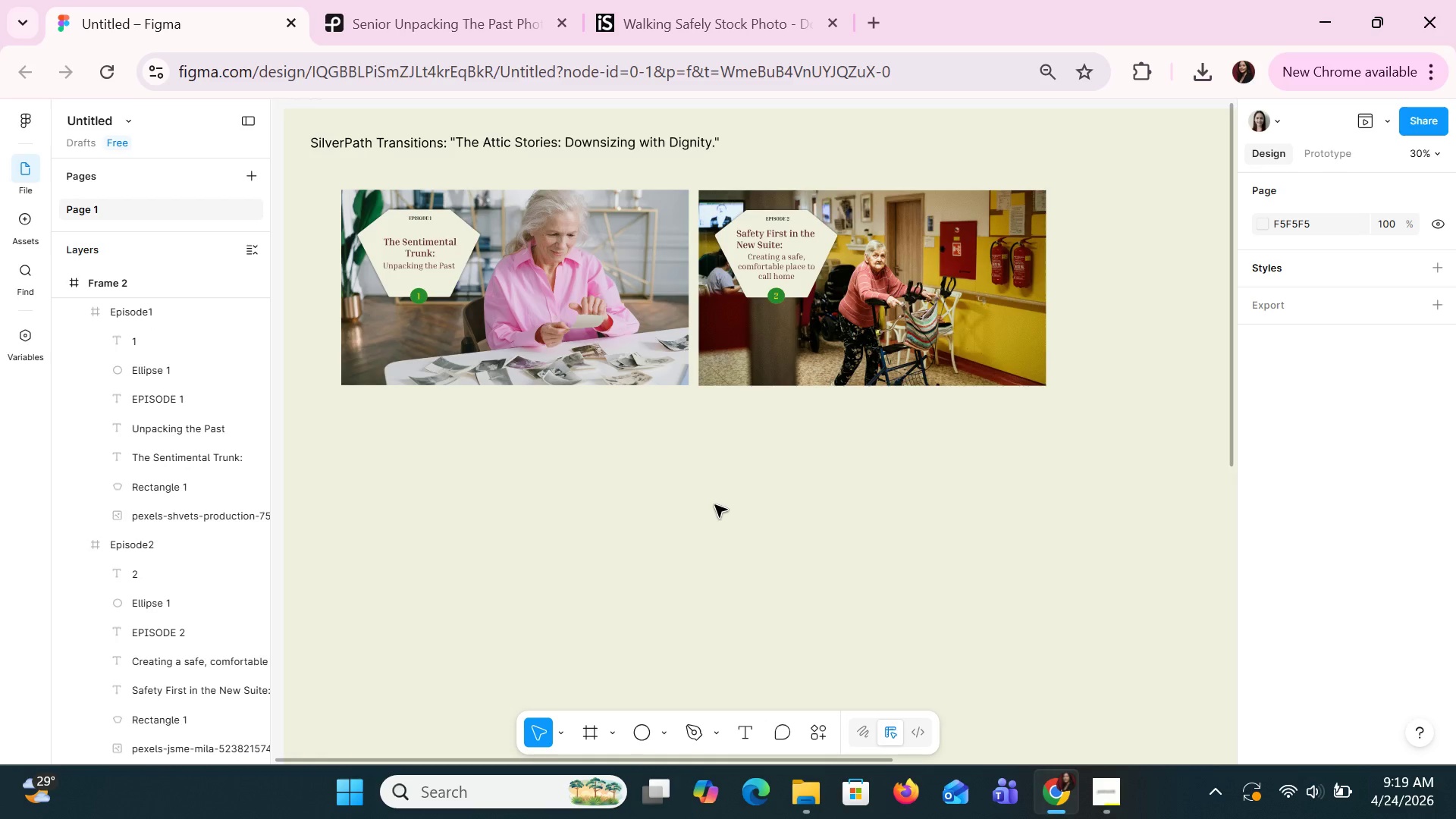 
wait(27.91)
 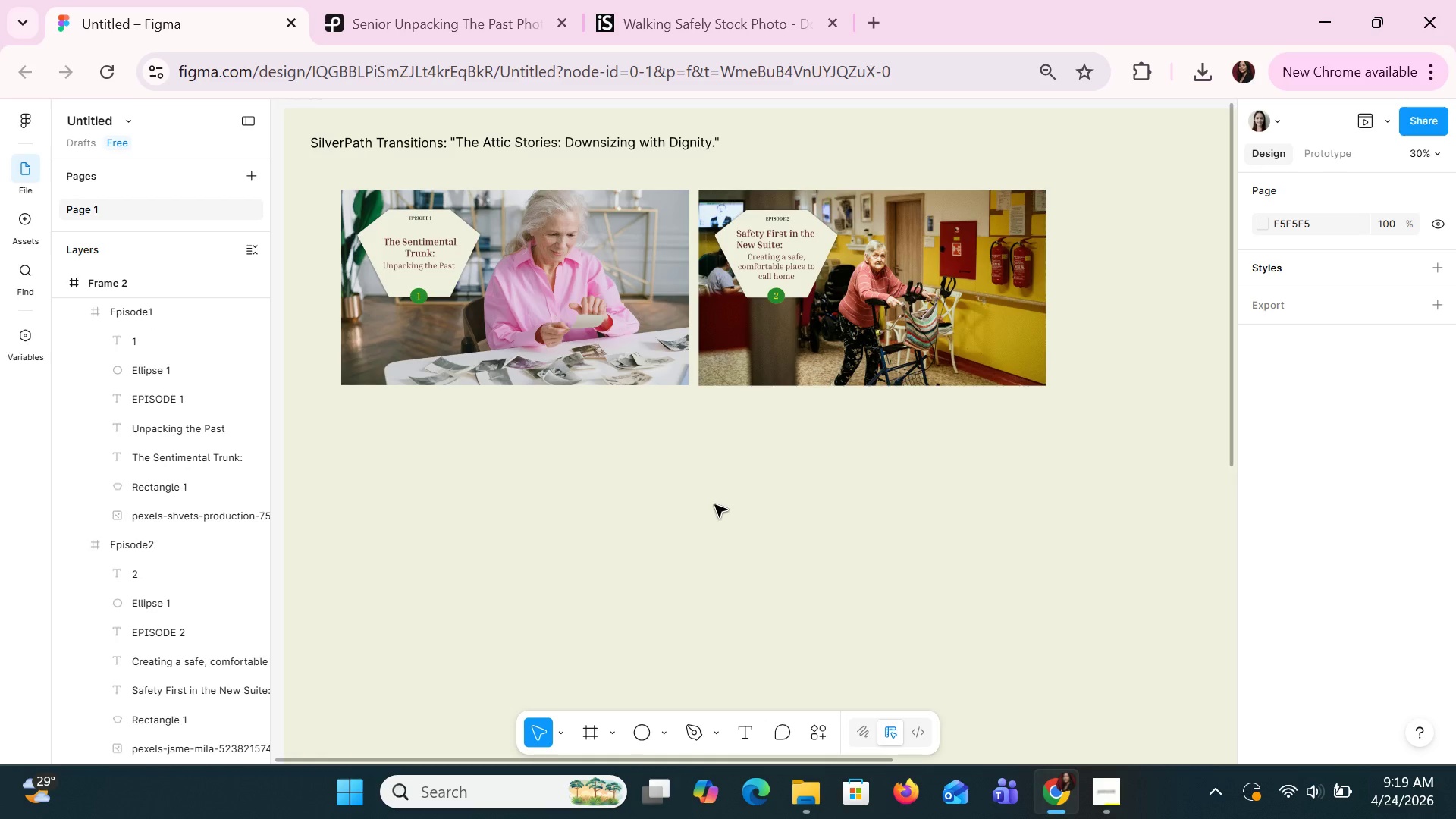 
left_click([681, 507])
 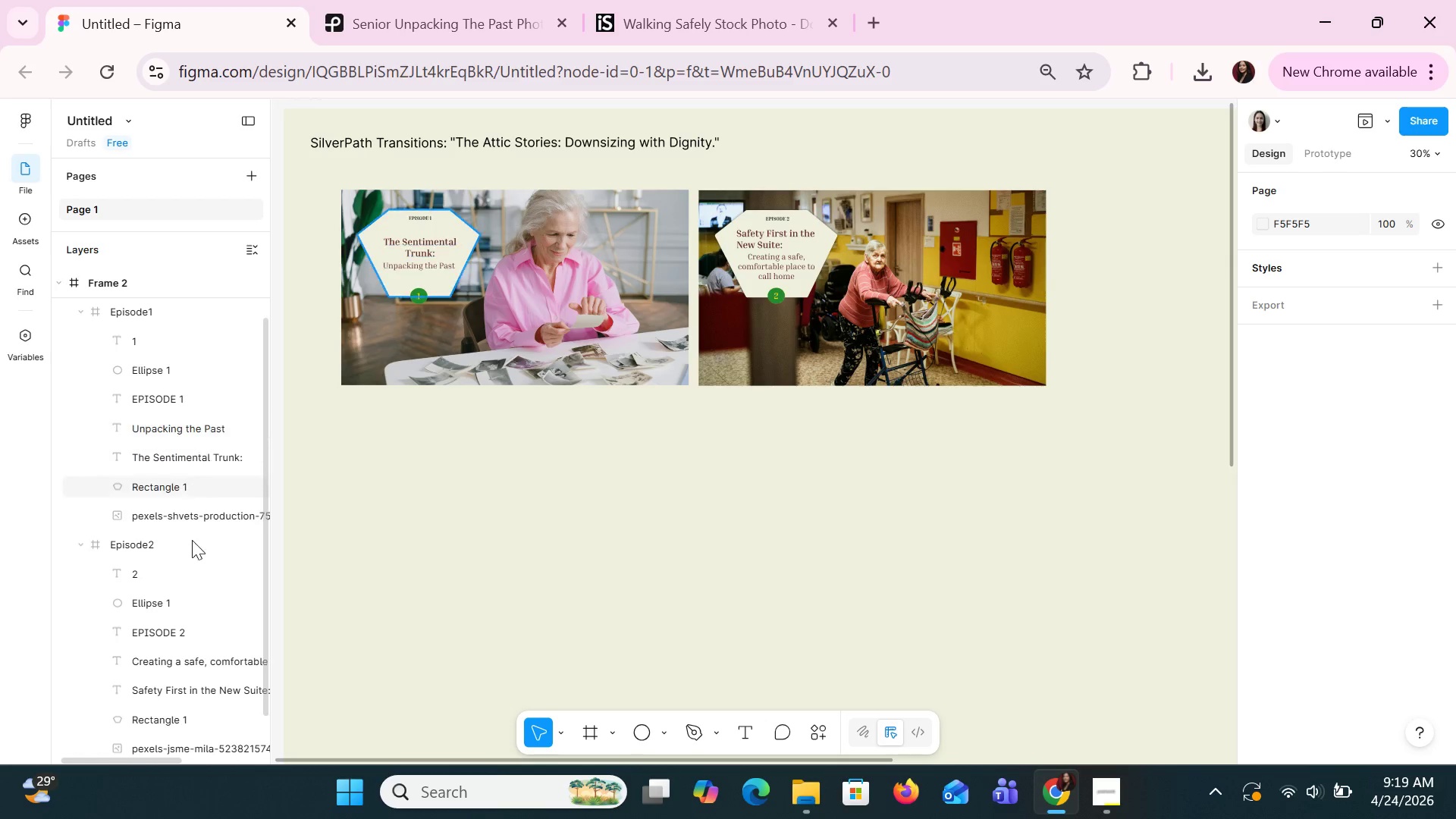 
left_click([187, 541])
 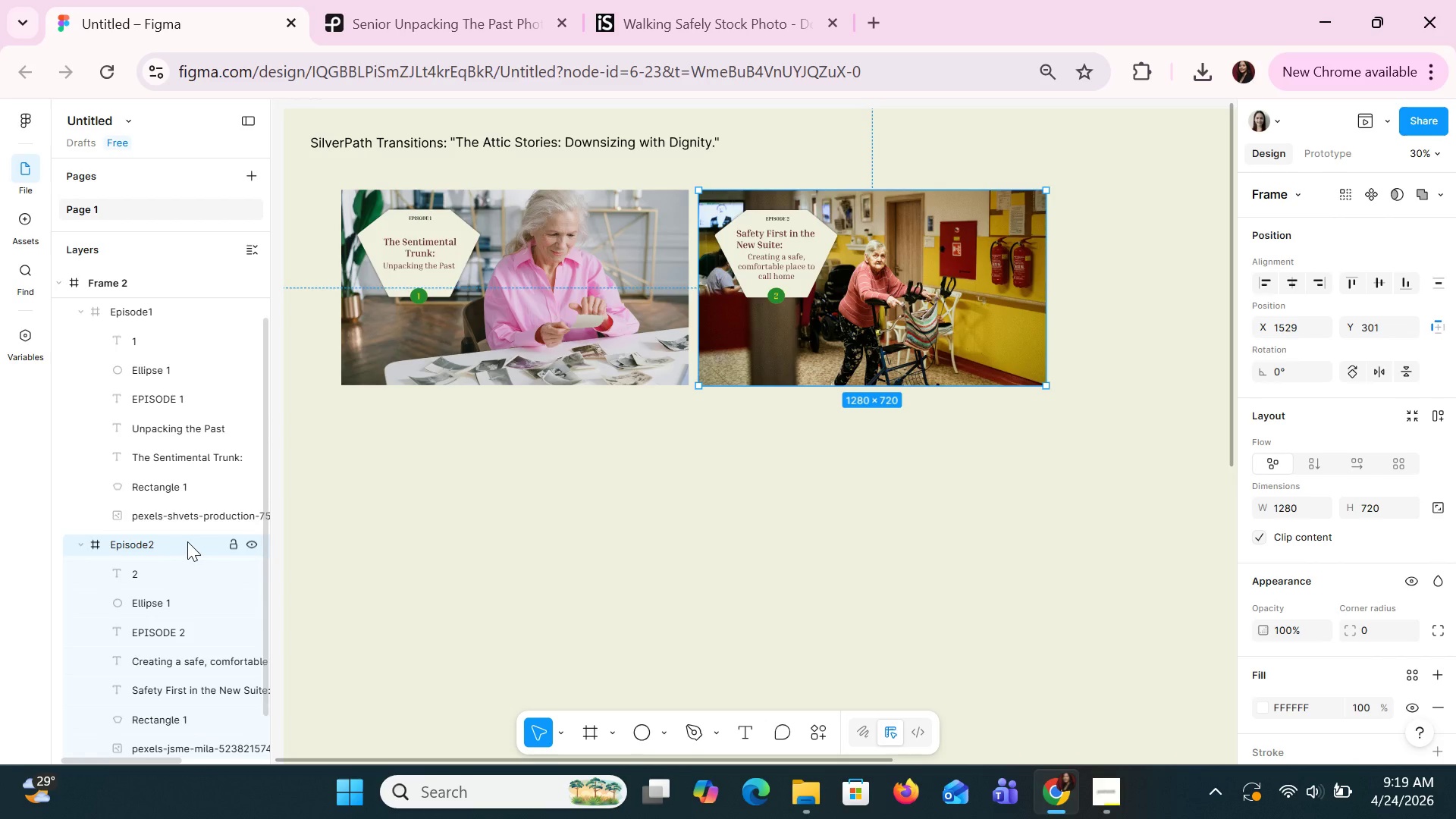 
key(Control+C)
 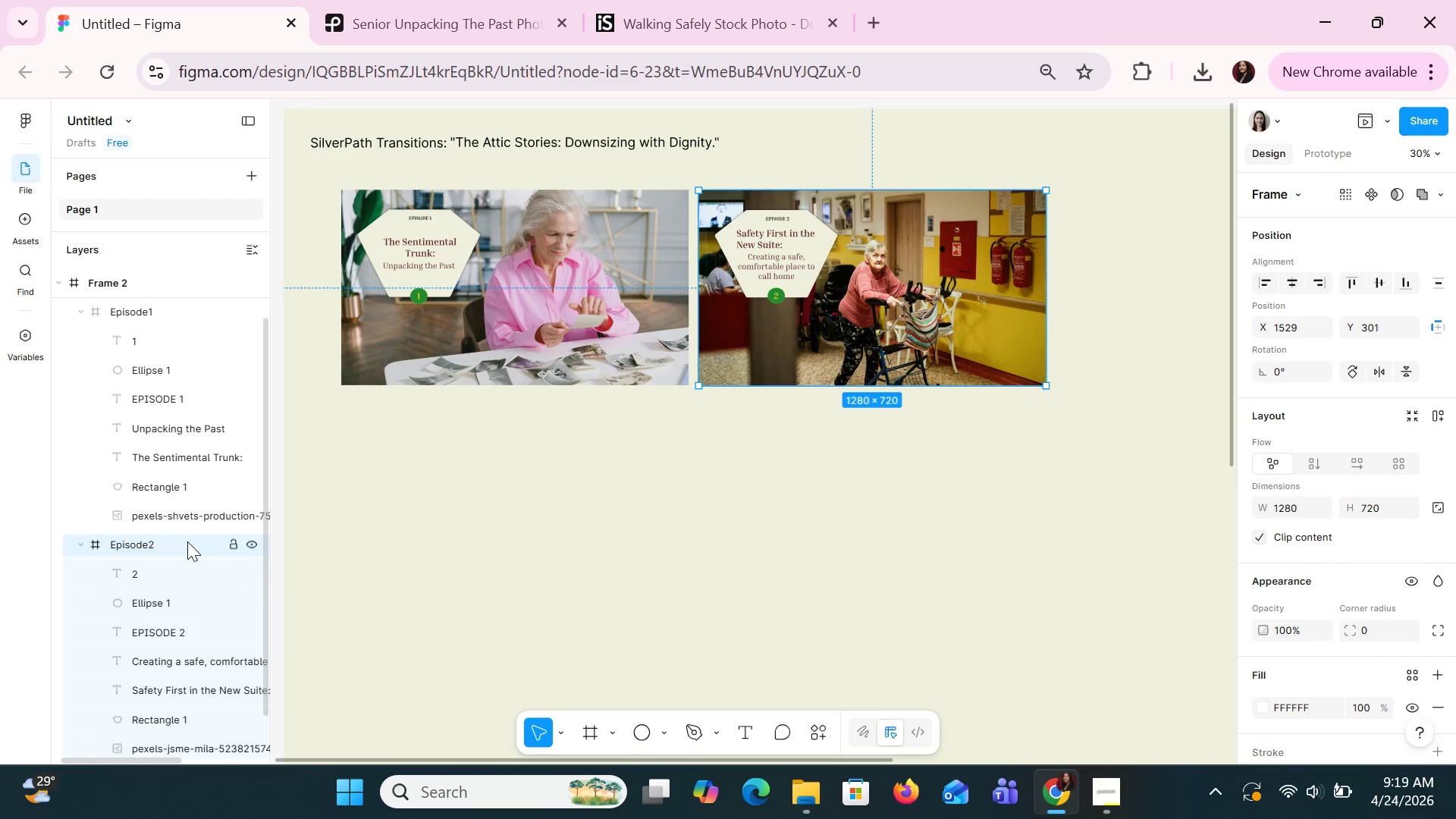 
key(Control+V)
 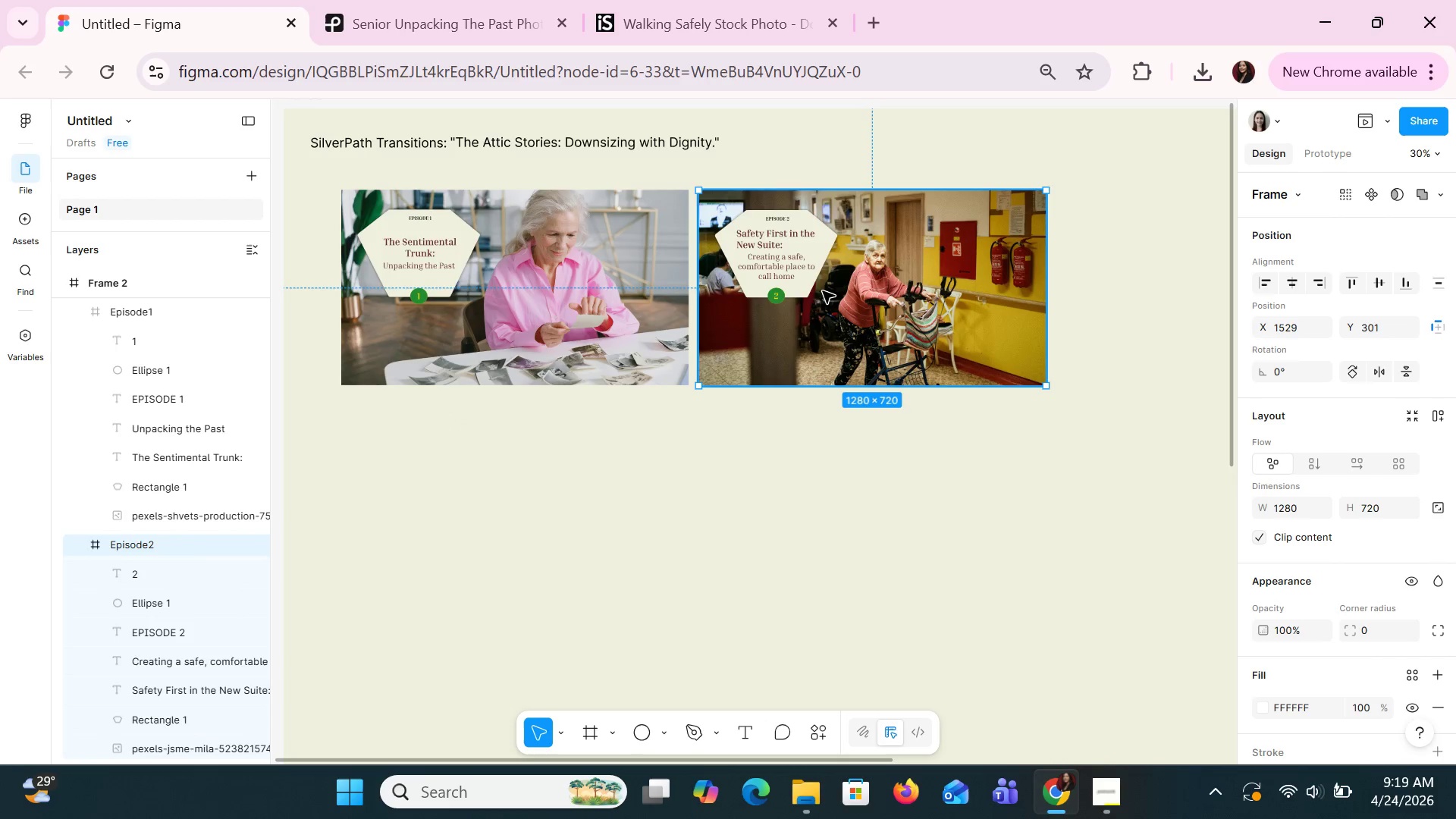 
left_click_drag(start_coordinate=[954, 218], to_coordinate=[595, 418])
 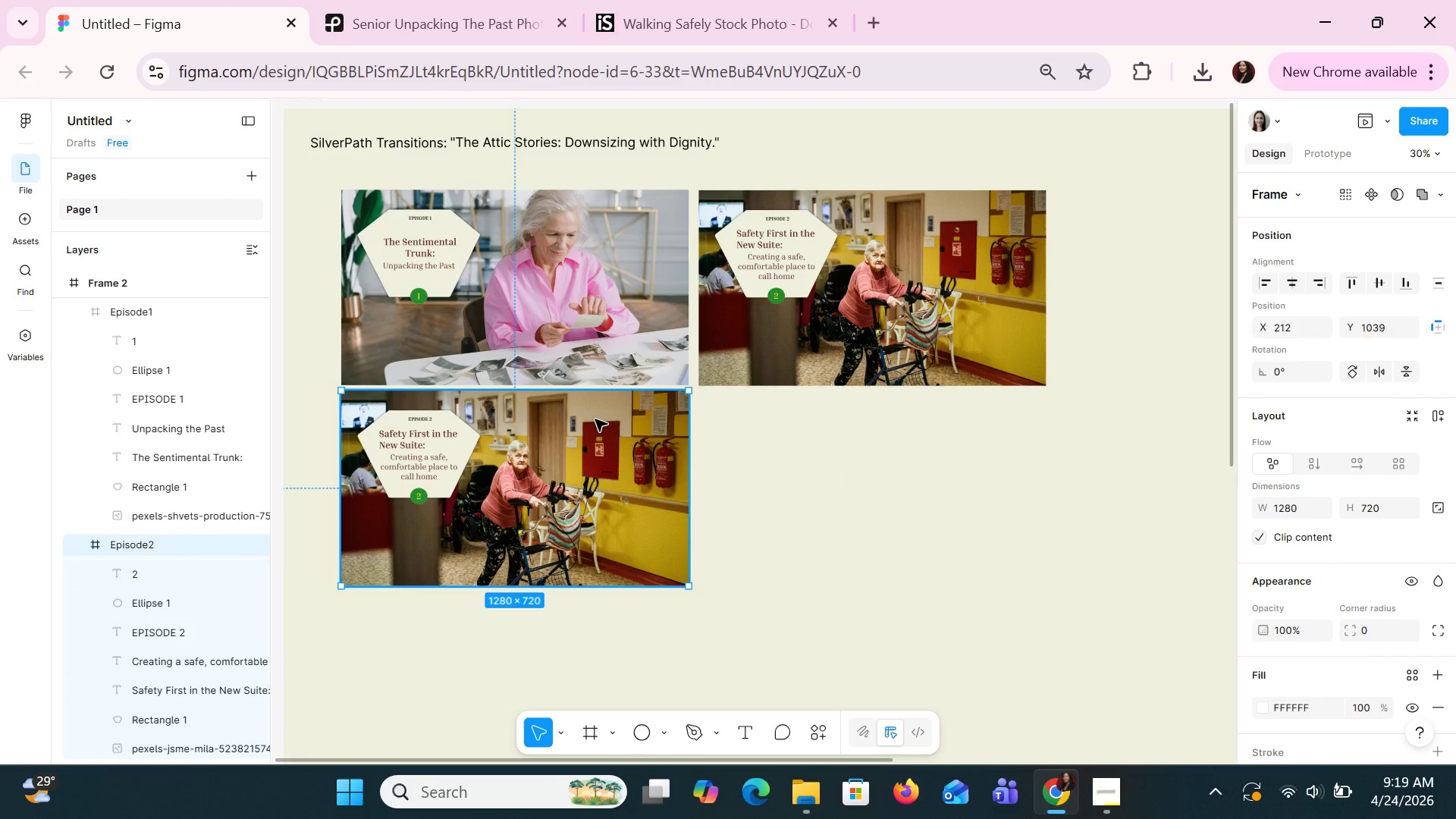 
left_click([795, 464])
 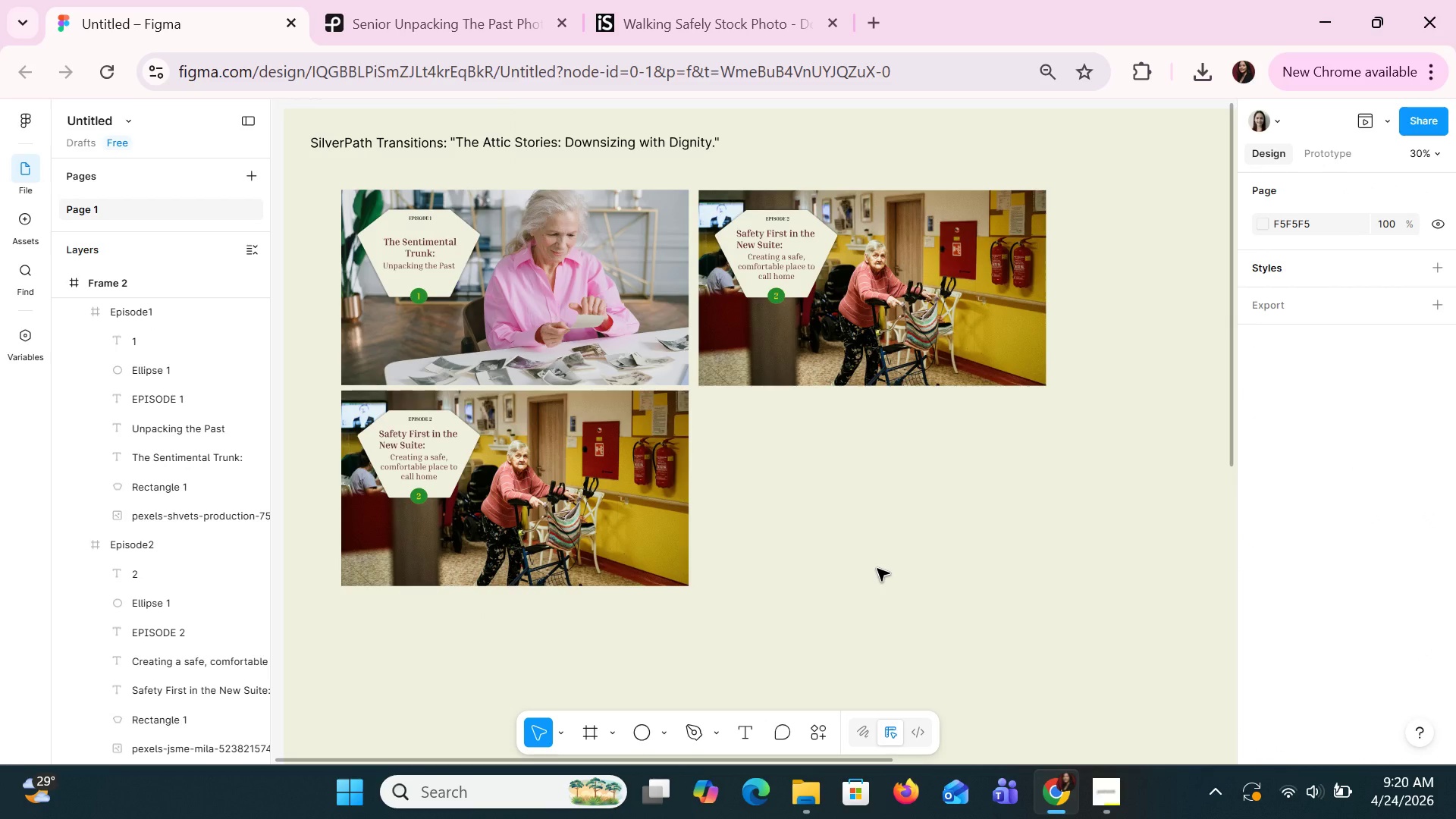 
wait(11.03)
 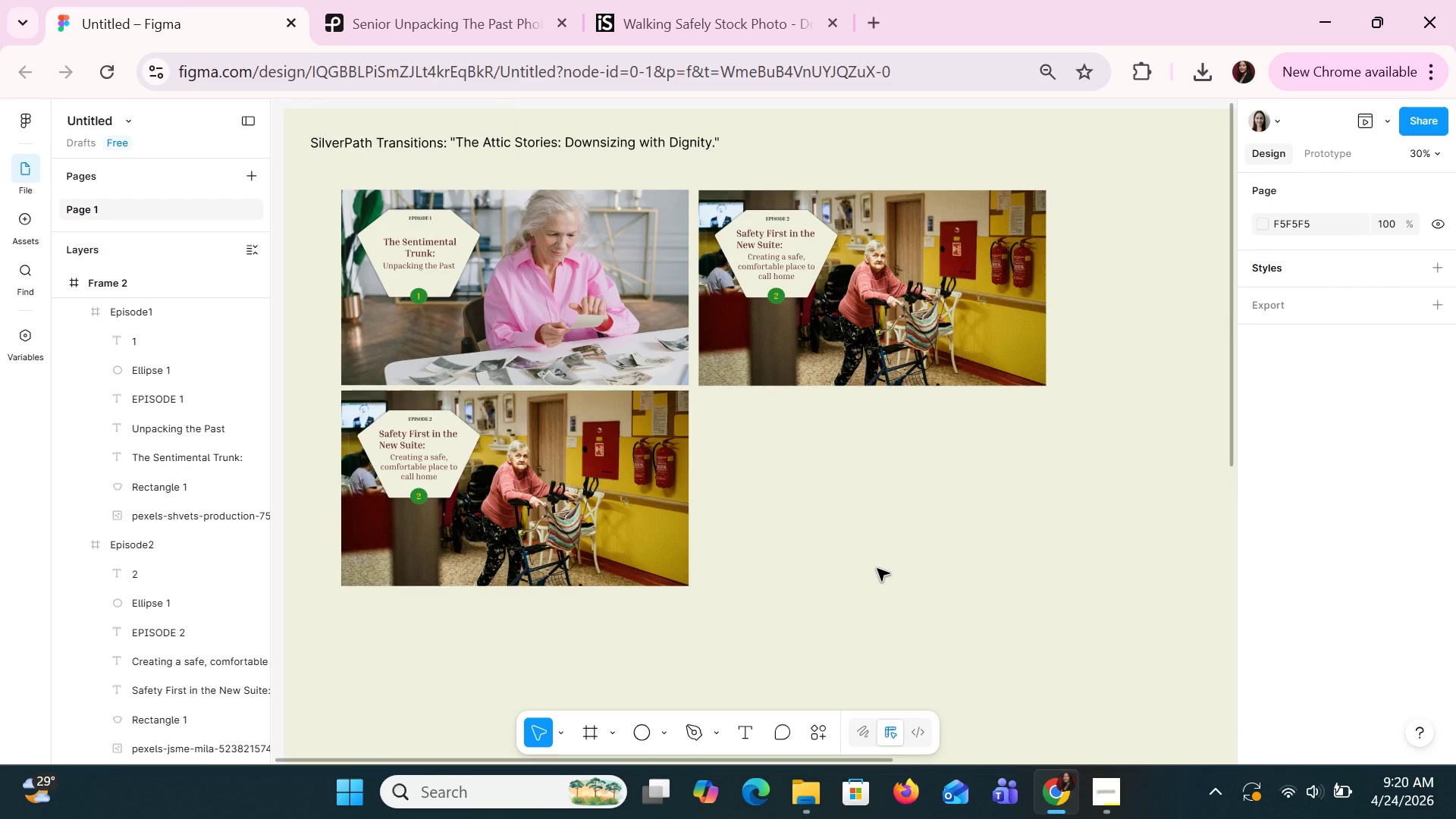 
left_click([171, 538])
 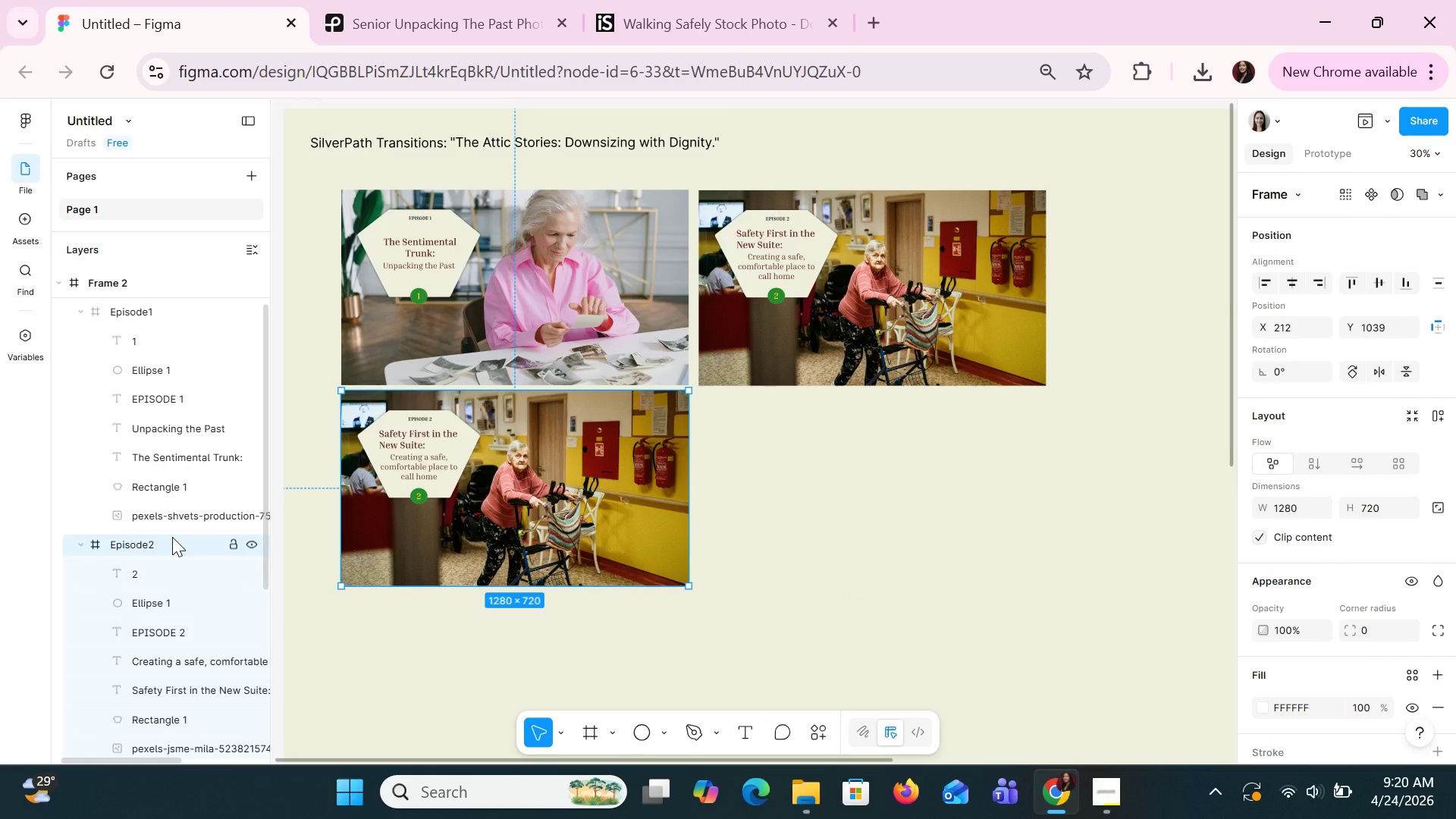 
scroll: coordinate [172, 537], scroll_direction: down, amount: 2.0
 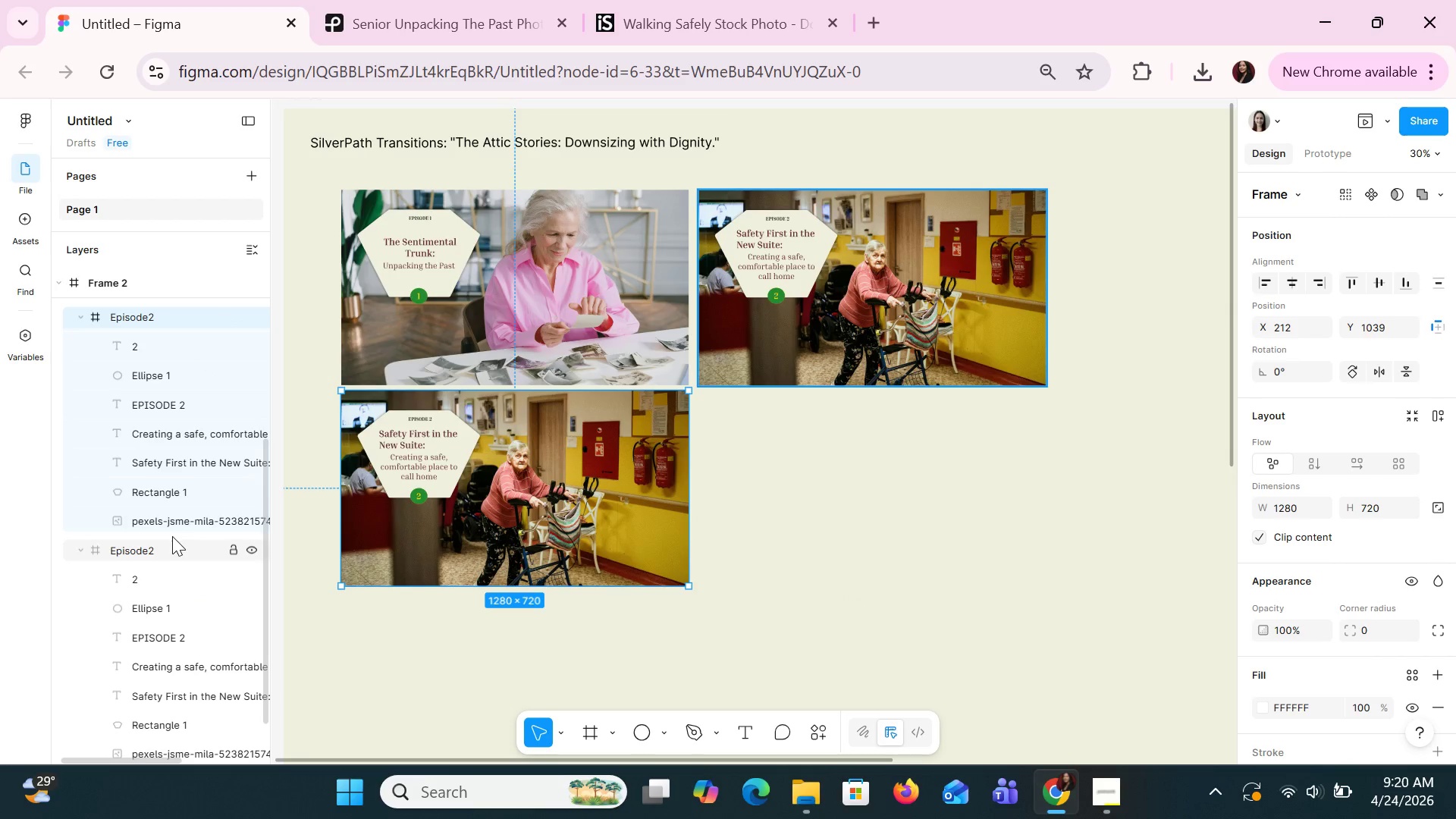 
left_click([177, 541])
 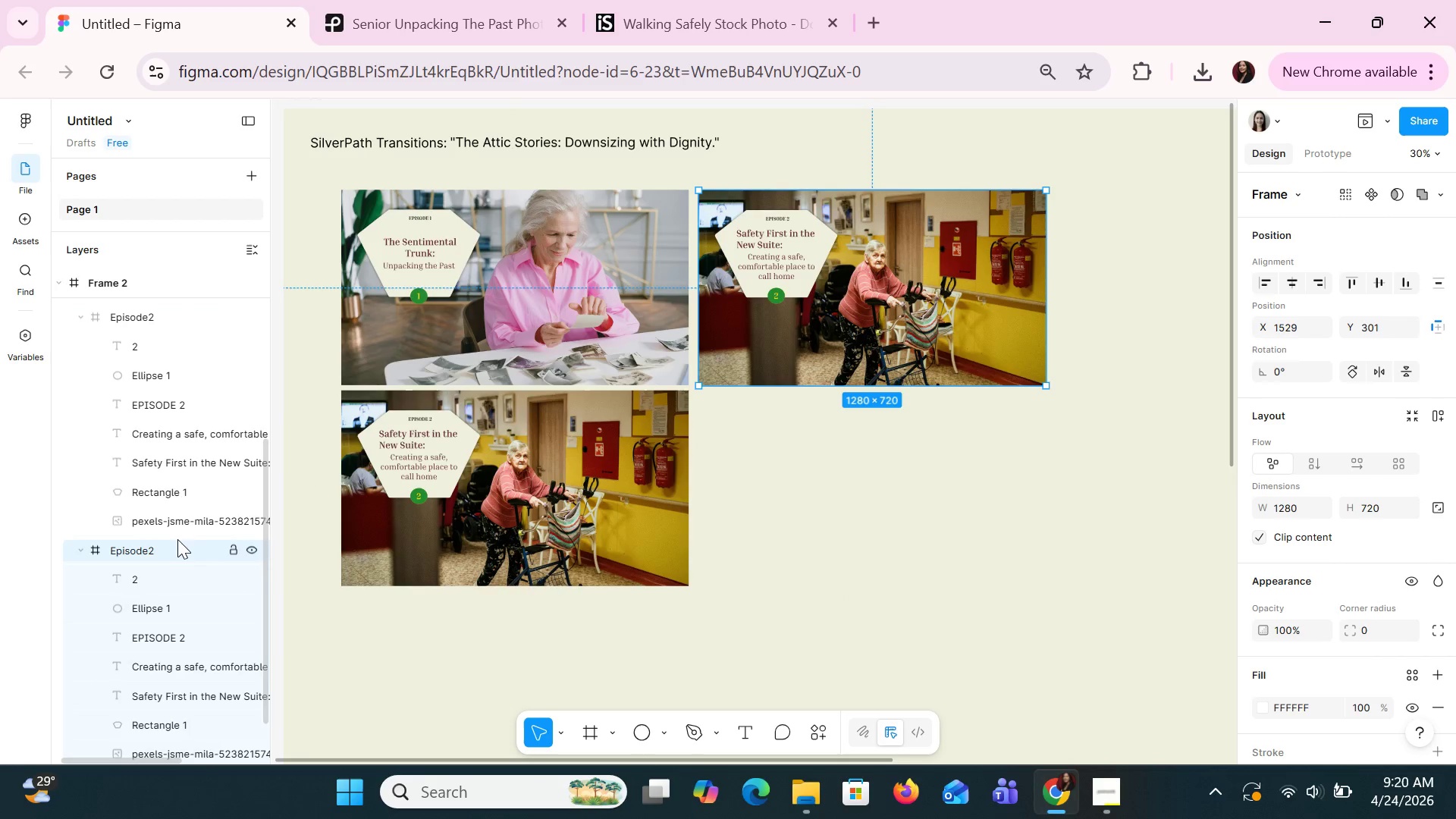 
left_click([149, 308])
 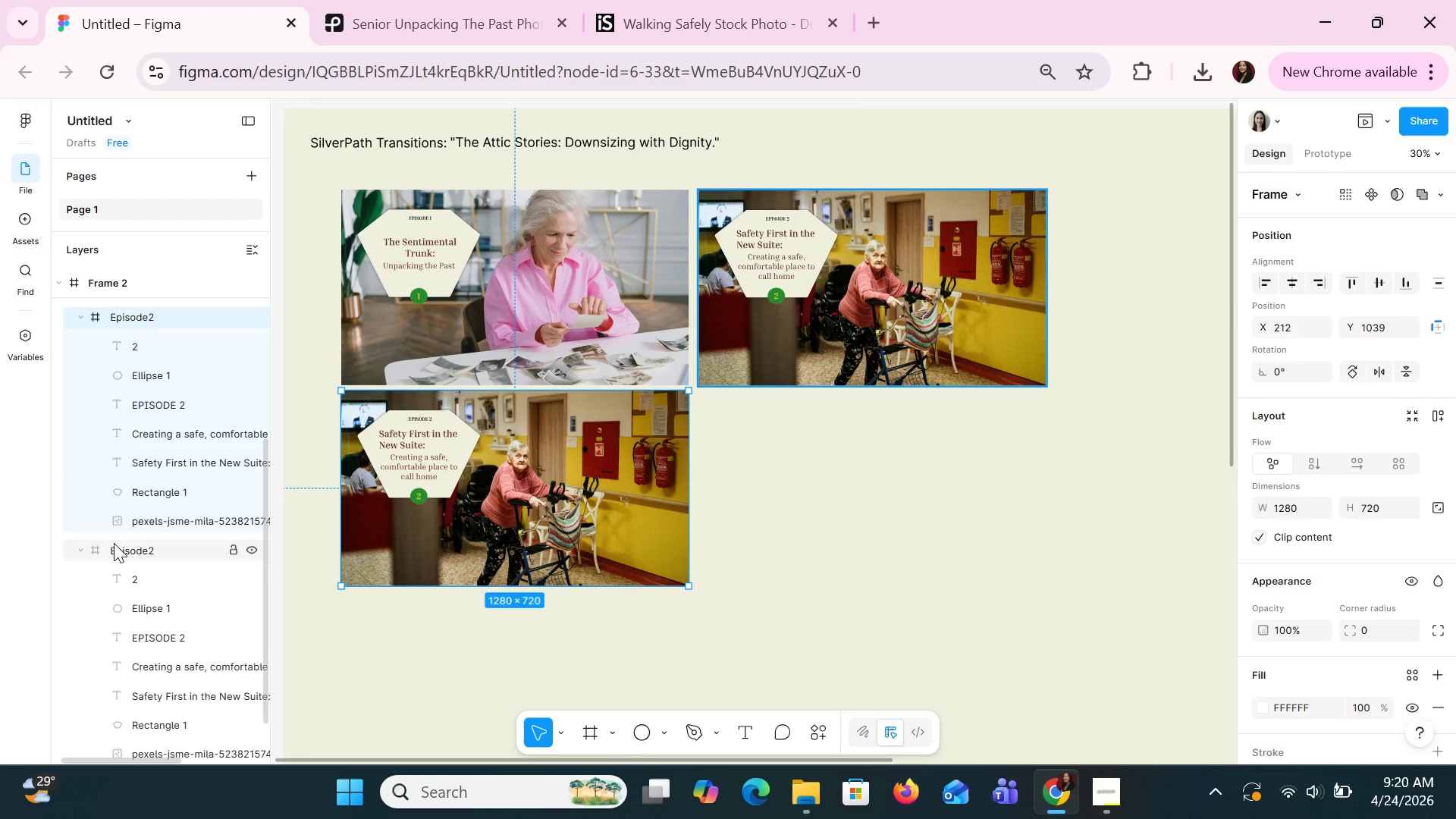 
wait(5.3)
 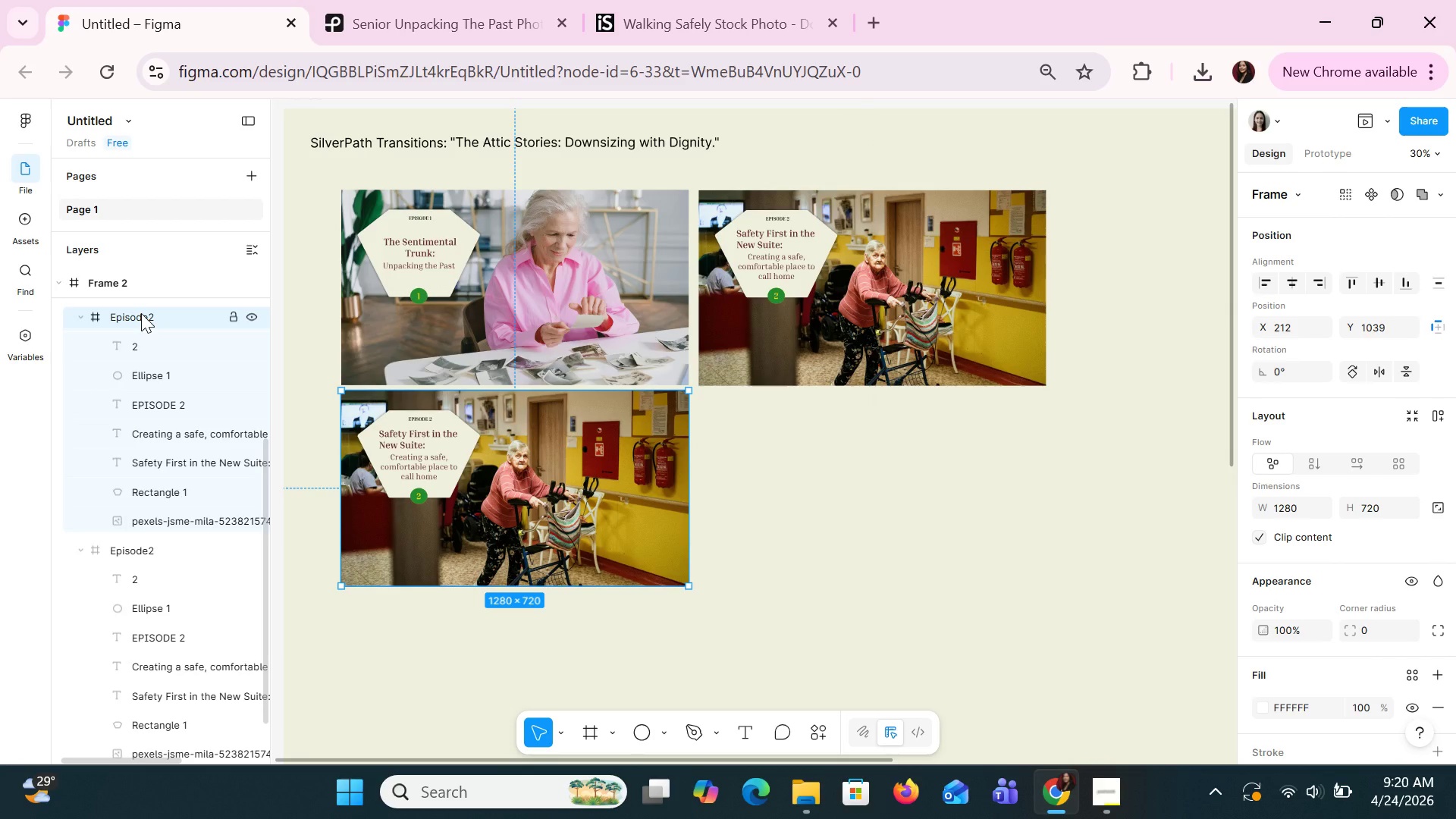 
scroll: coordinate [114, 543], scroll_direction: up, amount: 1.0
 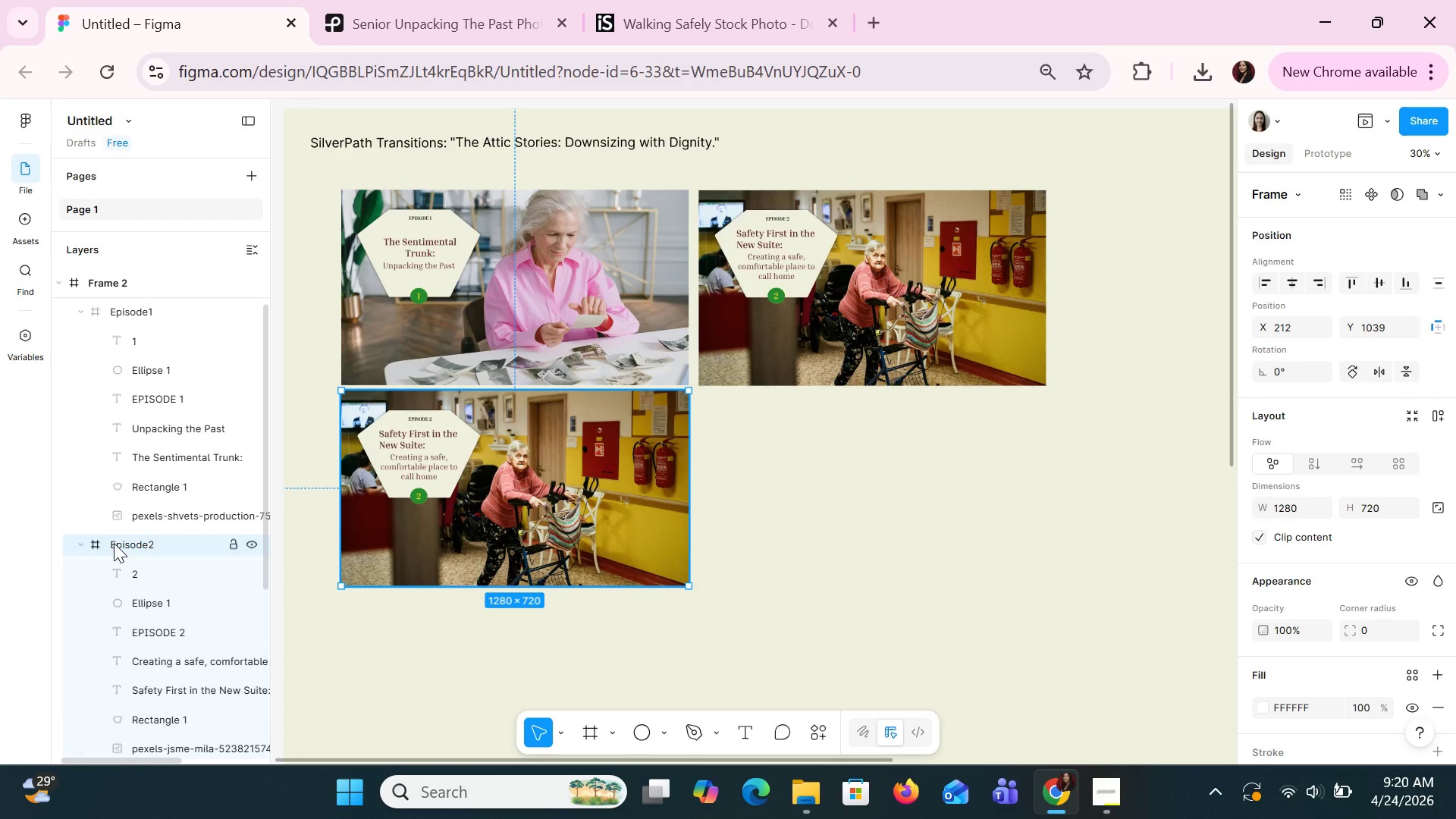 
scroll: coordinate [114, 543], scroll_direction: none, amount: 0.0
 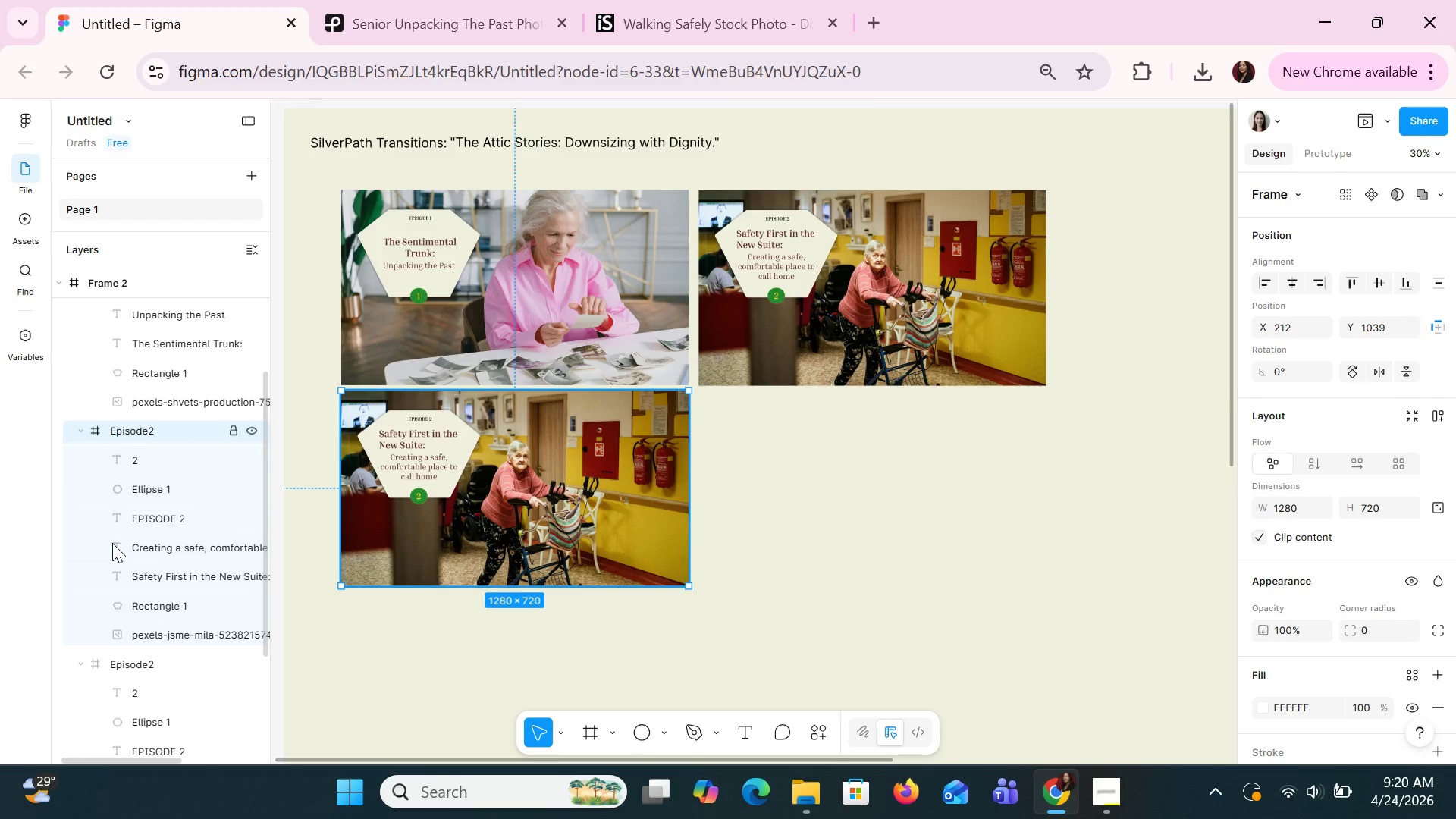 
scroll: coordinate [112, 543], scroll_direction: up, amount: 3.0
 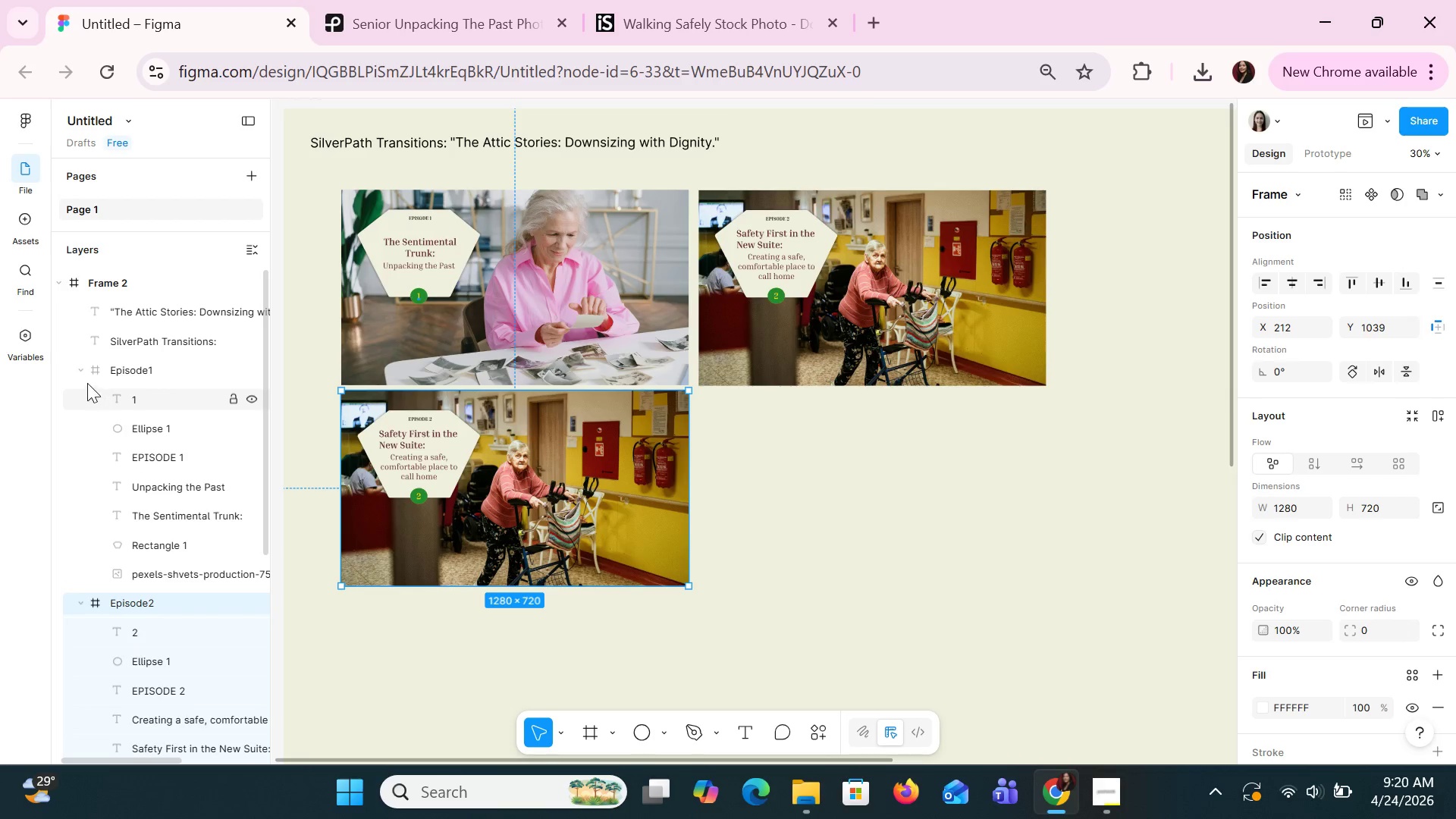 
left_click([77, 369])
 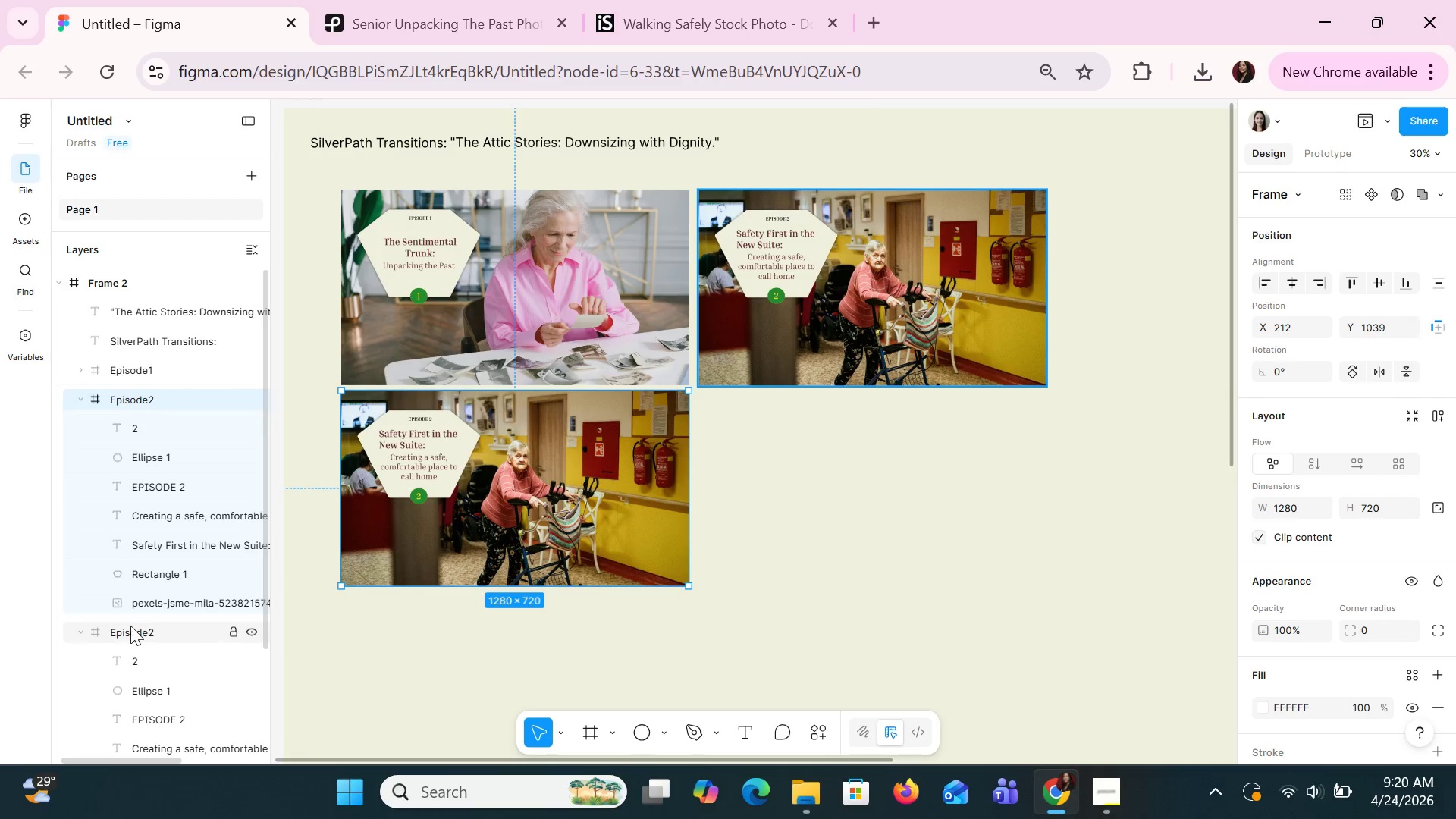 
mouse_move([155, 388])
 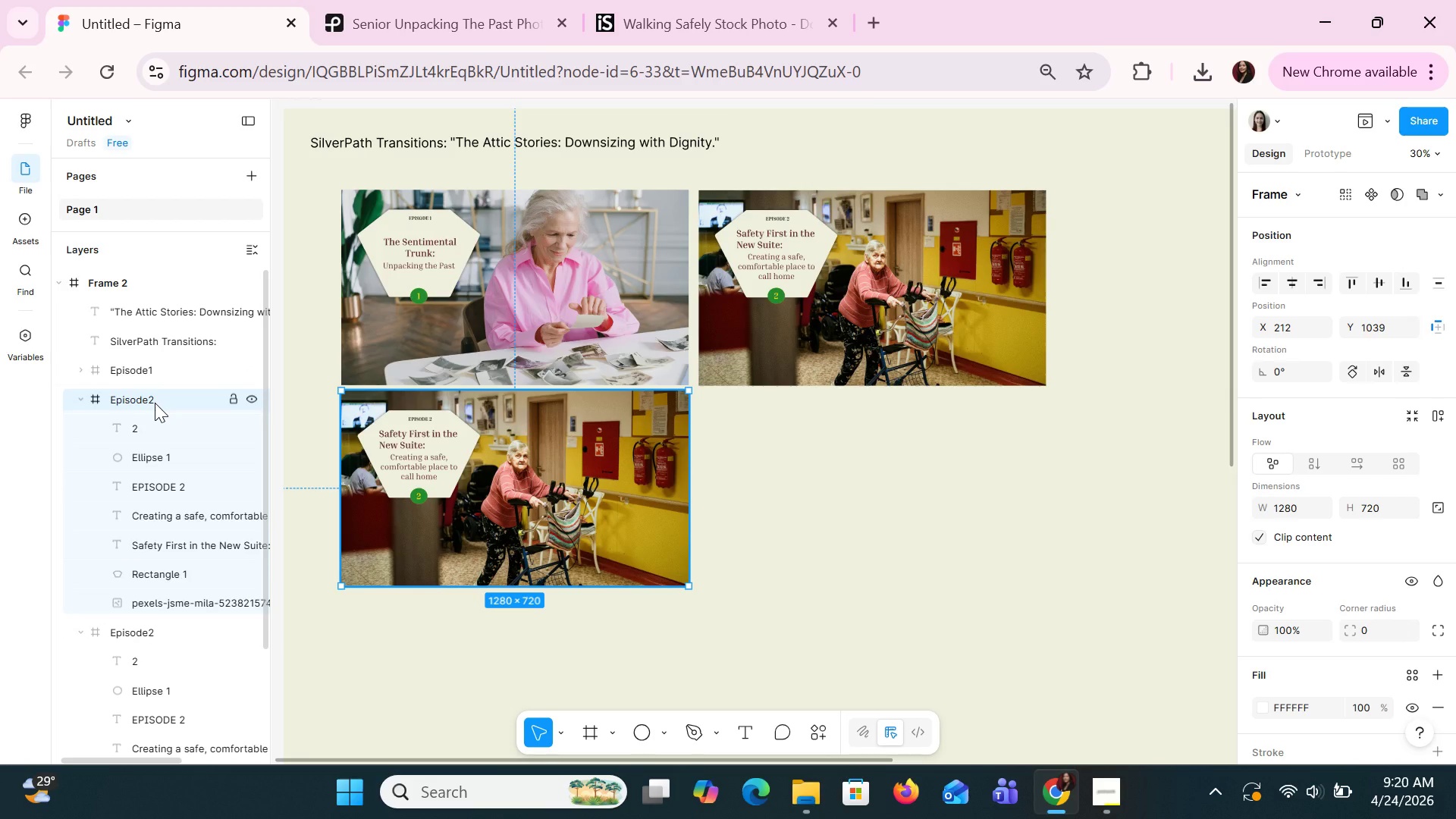 
left_click([155, 403])
 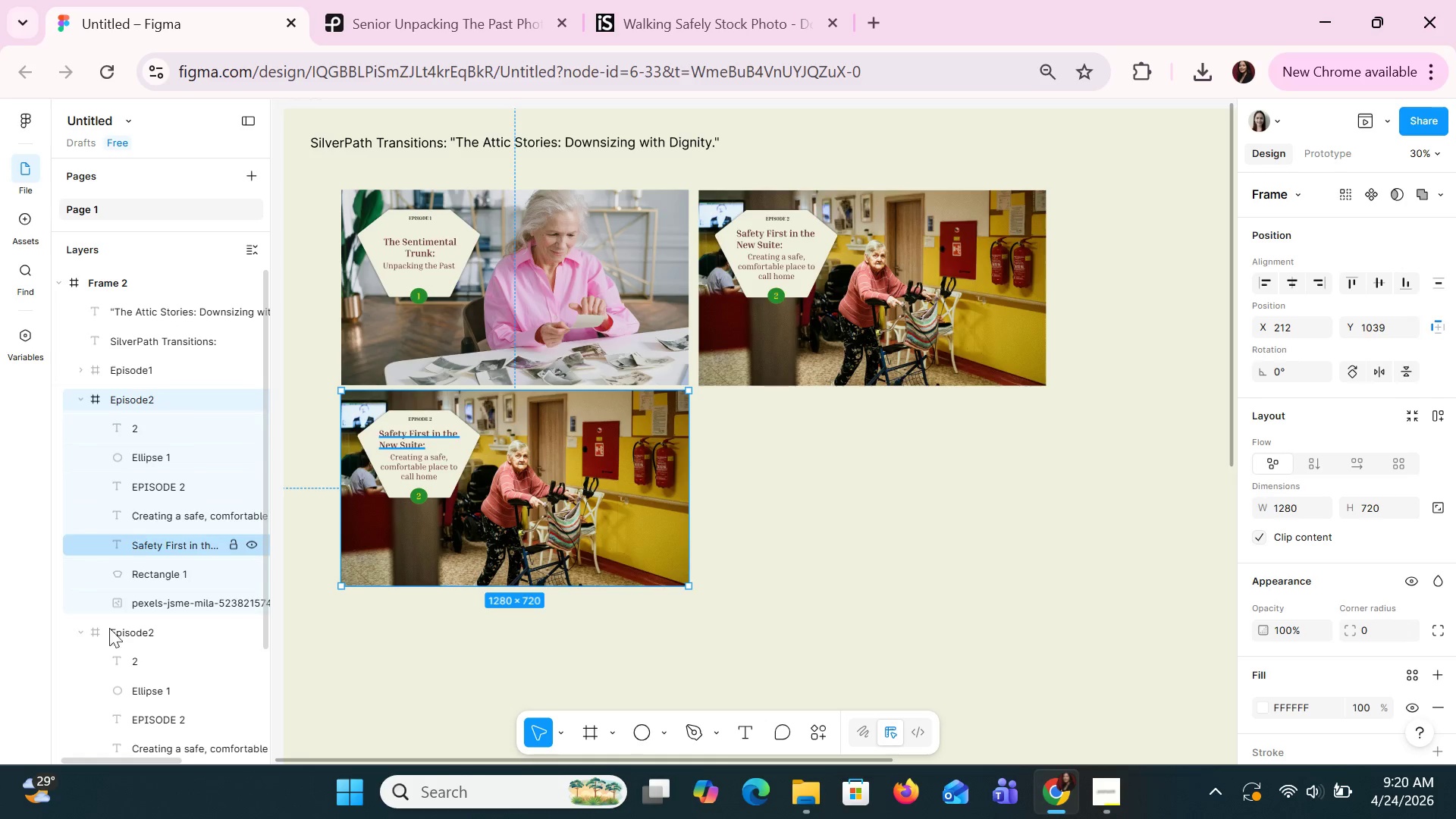 
left_click([108, 637])
 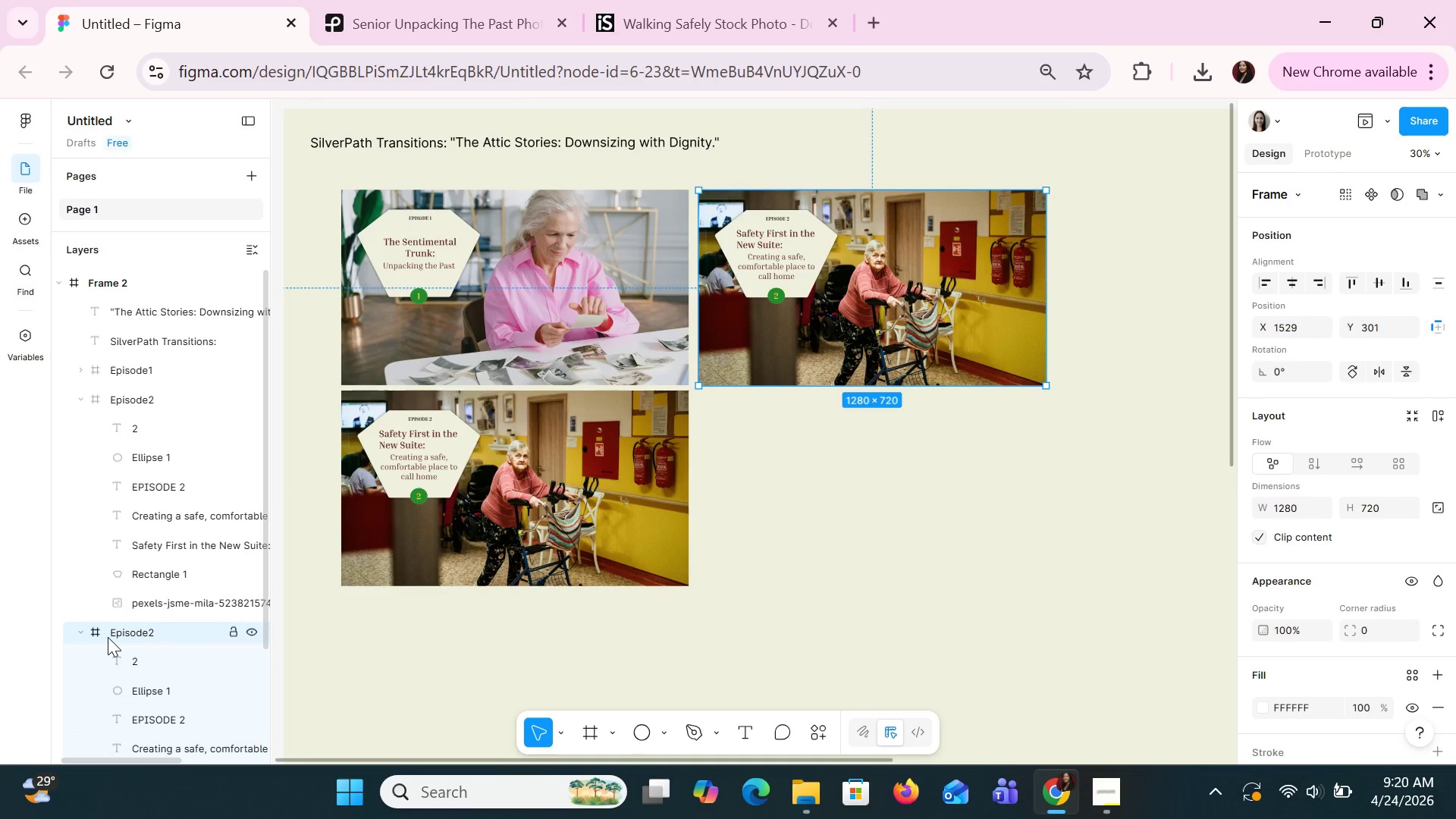 
left_click_drag(start_coordinate=[108, 637], to_coordinate=[100, 392])
 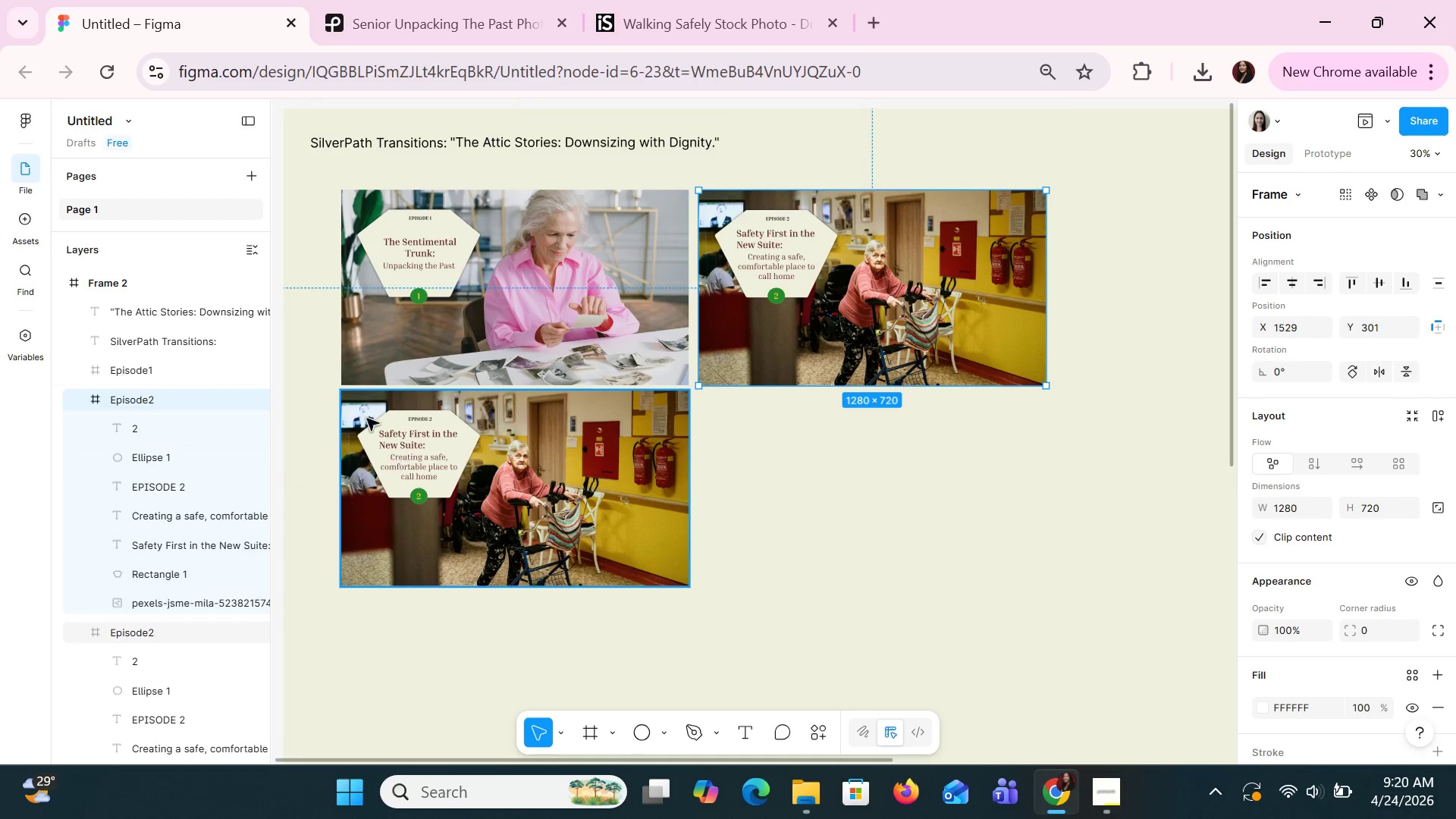 
left_click([74, 400])
 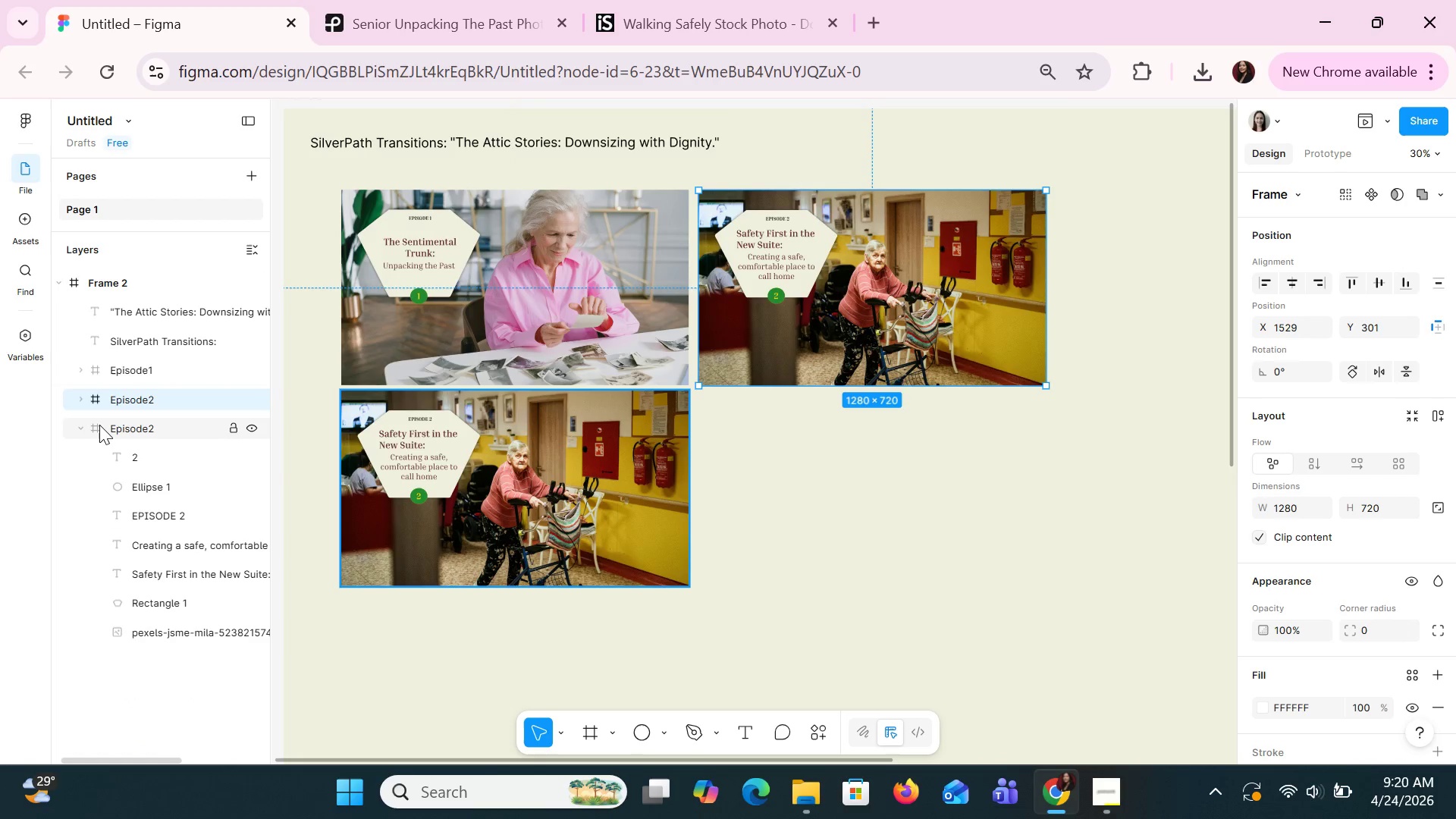 
left_click([99, 425])
 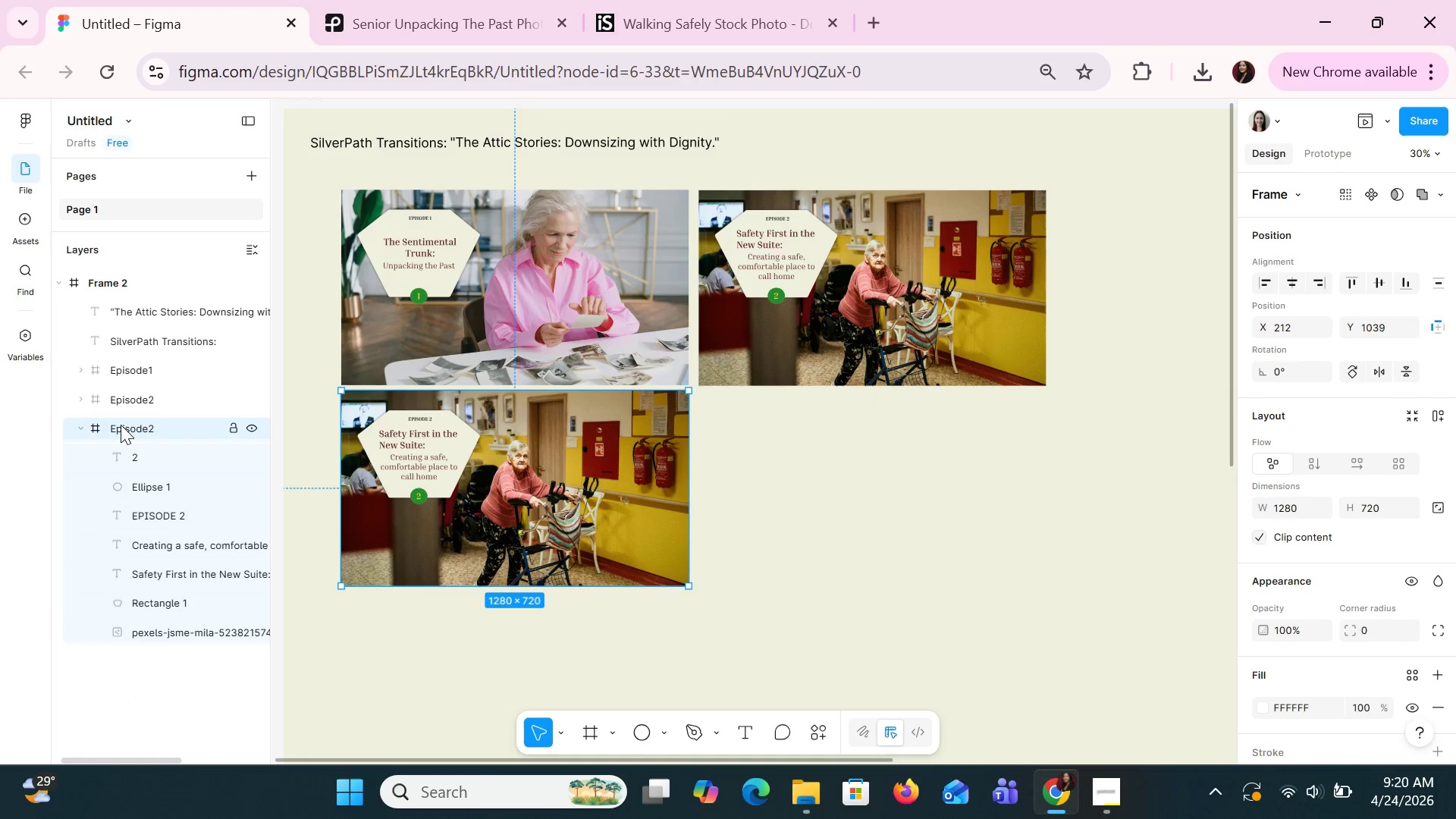 
double_click([121, 425])
 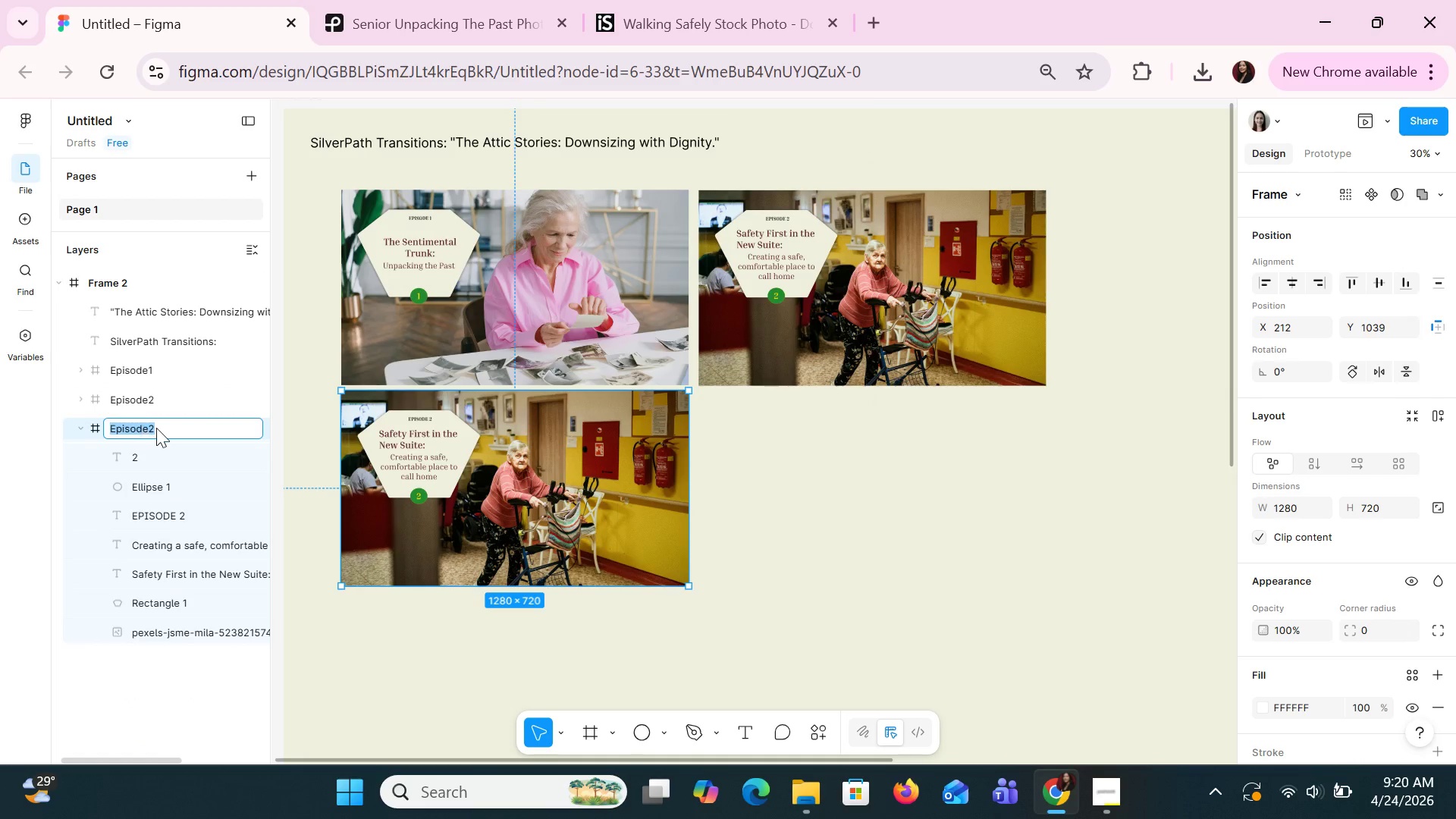 
left_click([157, 428])
 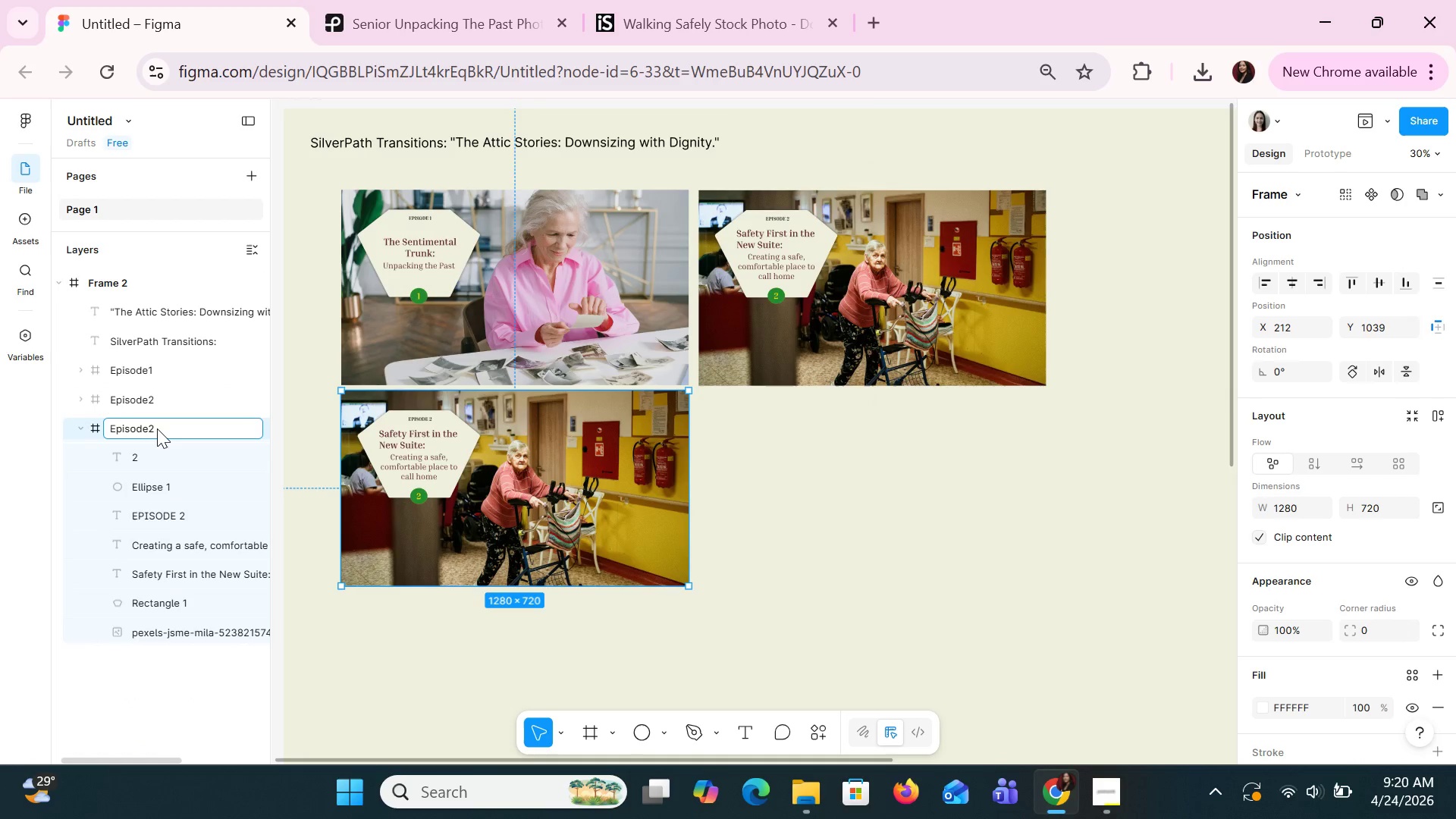 
key(Backspace)
 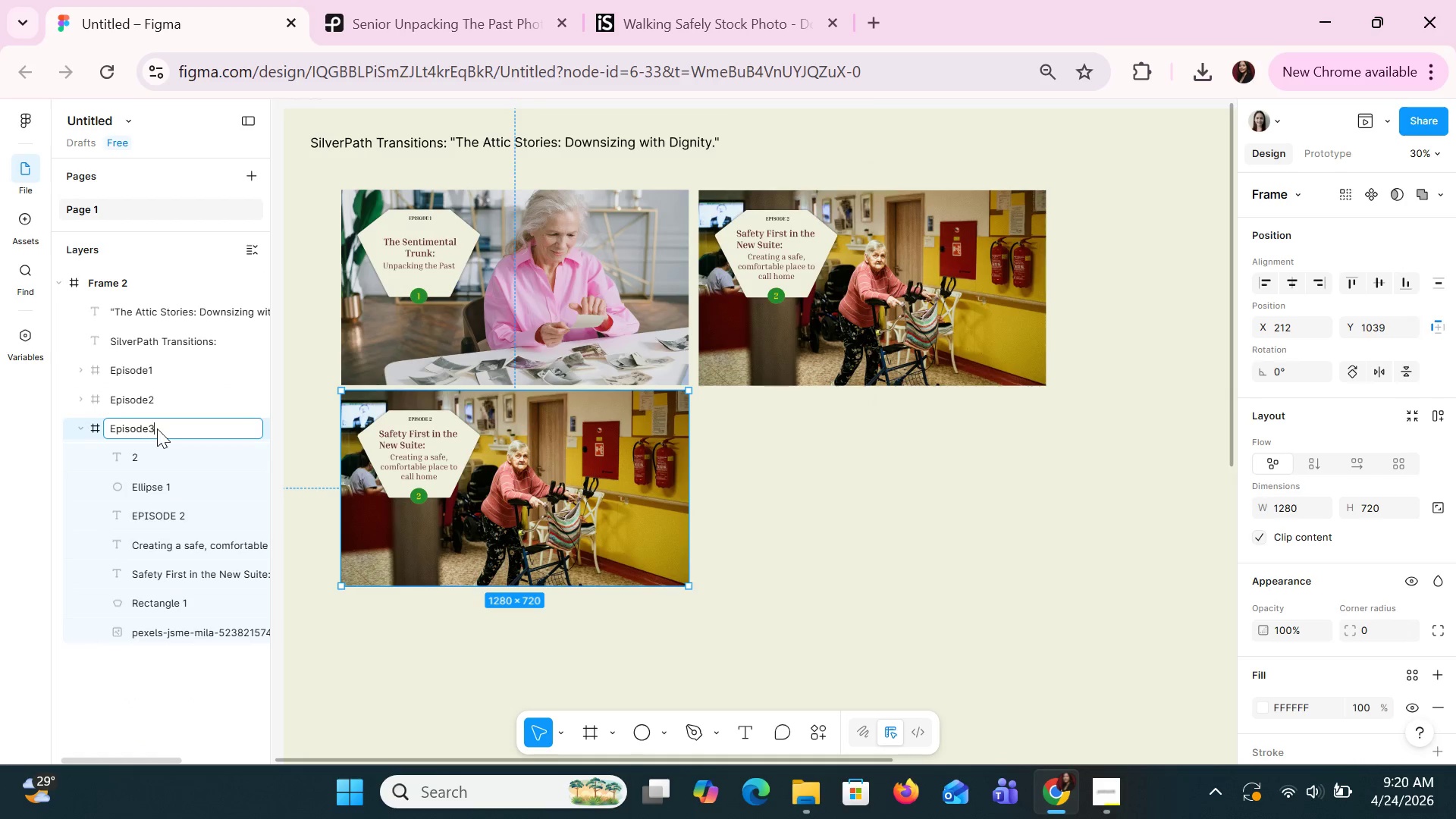 
key(3)
 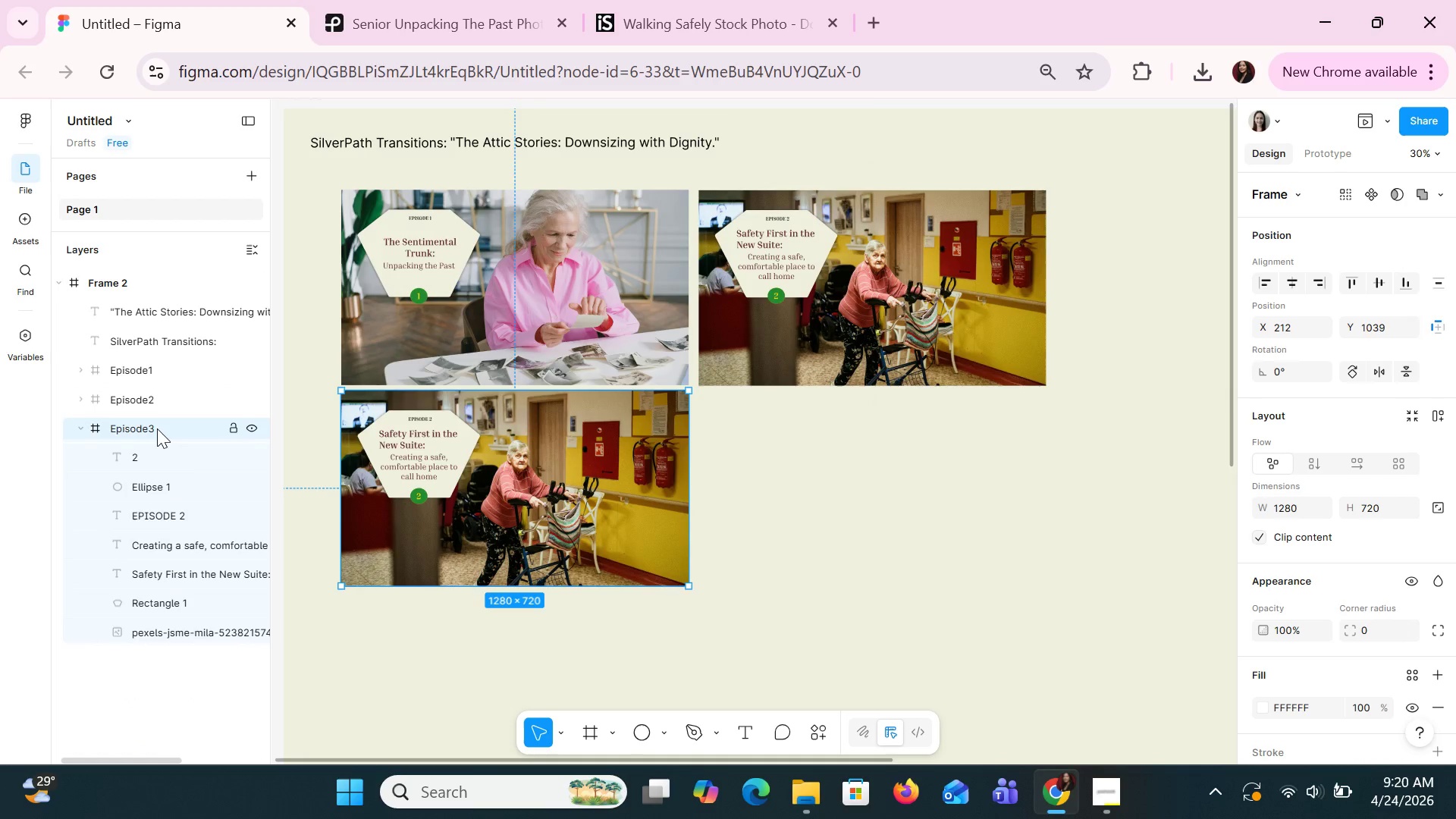 
key(Enter)
 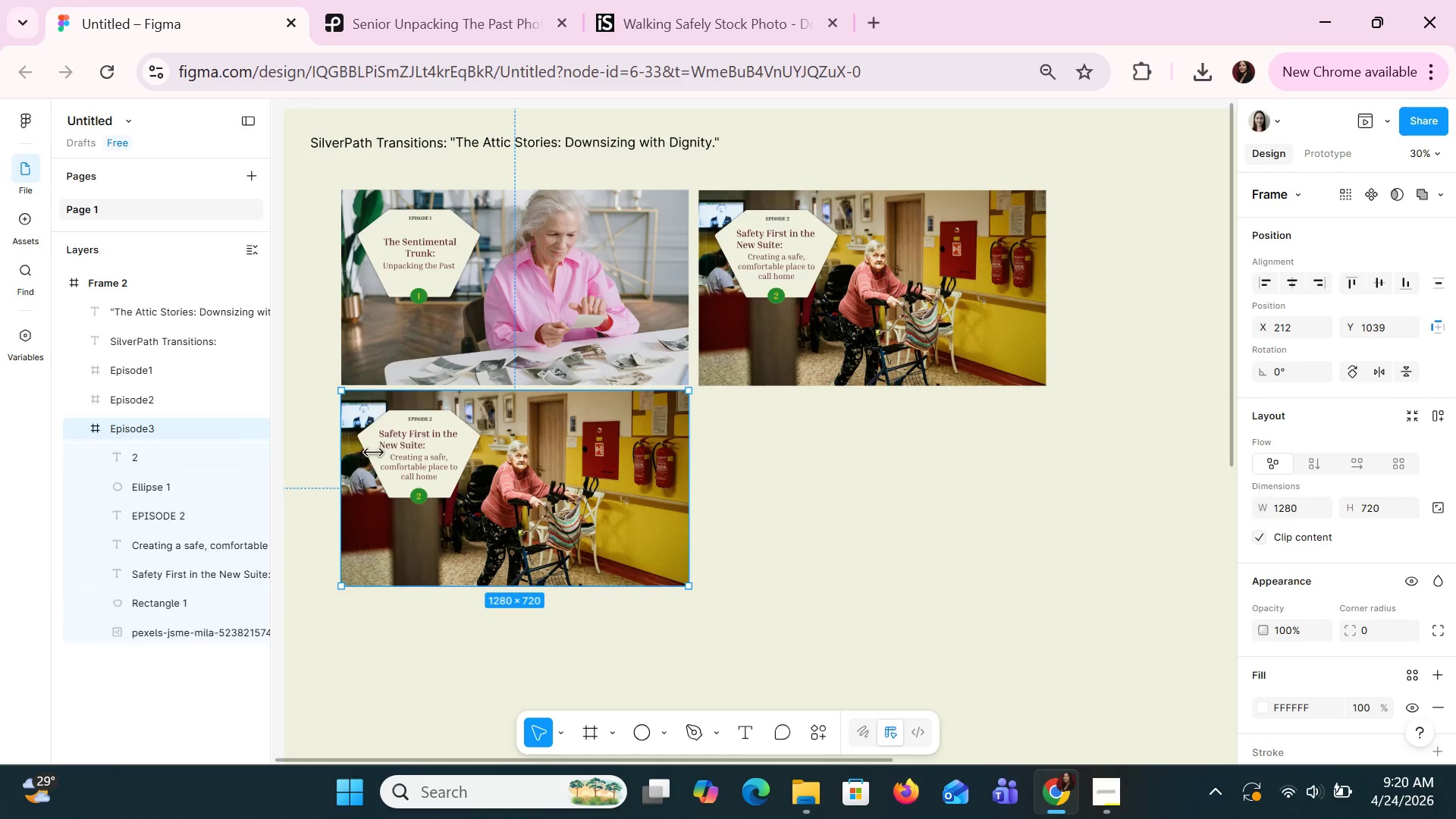 
hold_key(key=ControlLeft, duration=0.66)
scroll: coordinate [572, 472], scroll_direction: up, amount: 5.0
 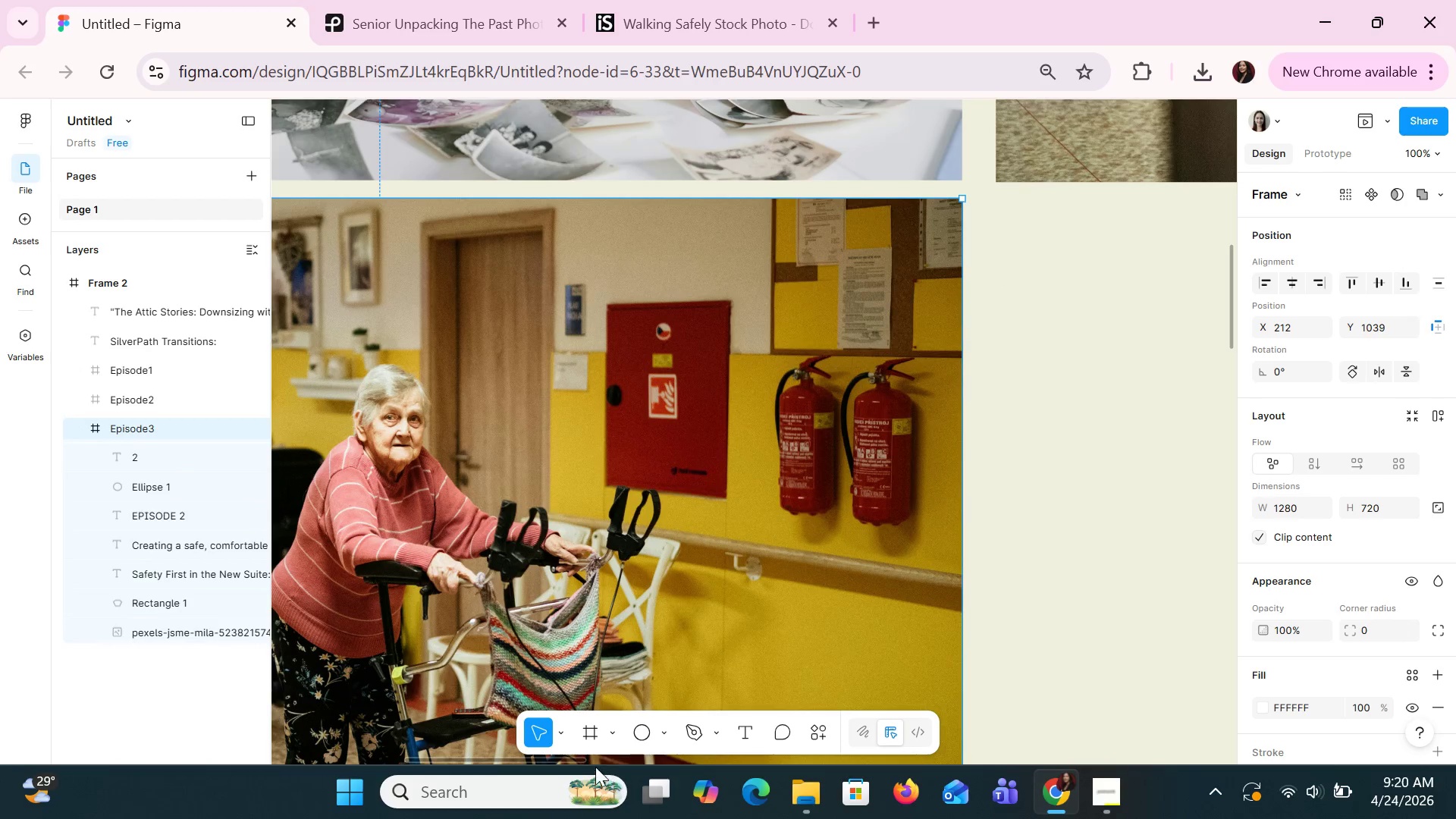 
left_click_drag(start_coordinate=[582, 761], to_coordinate=[475, 734])
 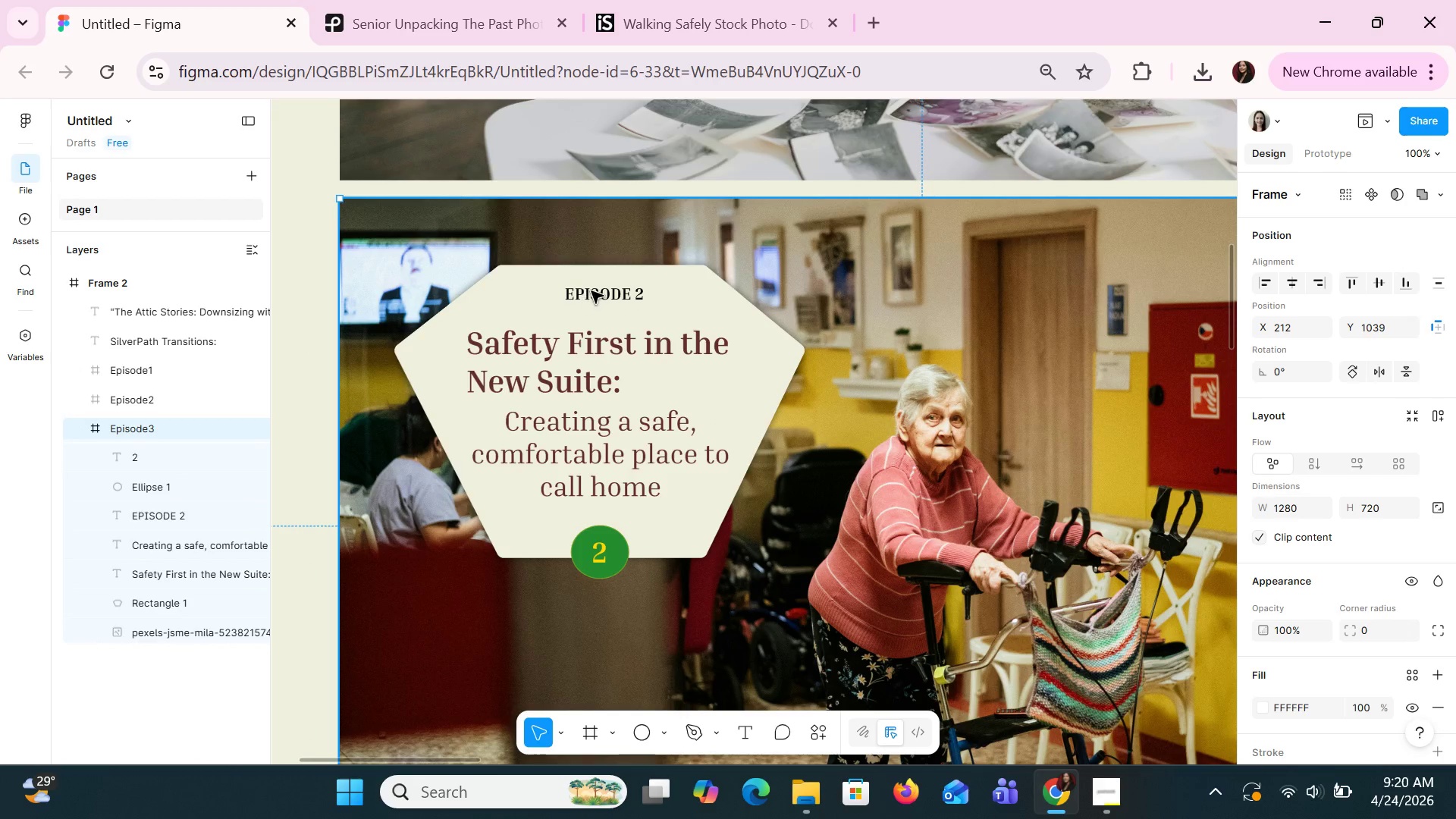 
double_click([592, 291])
 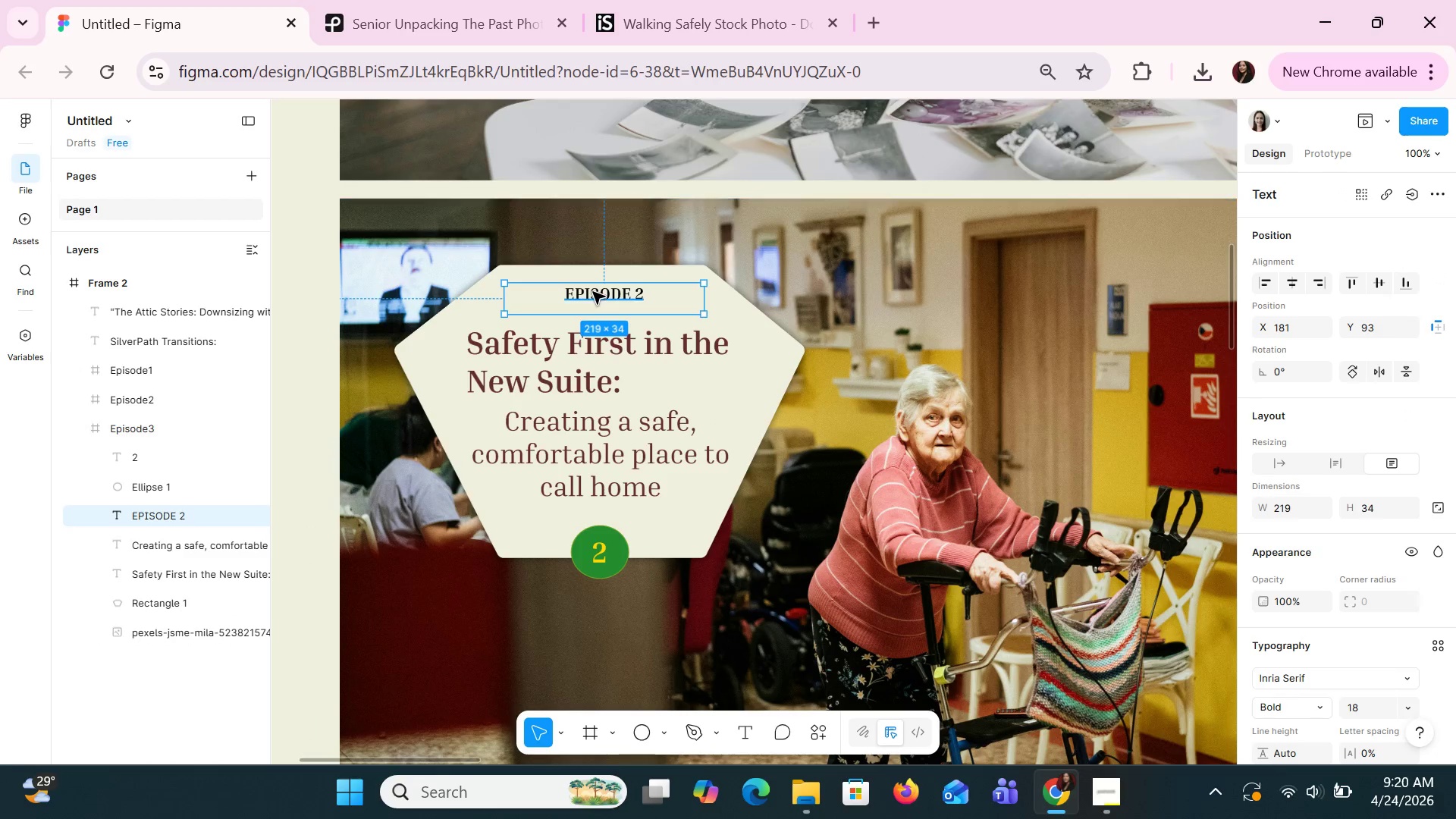 
triple_click([592, 291])
 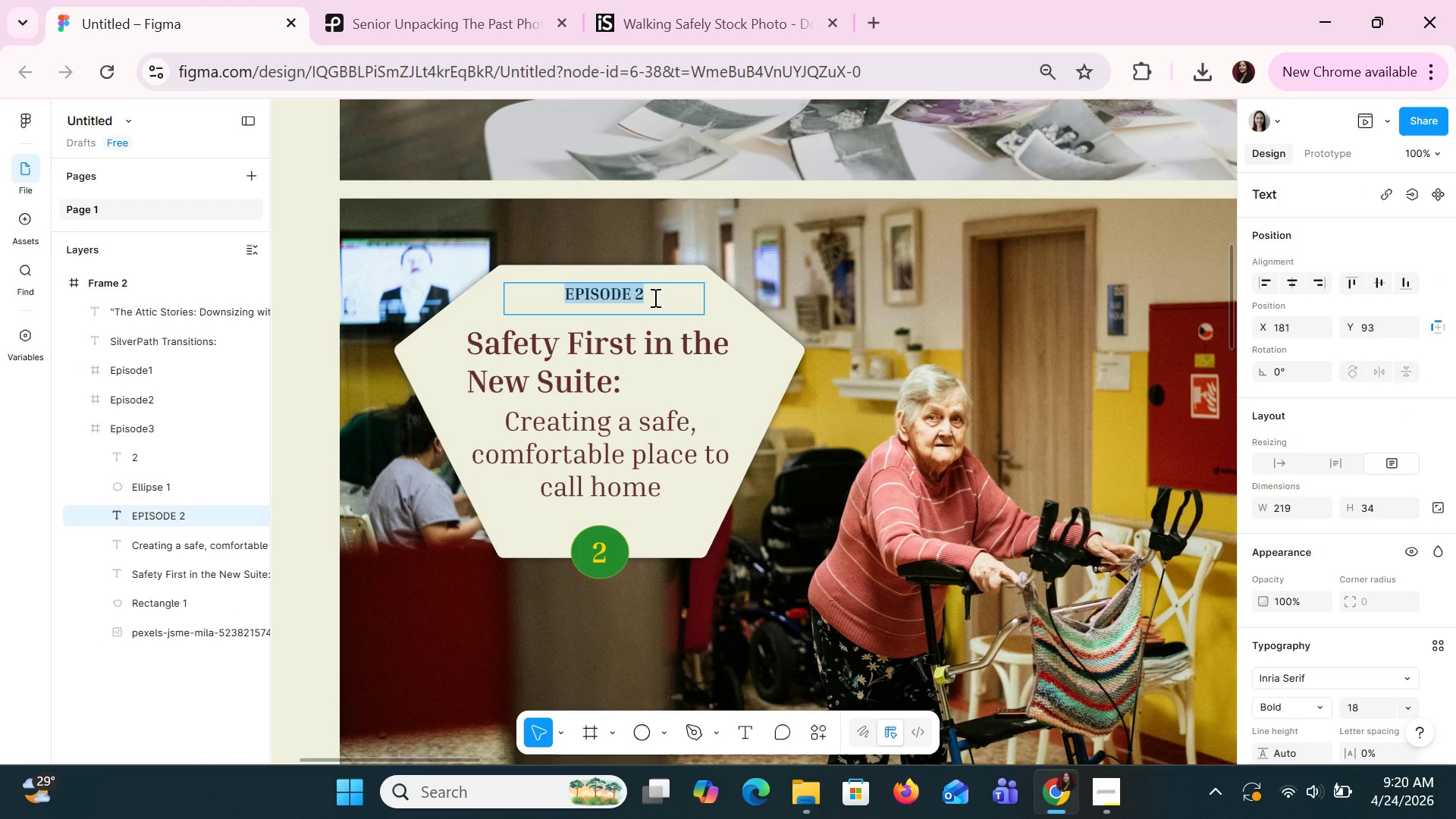 
triple_click([654, 299])
 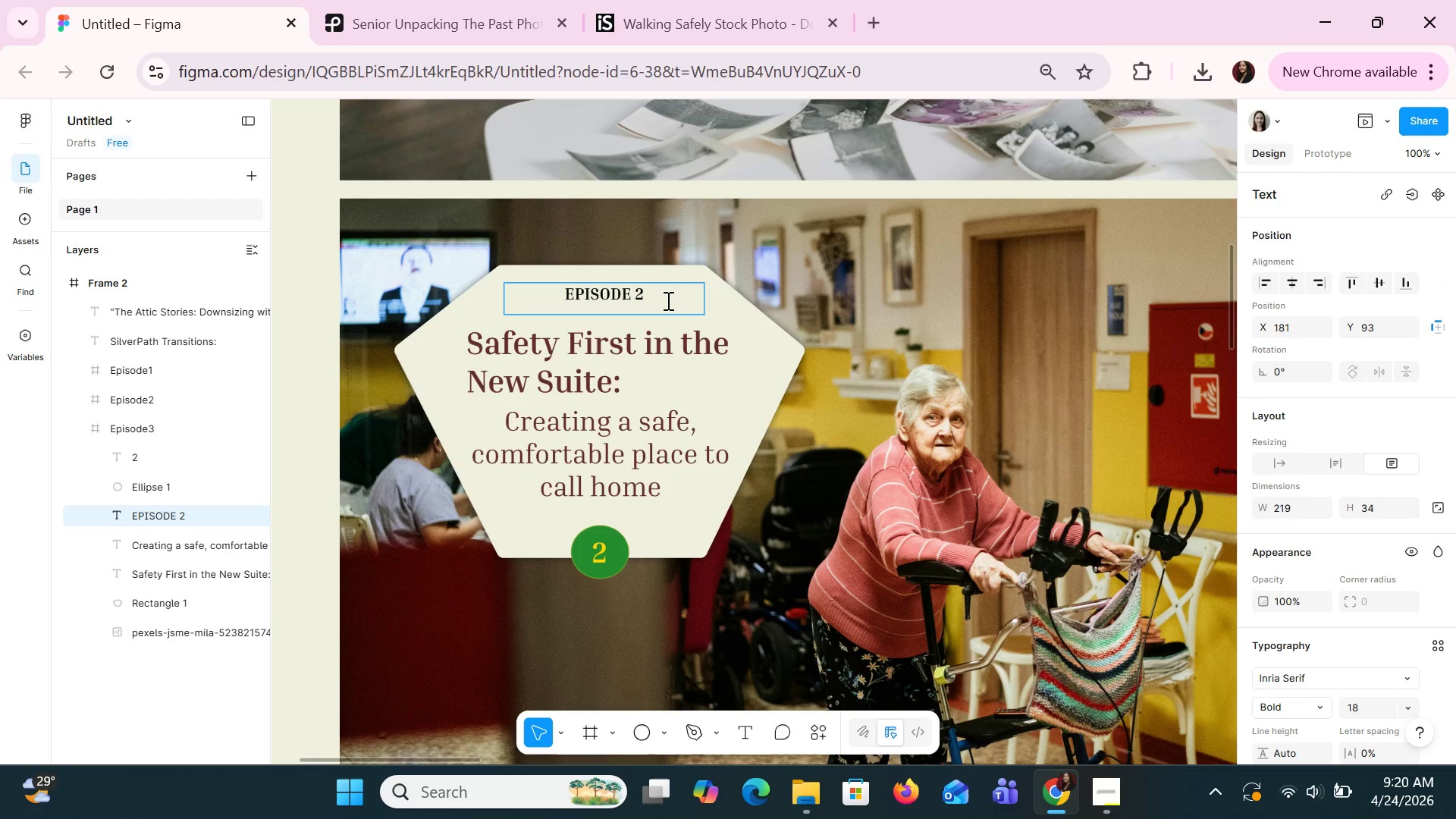 
key(Backspace)
 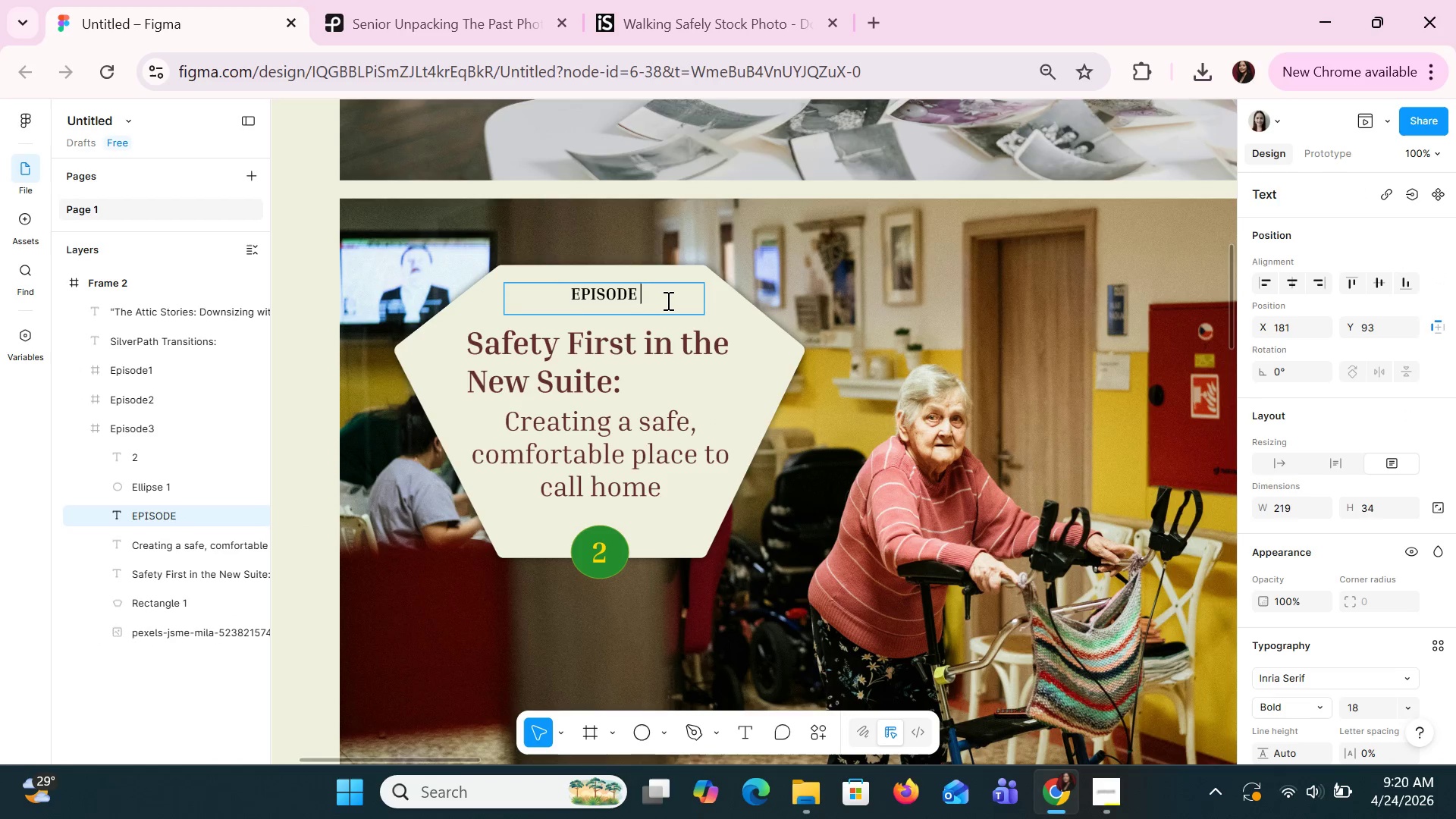 
key(3)
 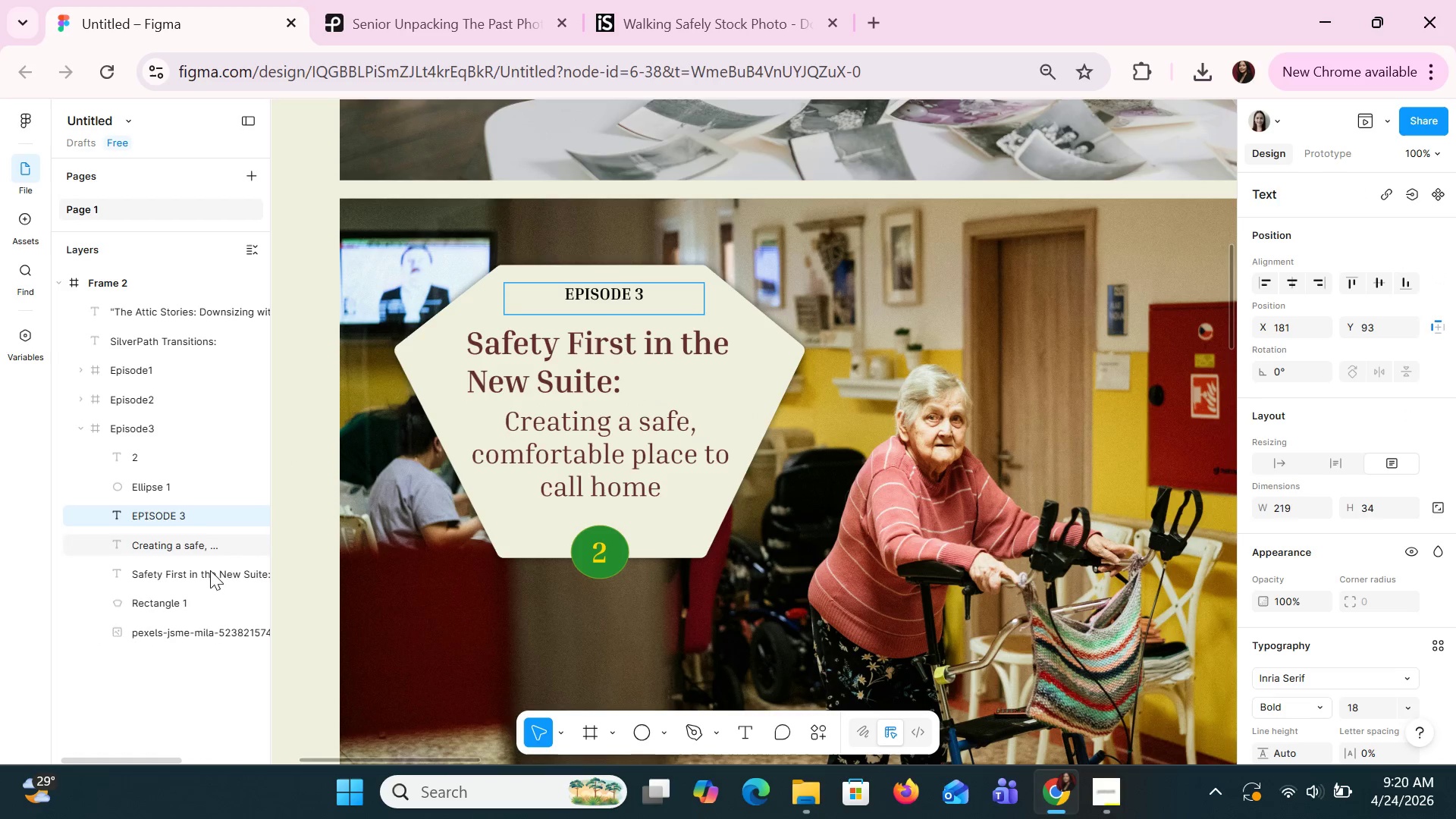 
left_click([197, 627])
 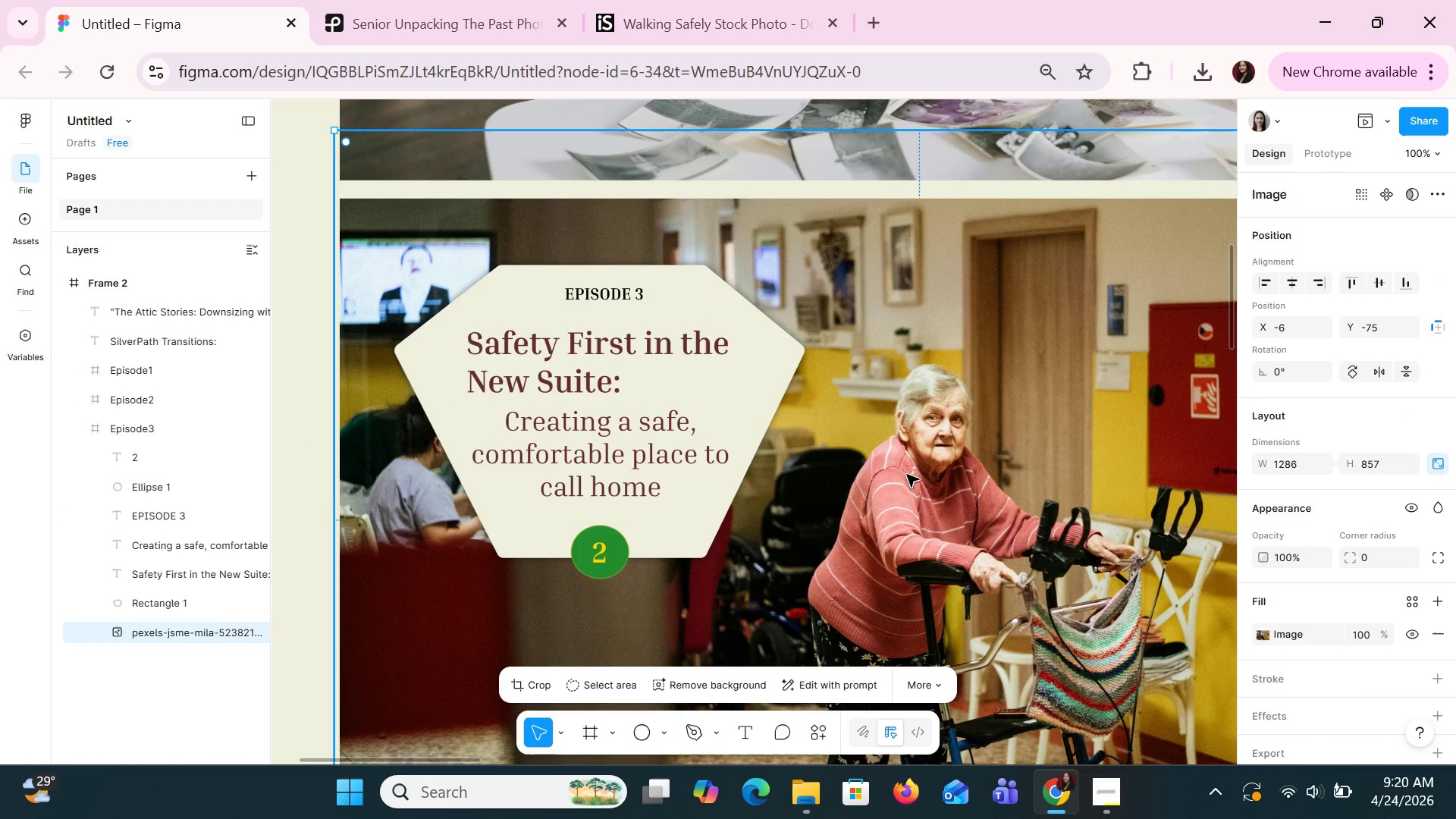 
key(Delete)
 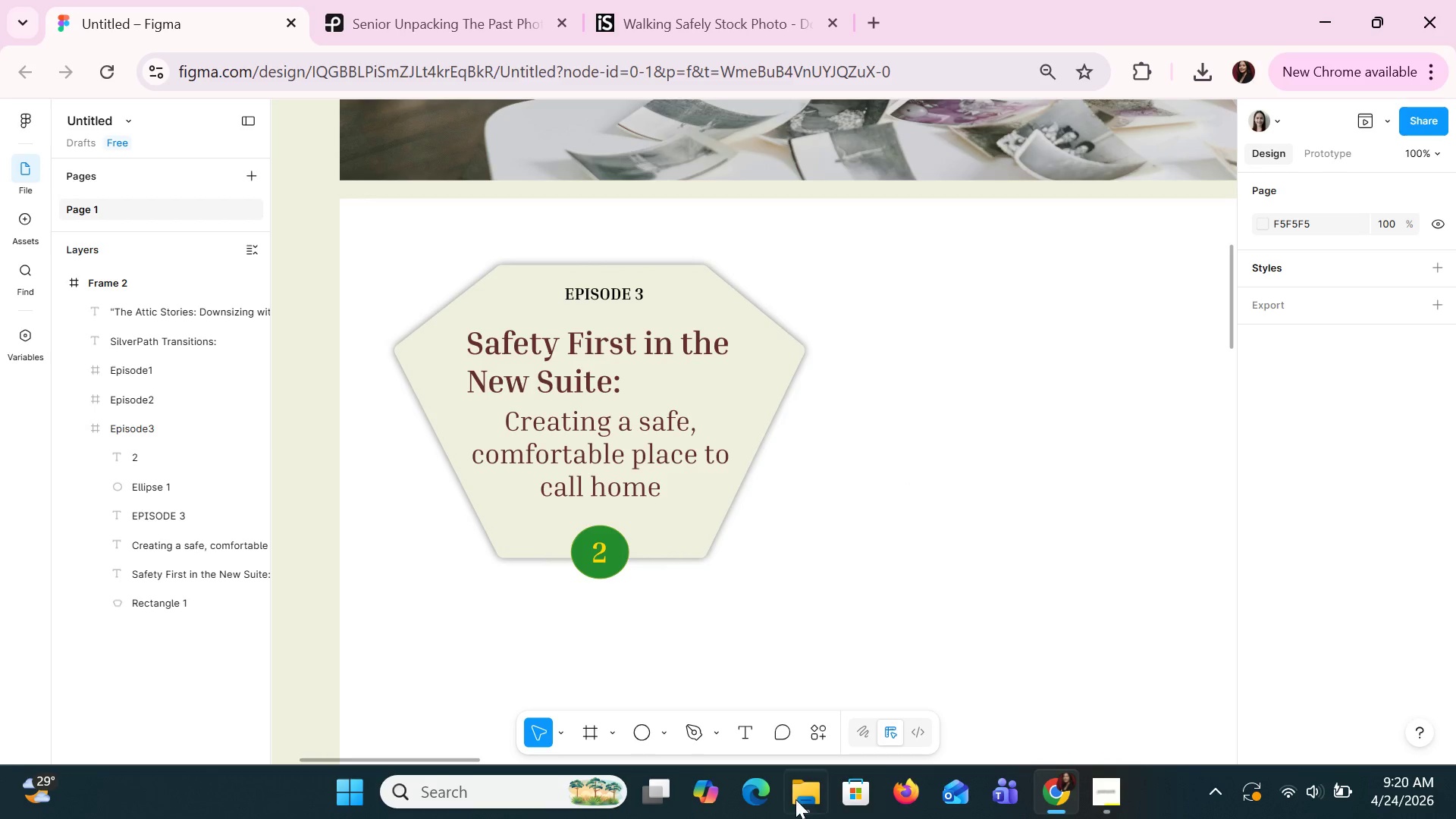 
hold_key(key=ControlLeft, duration=0.72)
scroll: coordinate [835, 624], scroll_direction: down, amount: 2.0
 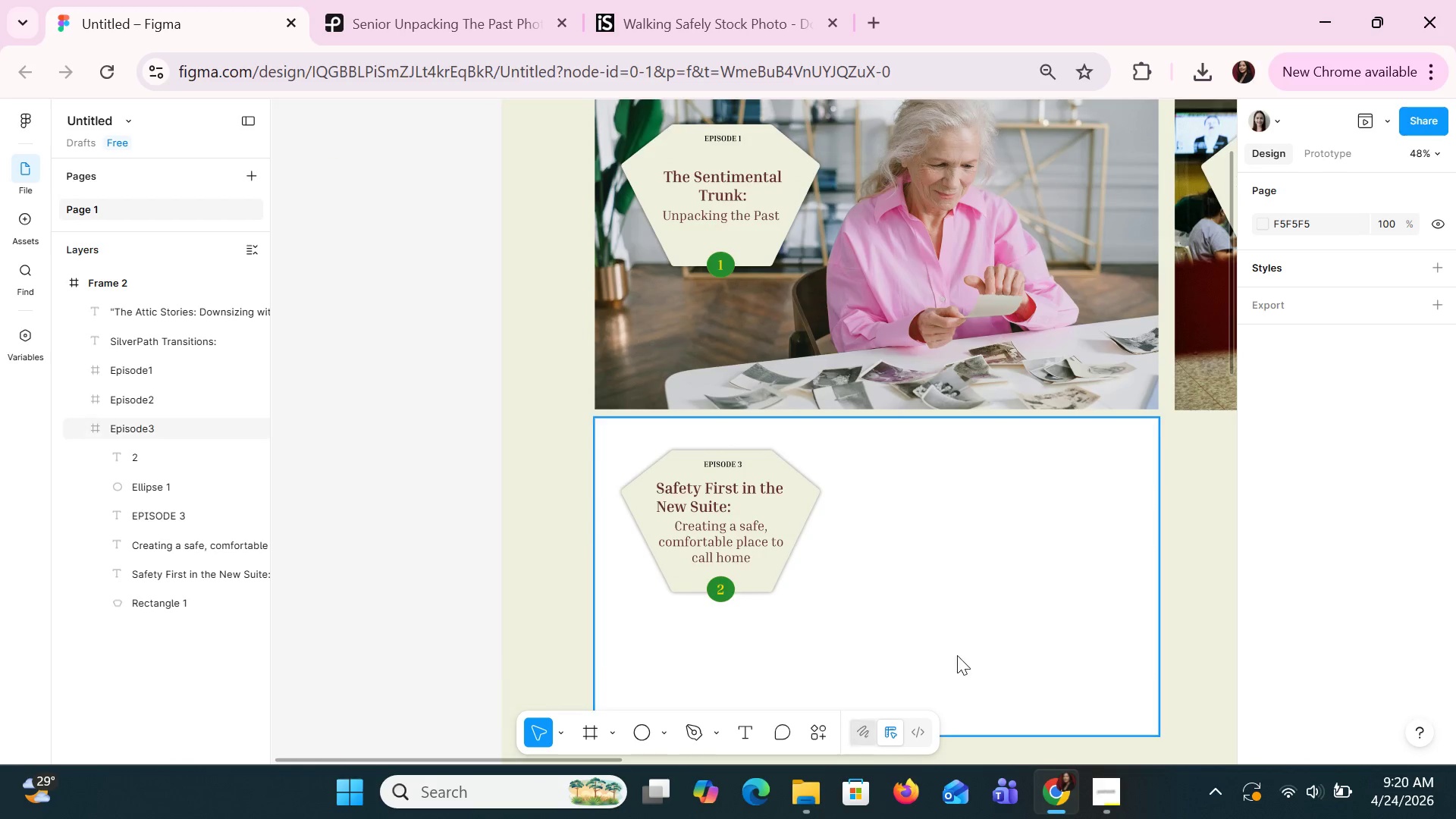 
hold_key(key=ControlLeft, duration=0.58)
scroll: coordinate [1200, 497], scroll_direction: down, amount: 2.0
 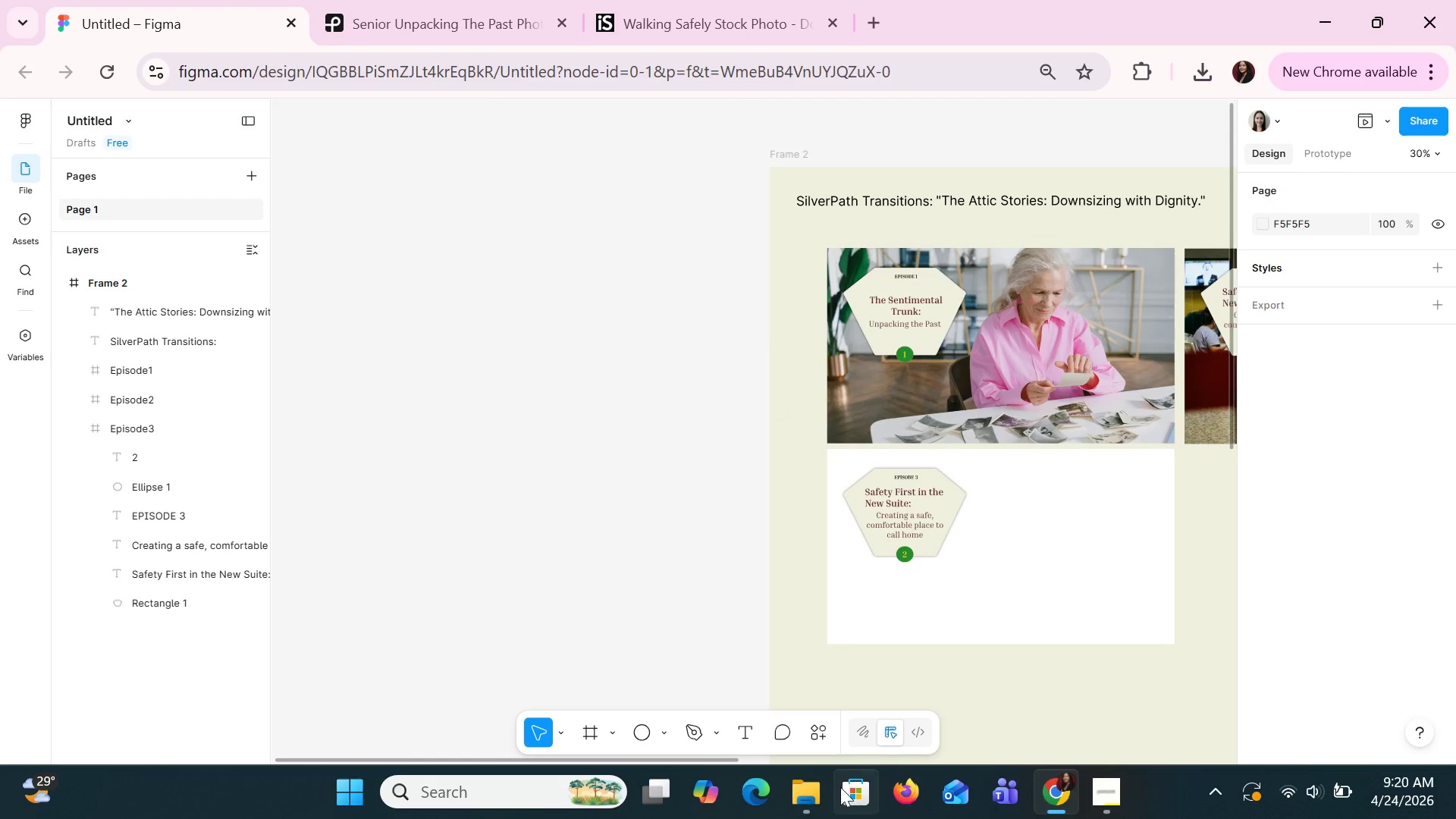 
left_click([806, 795])
 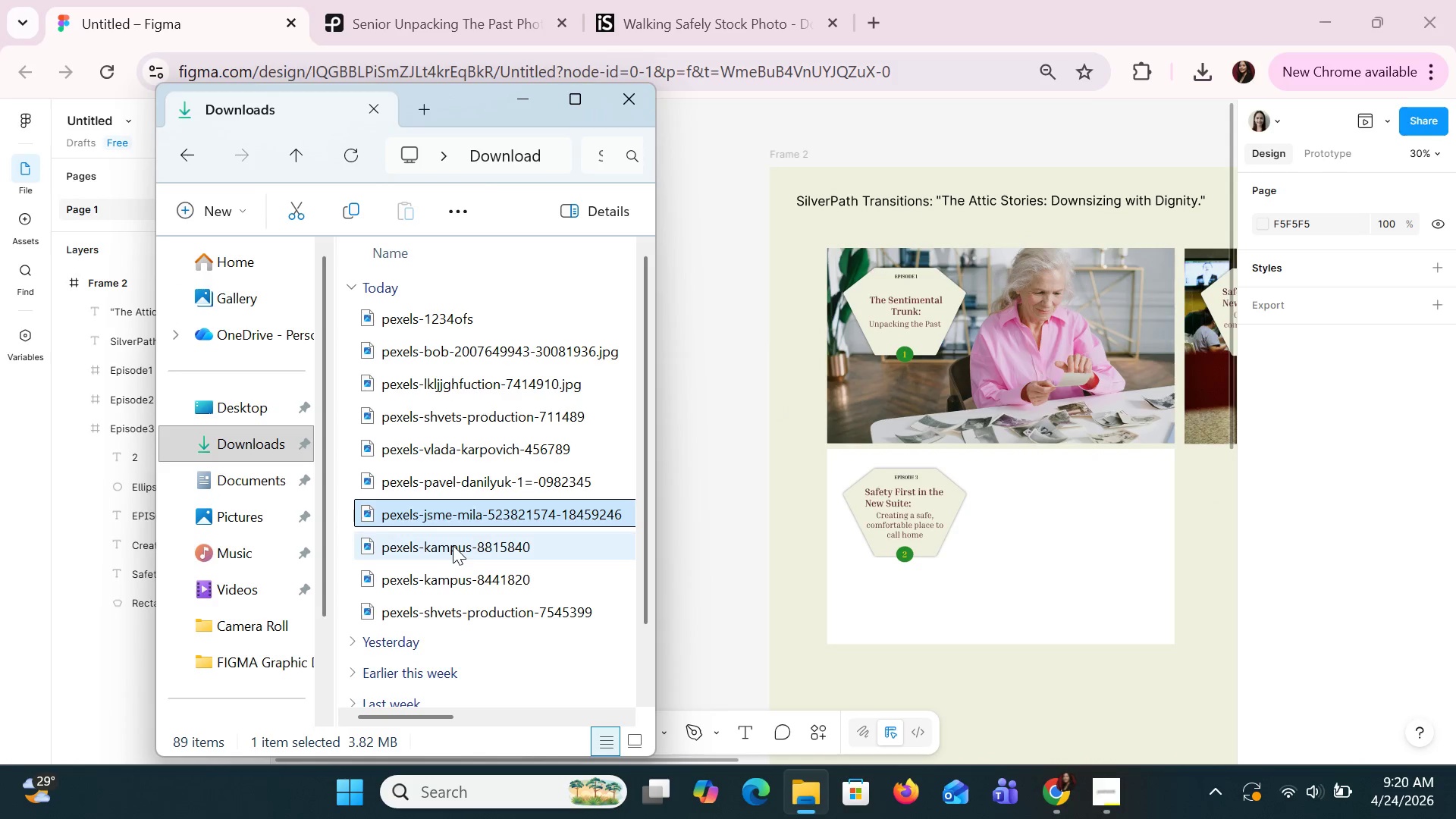 
double_click([453, 545])
 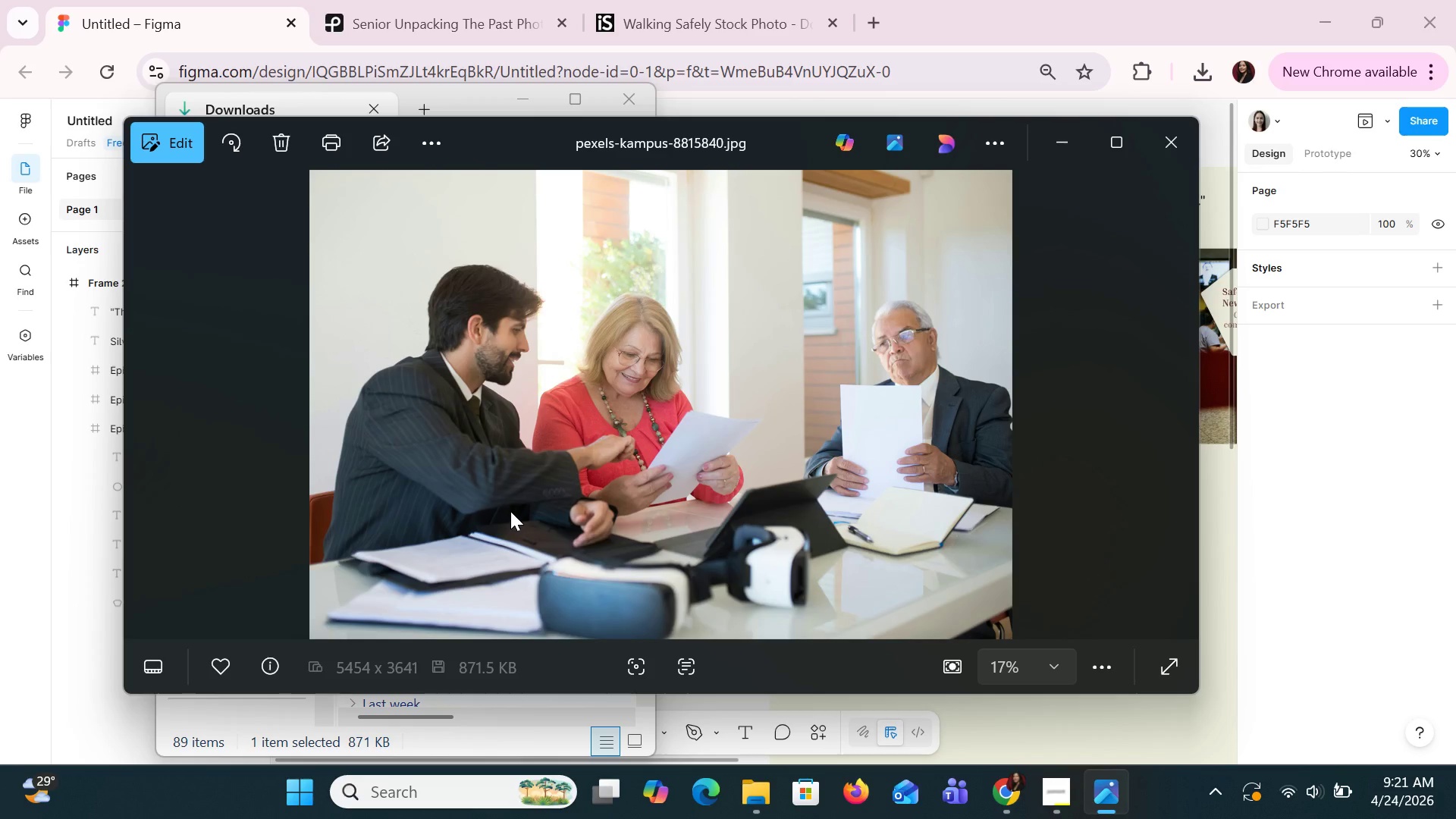 
wait(12.88)
 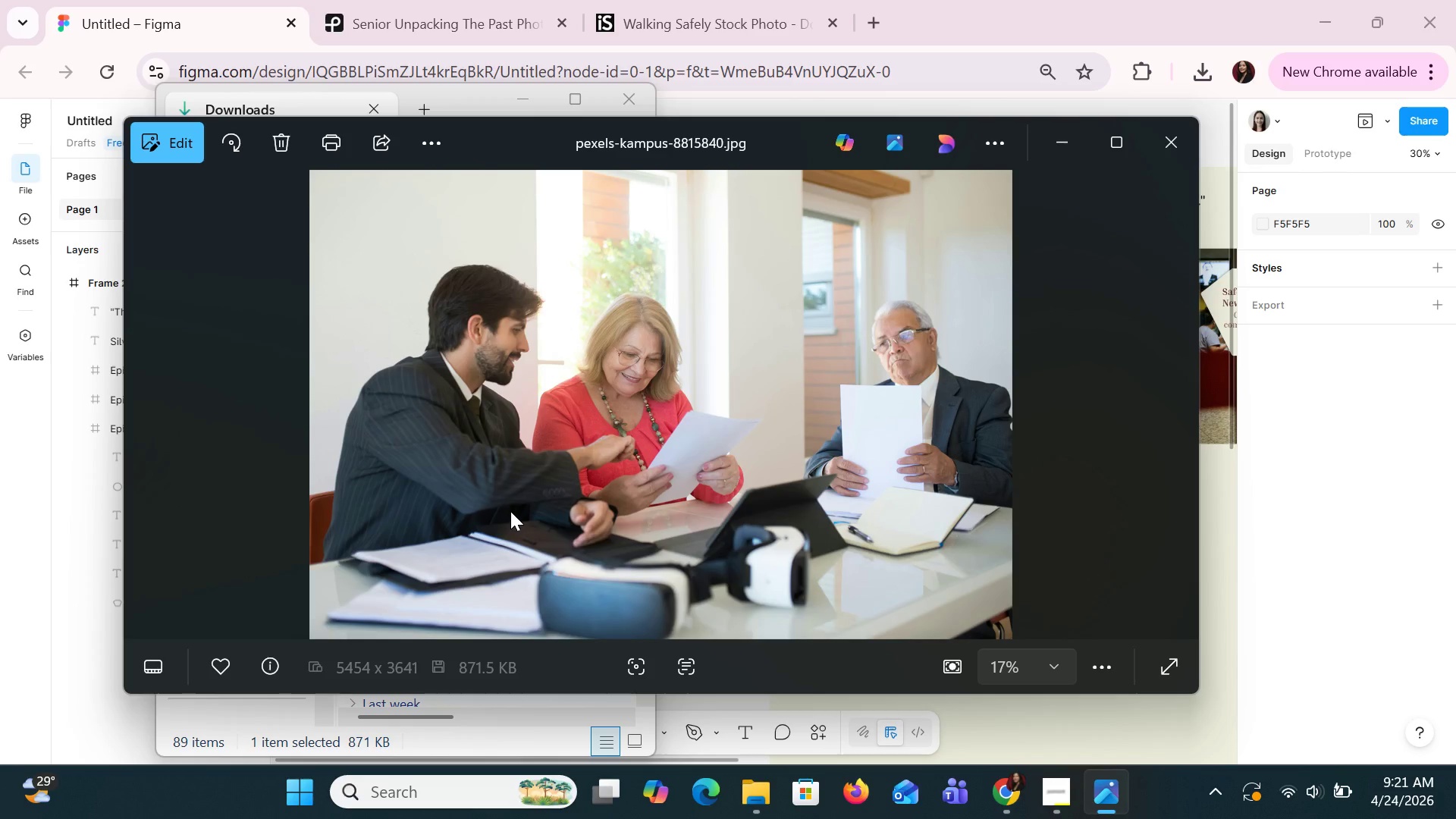 
left_click([1178, 149])
 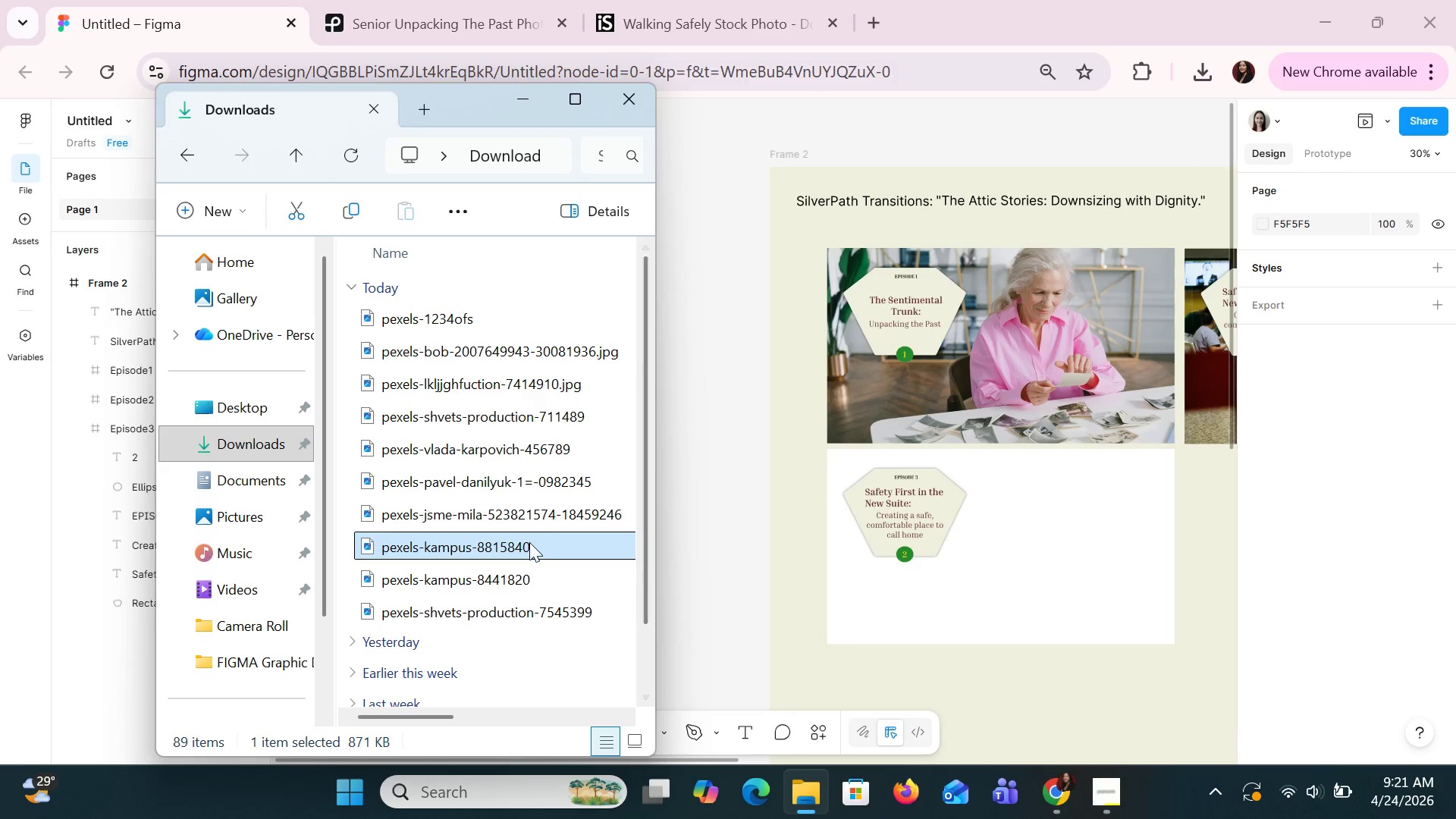 
left_click_drag(start_coordinate=[526, 544], to_coordinate=[1057, 588])
 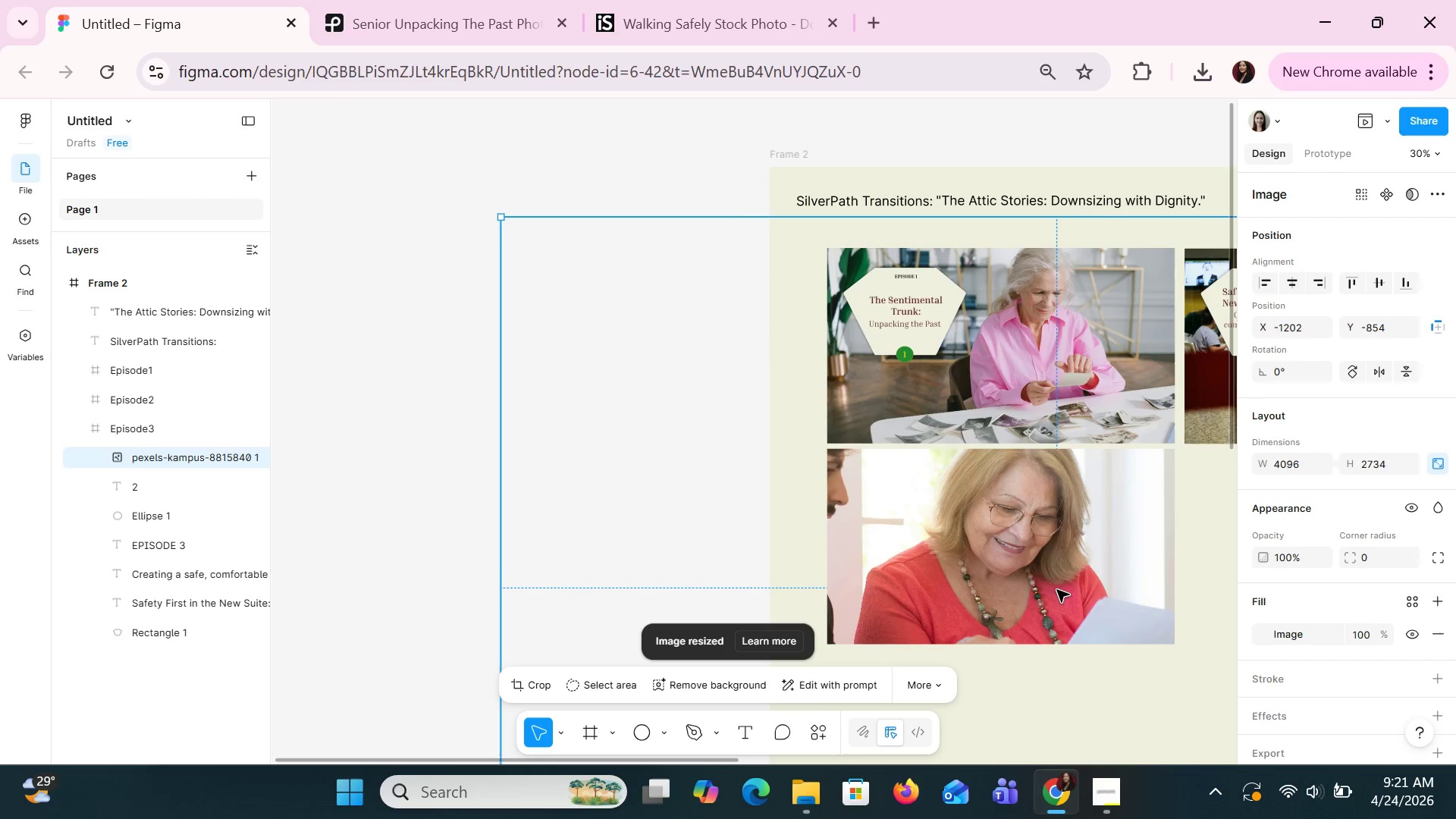 
hold_key(key=ControlLeft, duration=1.5)
scroll: coordinate [1056, 589], scroll_direction: down, amount: 5.0
 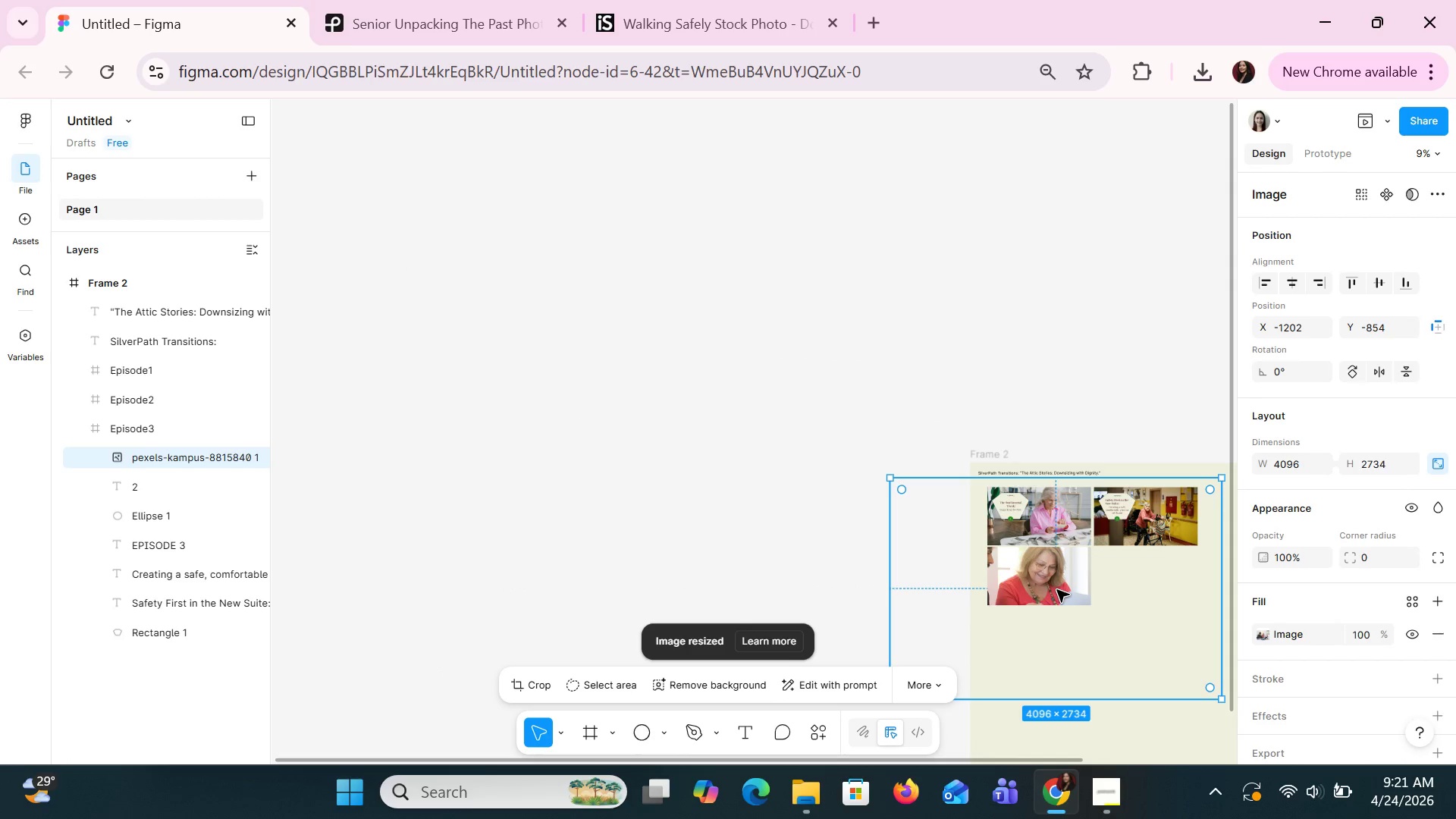 
hold_key(key=ShiftLeft, duration=1.06)
scroll: coordinate [1056, 589], scroll_direction: down, amount: 6.0
 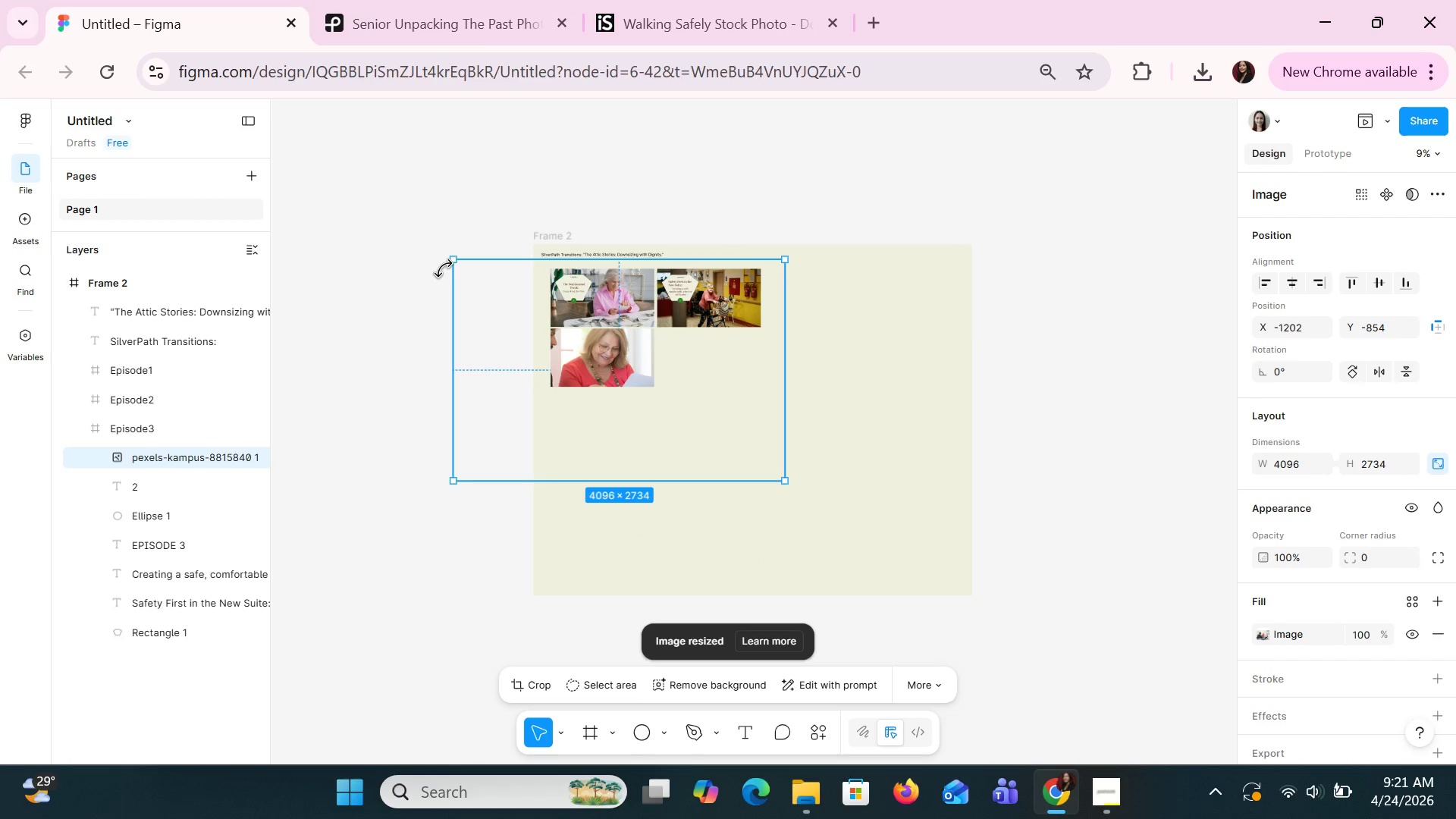 
left_click_drag(start_coordinate=[453, 264], to_coordinate=[566, 332])
 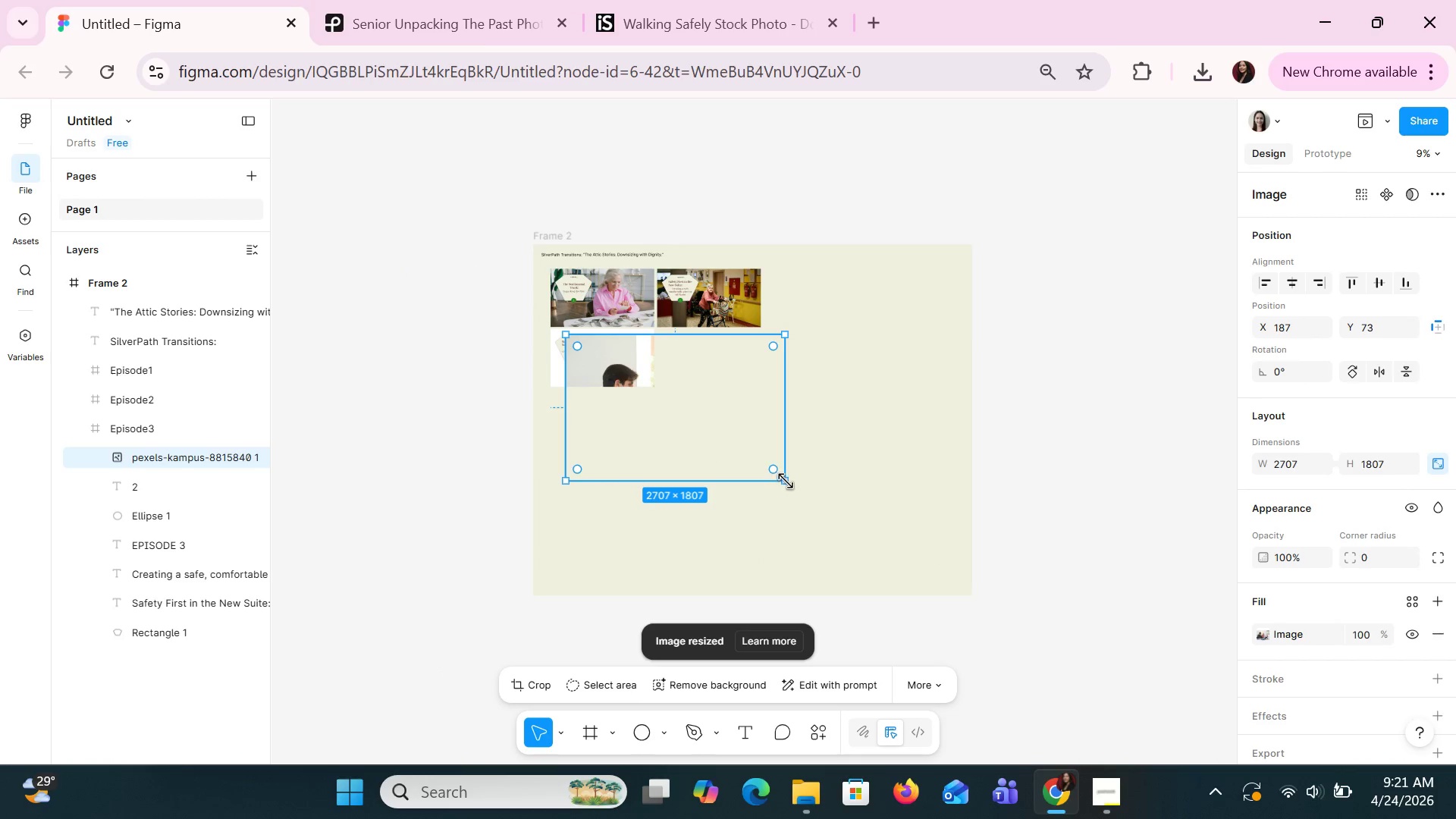 
left_click_drag(start_coordinate=[785, 482], to_coordinate=[640, 391])
 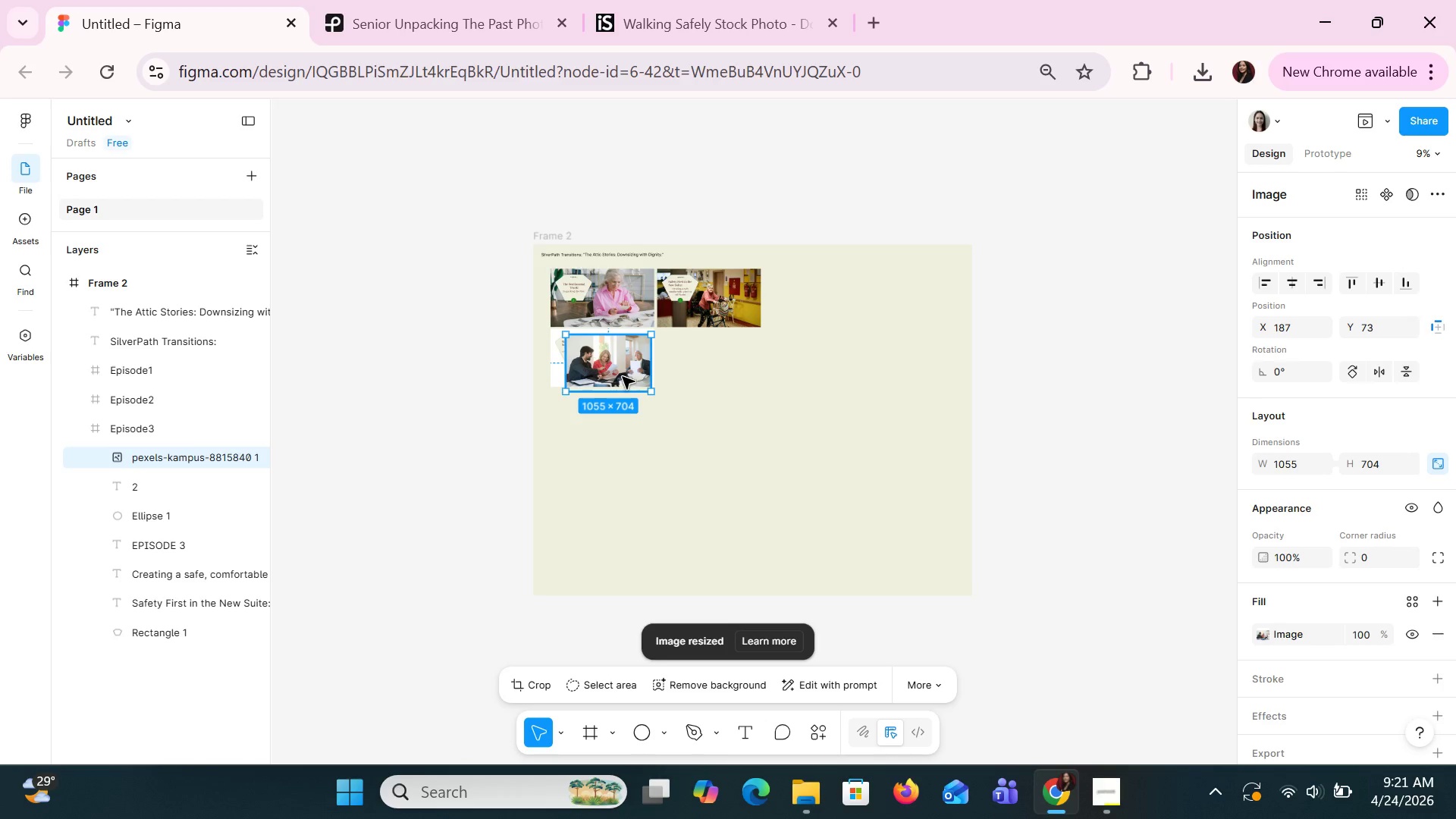 
left_click_drag(start_coordinate=[621, 375], to_coordinate=[607, 366])
 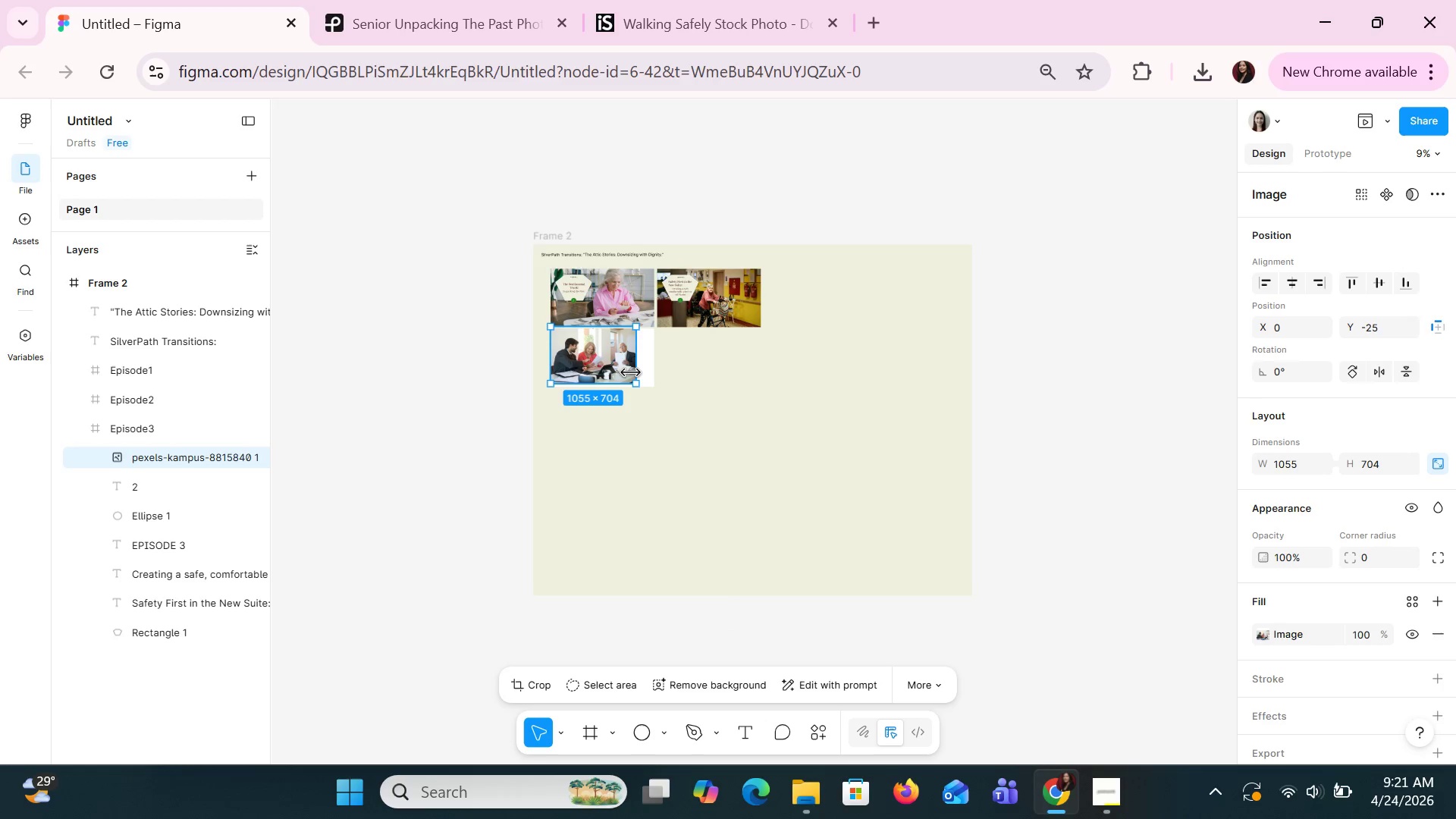 
left_click_drag(start_coordinate=[632, 373], to_coordinate=[658, 378])
 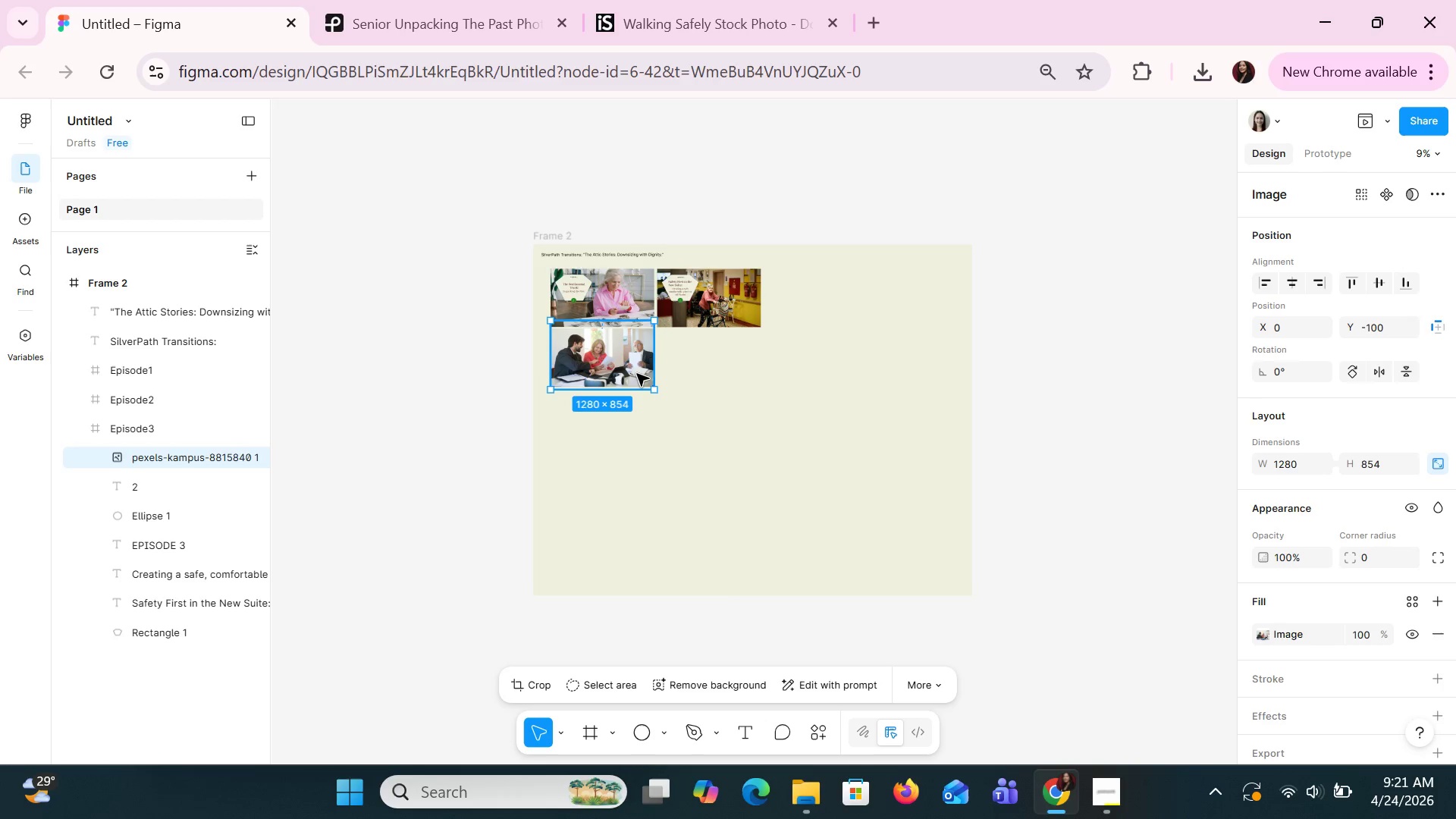 
right_click([635, 372])
 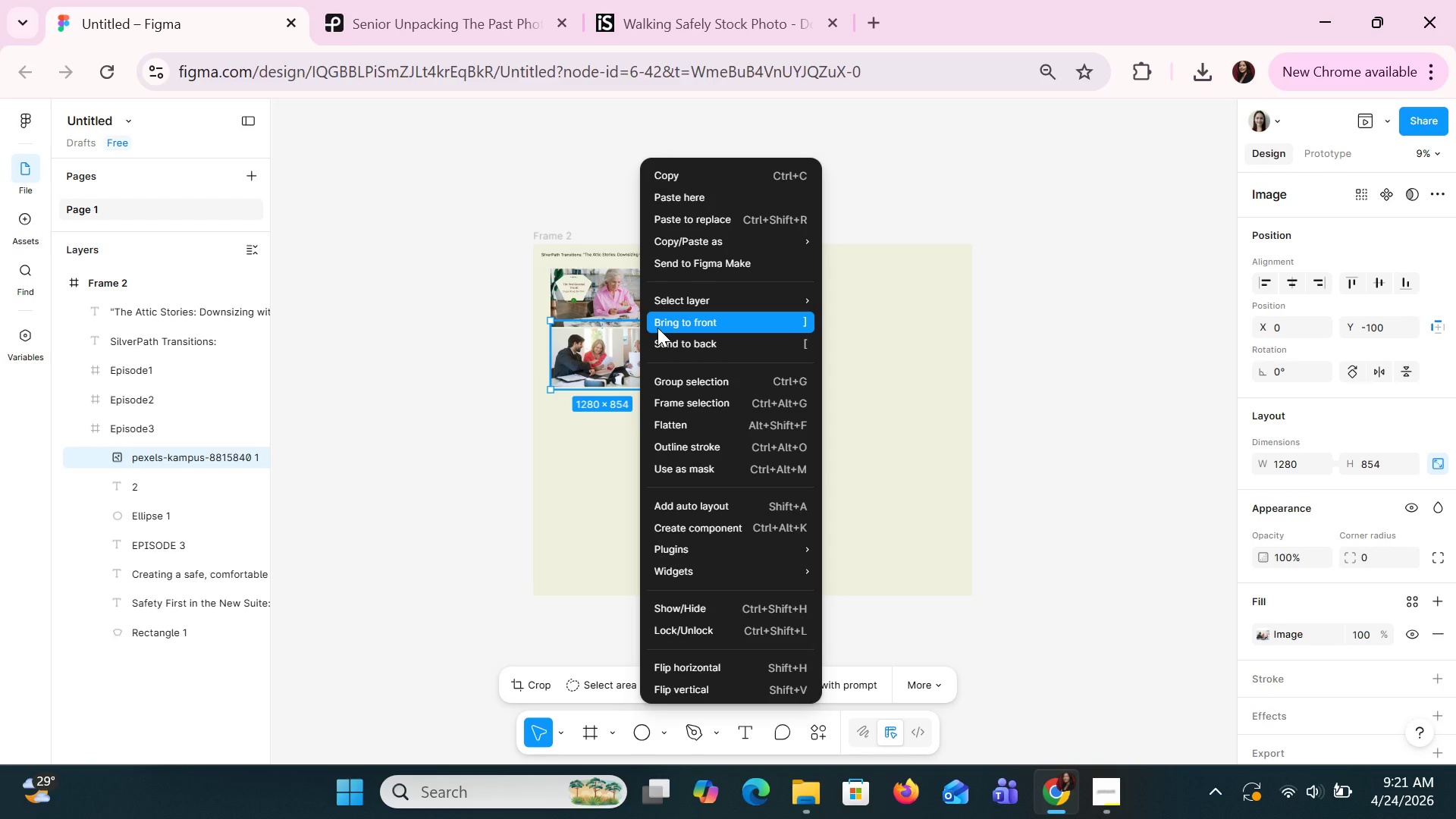 
left_click([668, 340])
 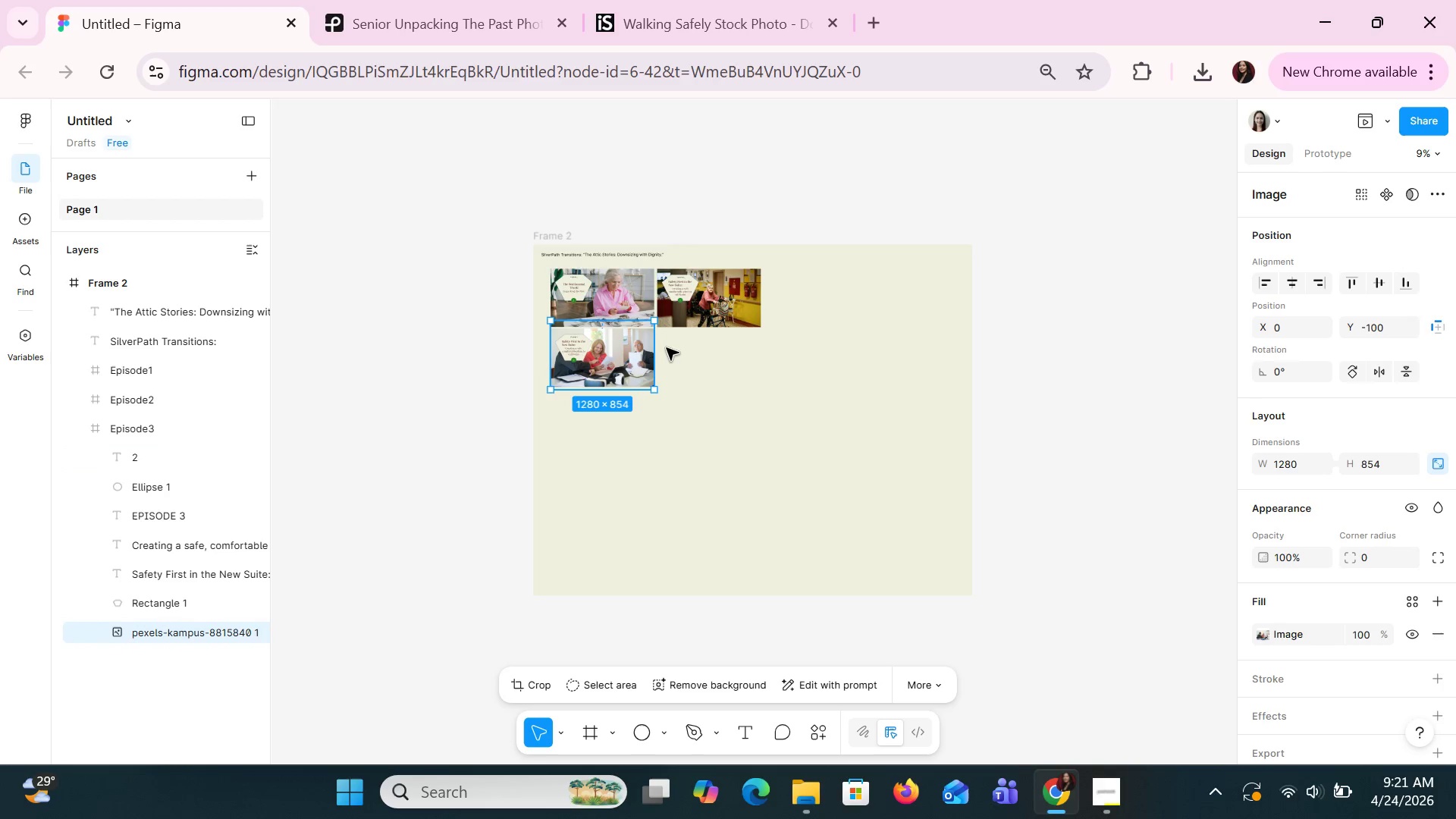 
hold_key(key=ControlLeft, duration=1.5)
scroll: coordinate [666, 350], scroll_direction: up, amount: 2.0
 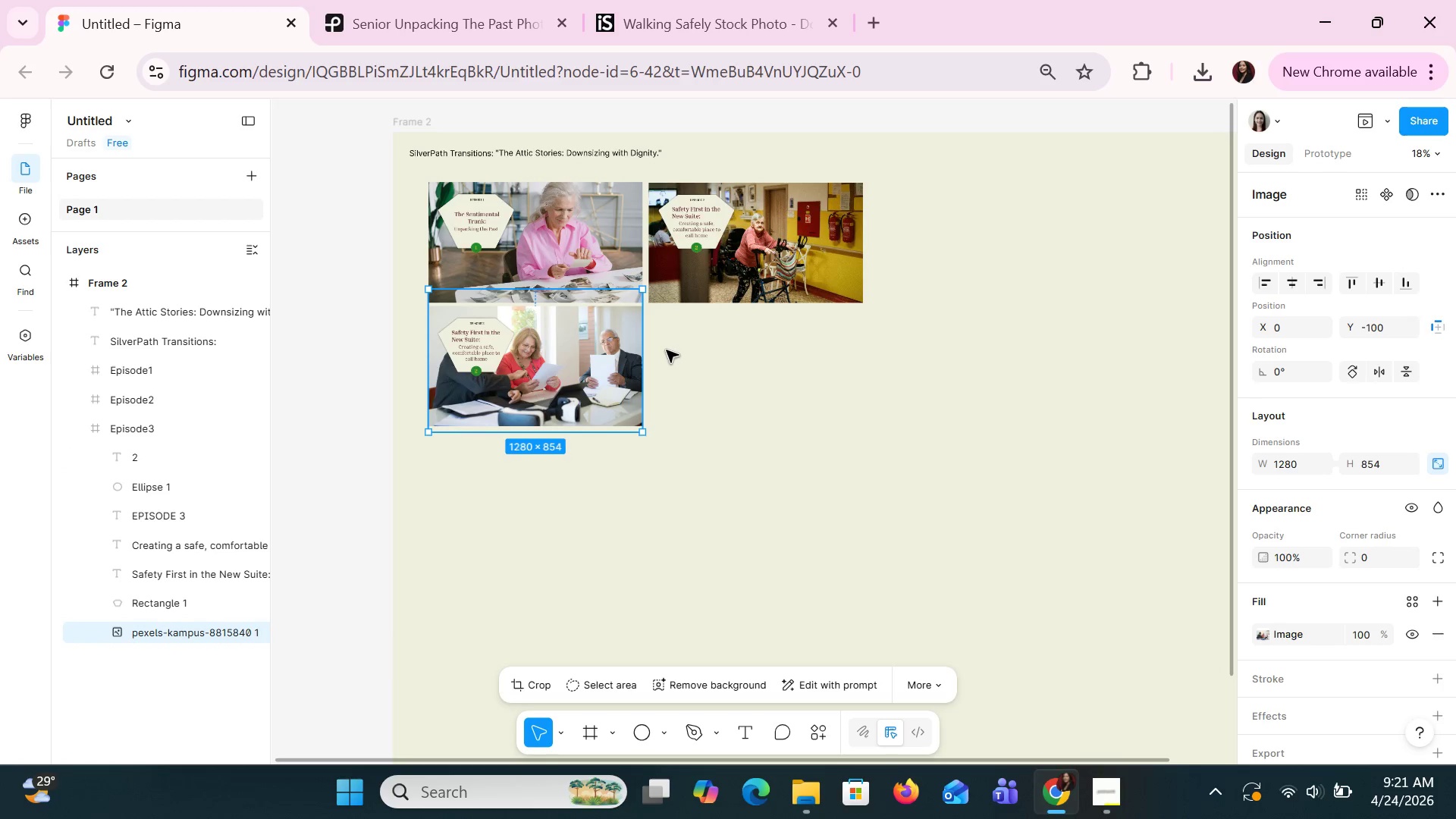 
hold_key(key=ControlLeft, duration=1.01)
 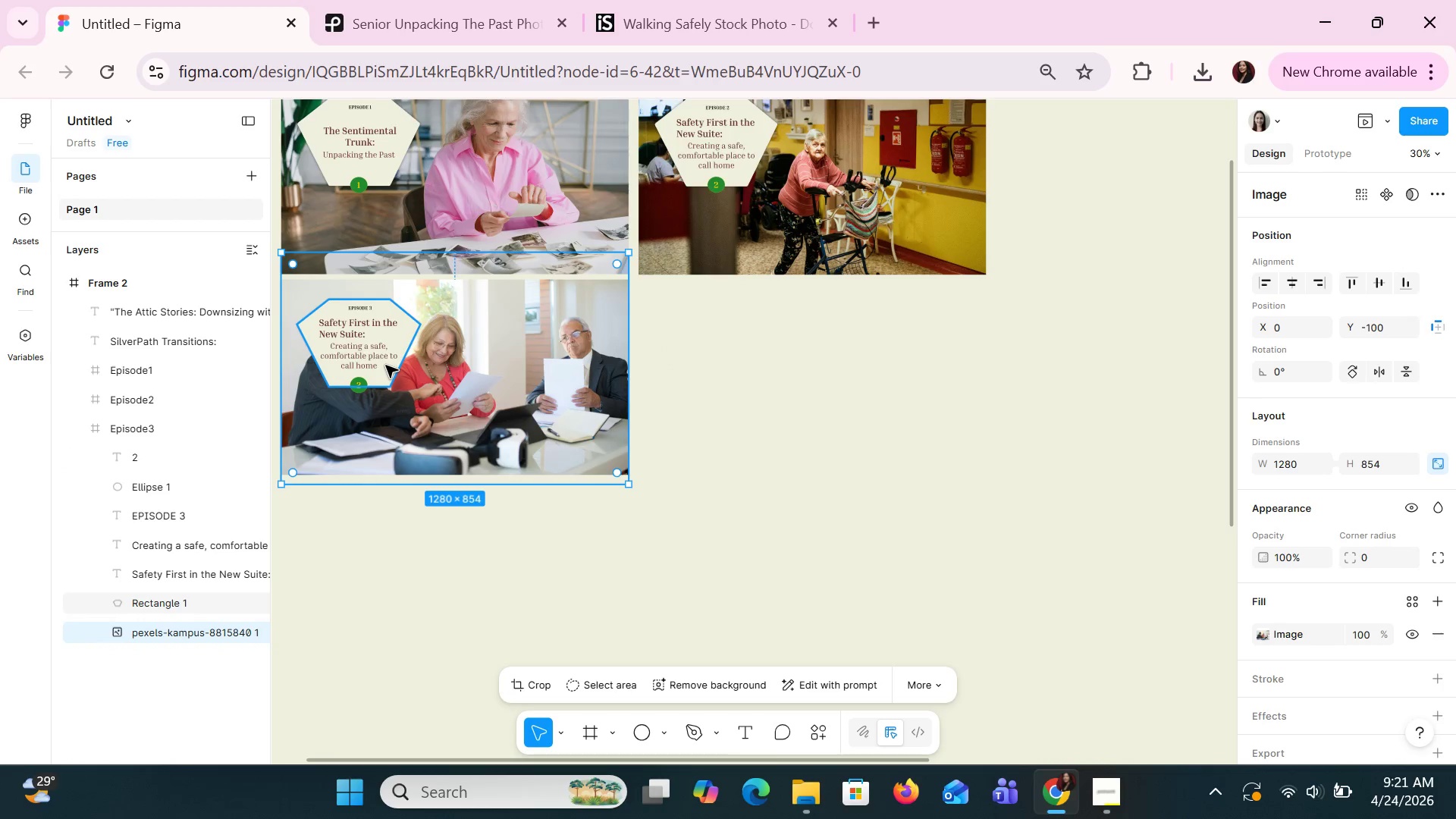 
left_click([385, 365])
 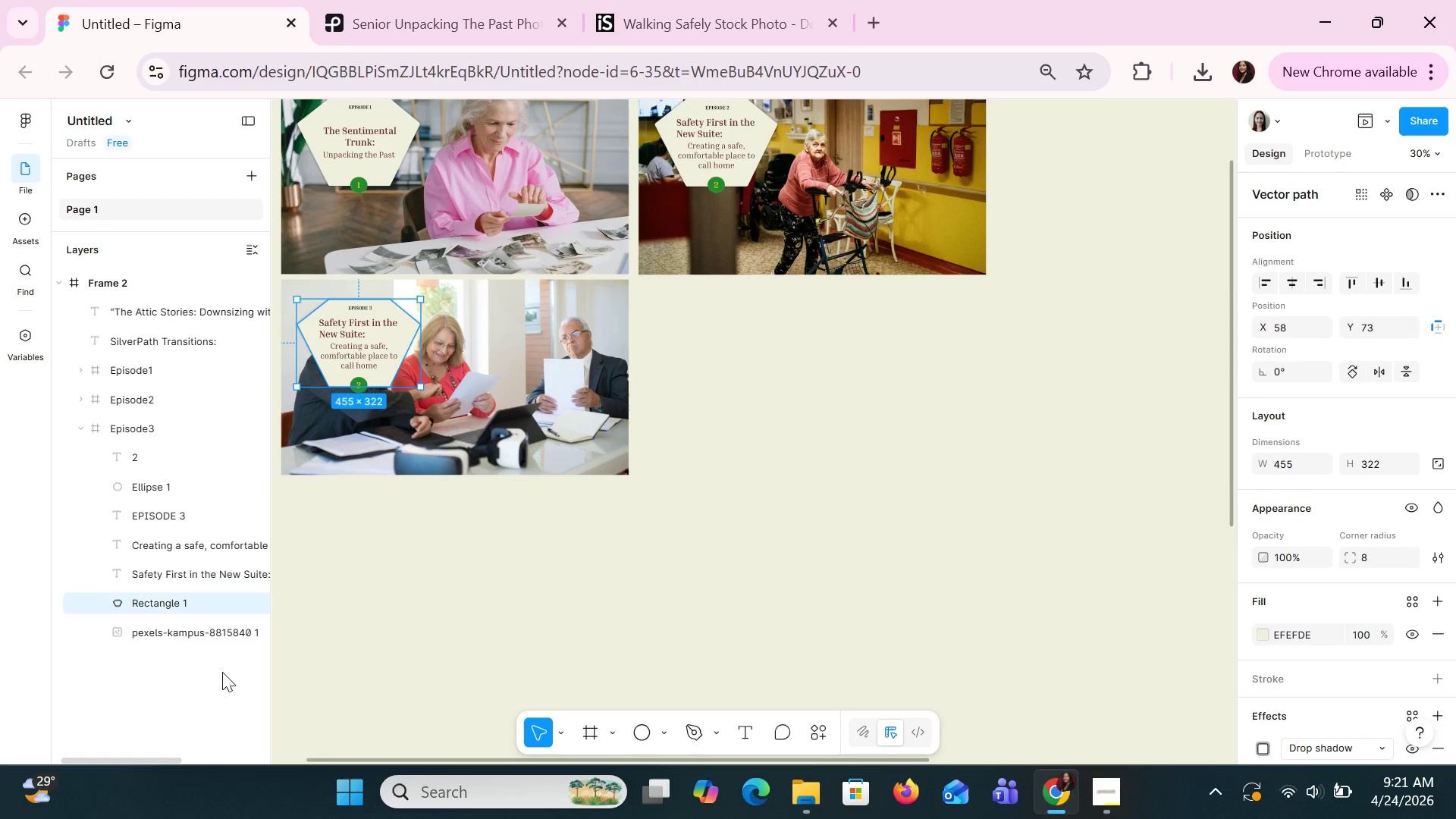 
hold_key(key=ShiftLeft, duration=1.5)
left_click([143, 457])
 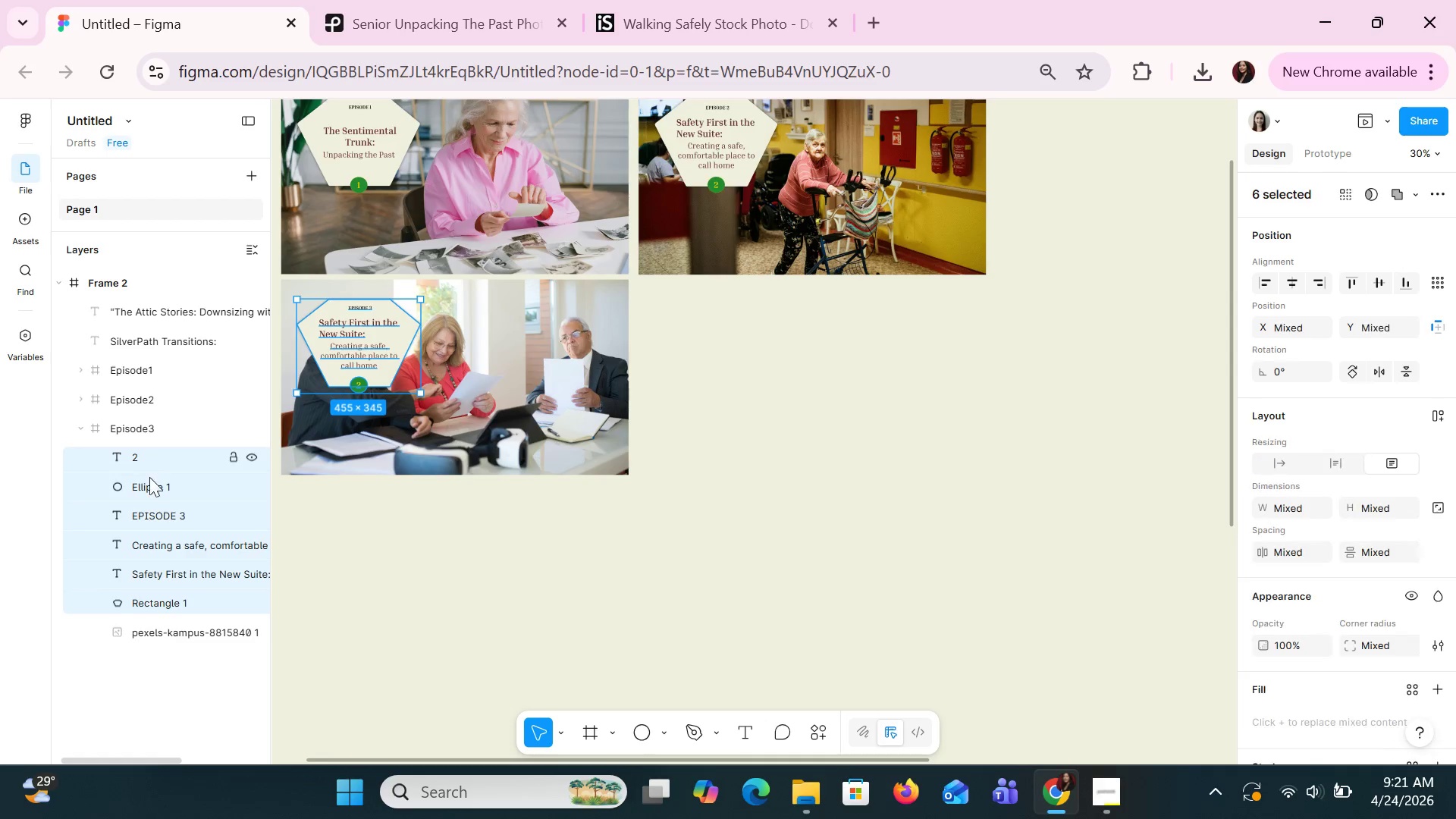 
hold_key(key=ShiftLeft, duration=0.47)
 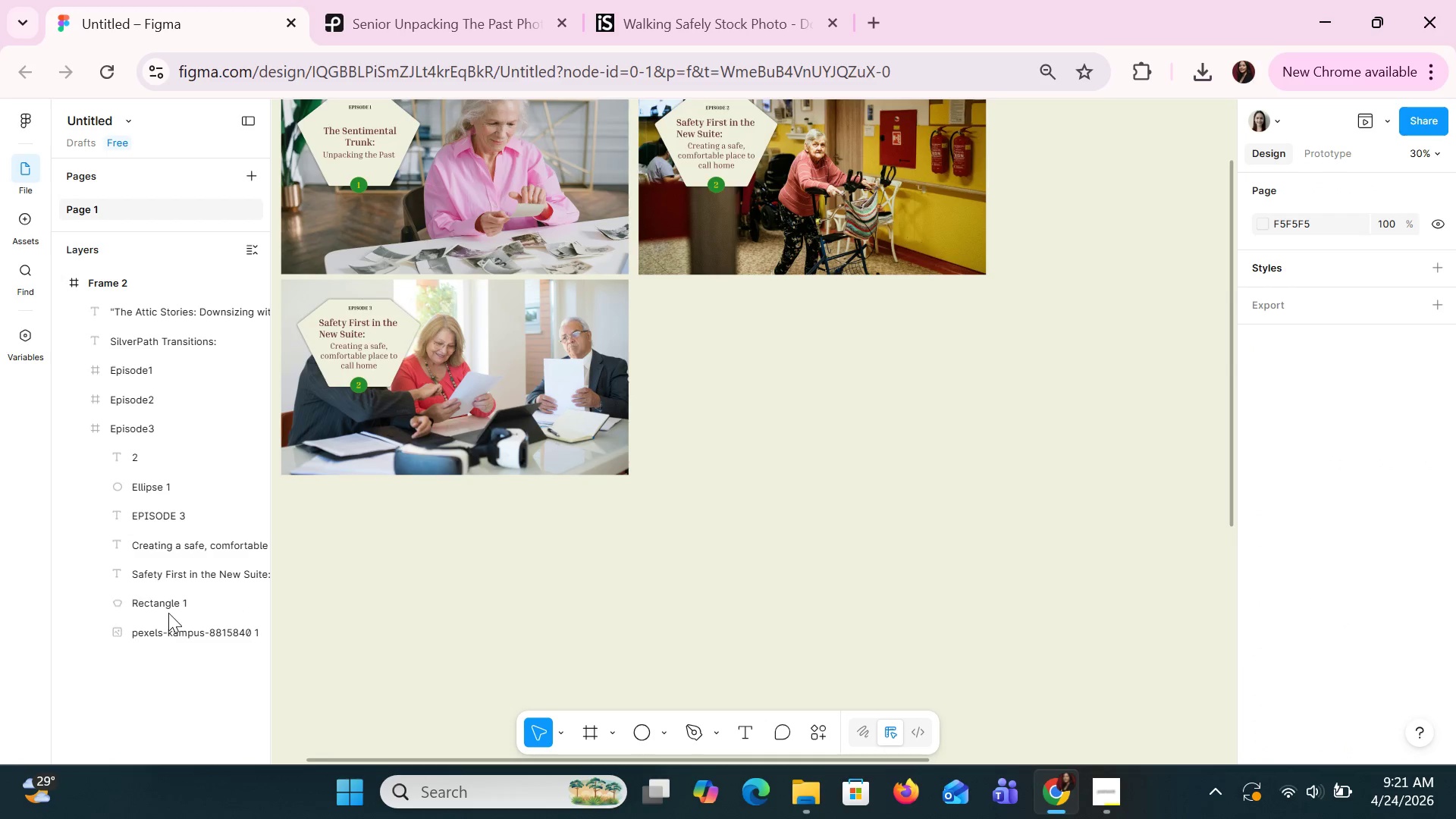 
left_click([165, 606])
 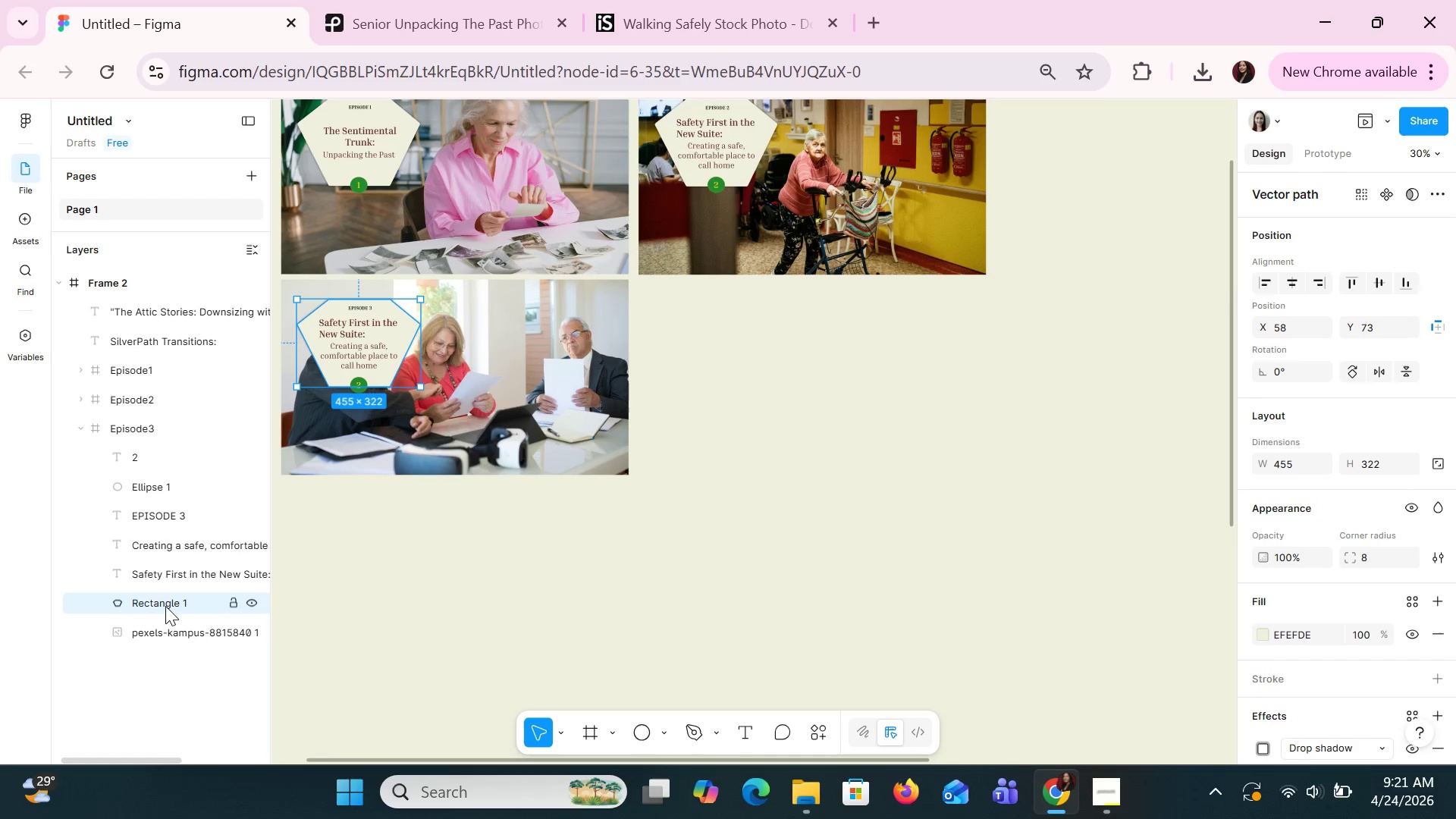 
hold_key(key=ControlLeft, duration=1.5)
left_click([133, 456])
 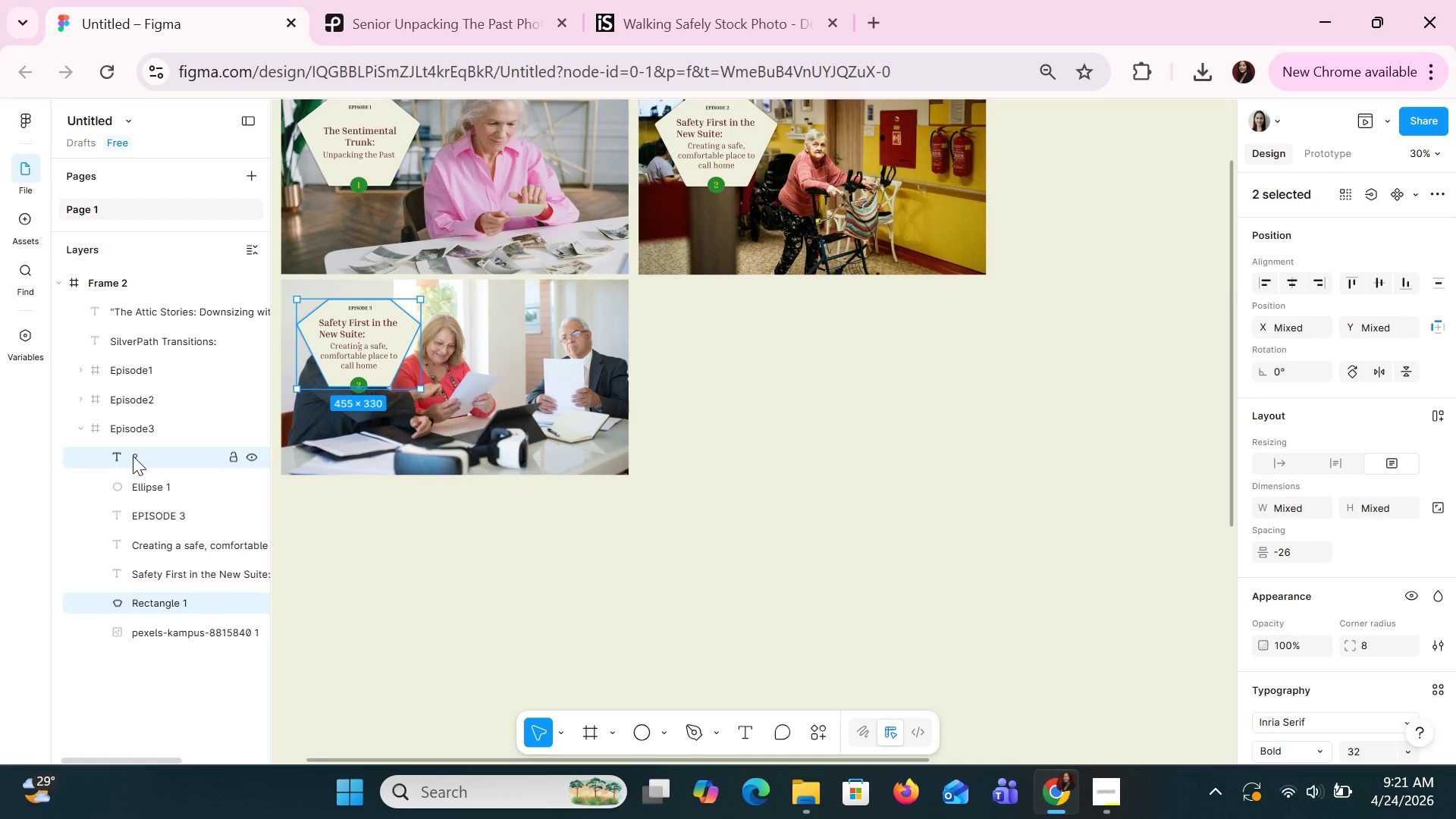 
hold_key(key=ControlLeft, duration=1.52)
left_click([155, 491])
 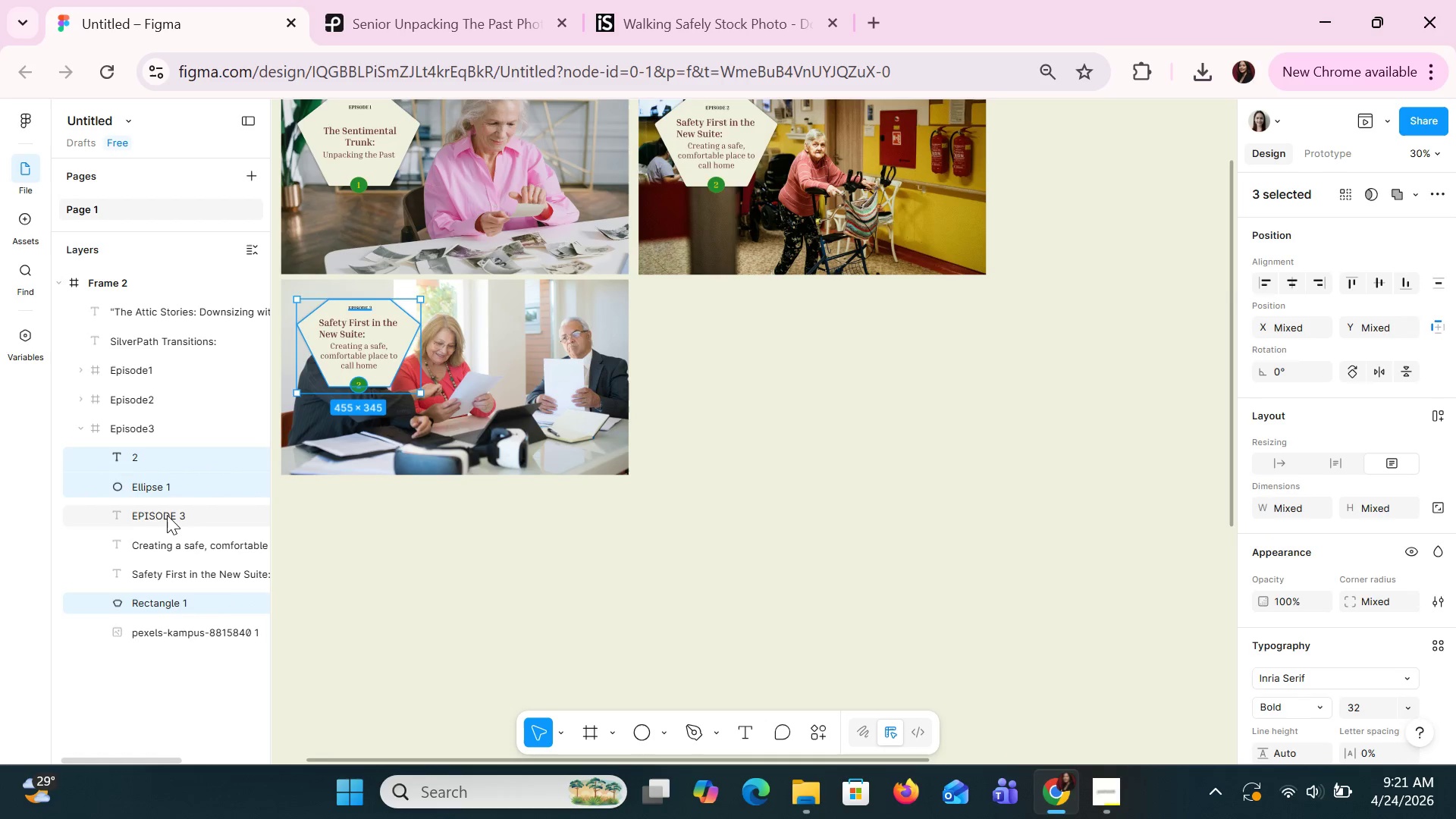 
left_click([167, 516])
 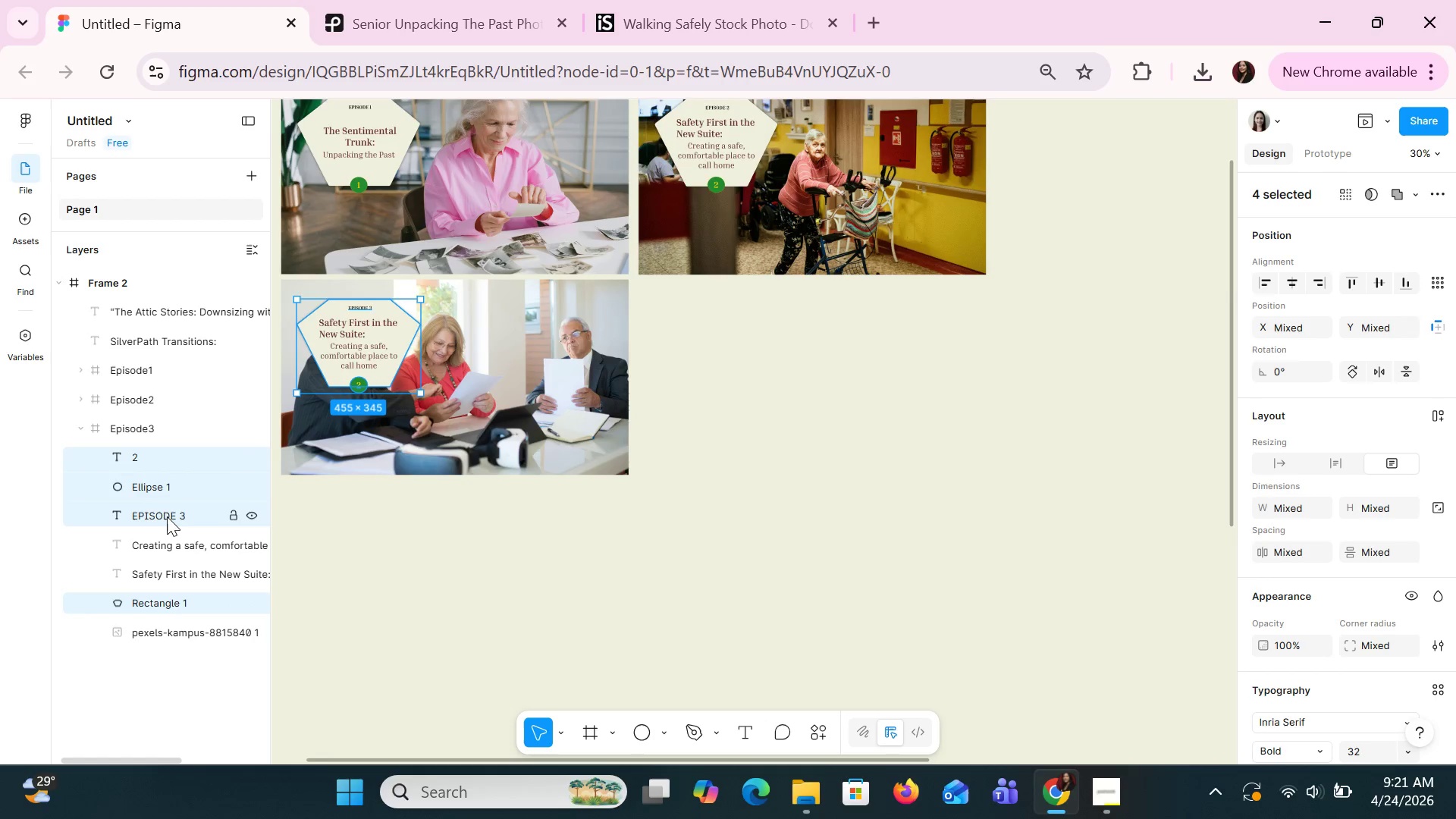 
hold_key(key=ControlLeft, duration=1.0)
 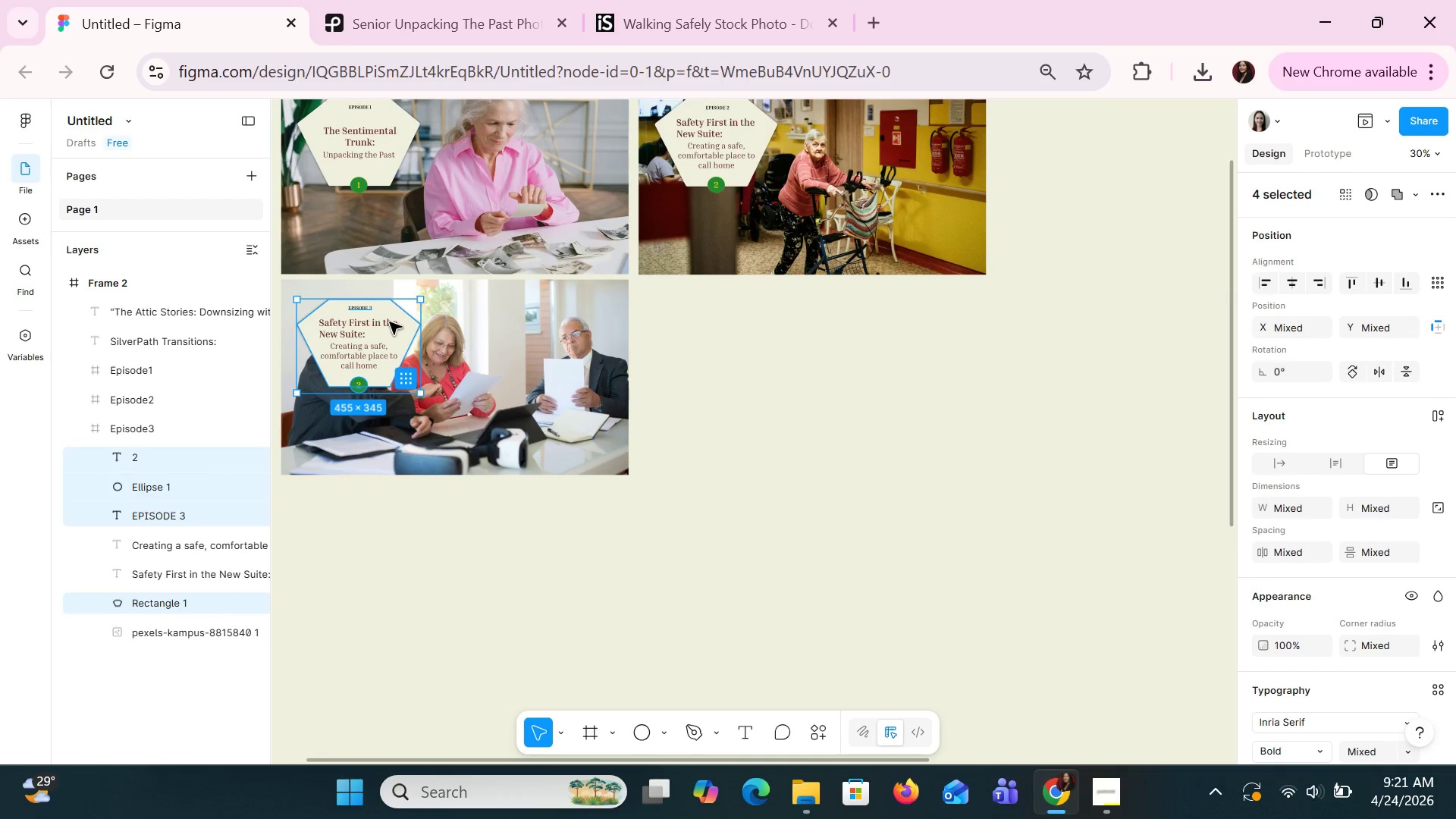 
left_click_drag(start_coordinate=[389, 312], to_coordinate=[588, 390])
 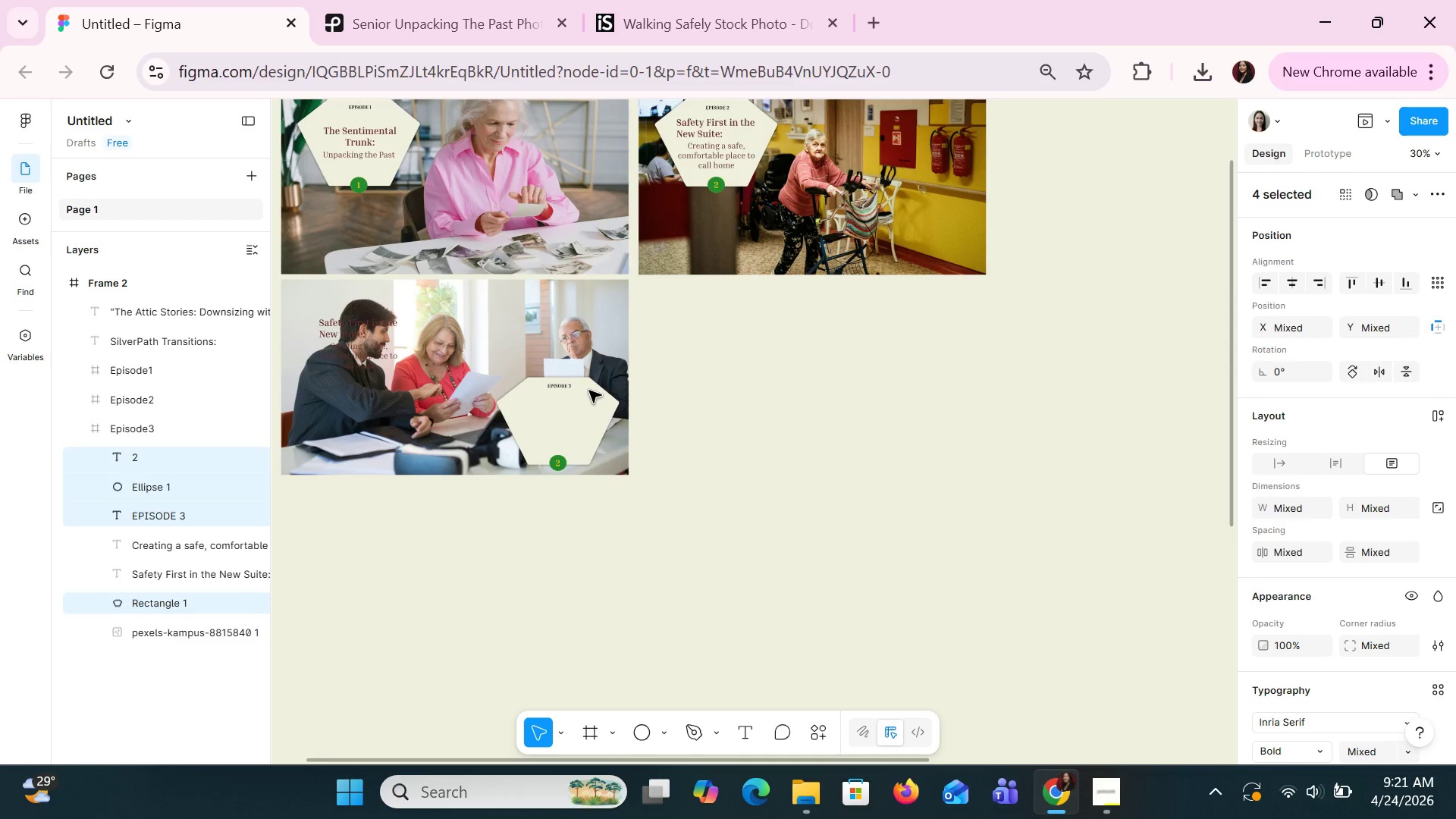 
key(Control+Z)
 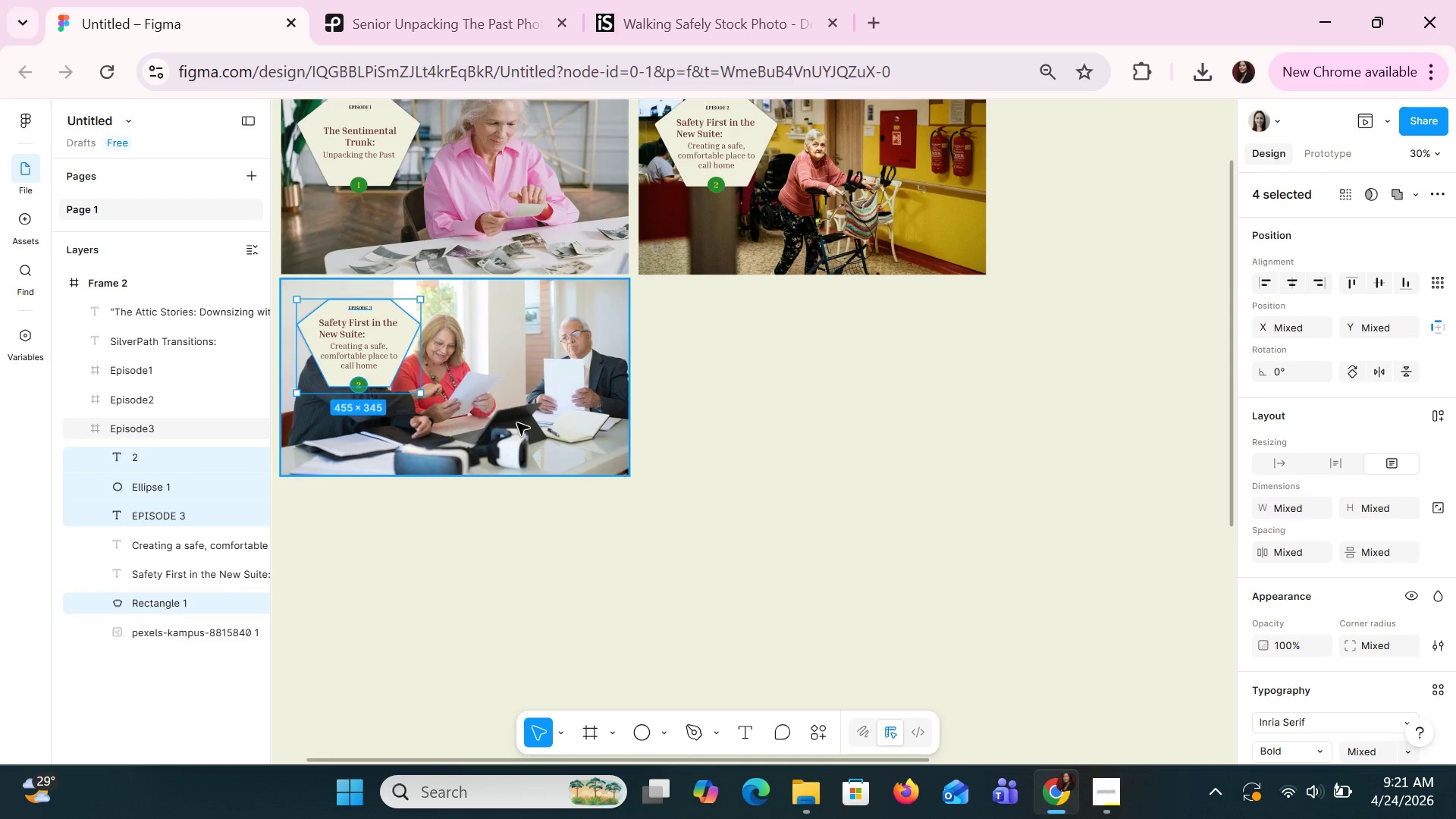 
hold_key(key=ShiftLeft, duration=1.51)
left_click([165, 542])
 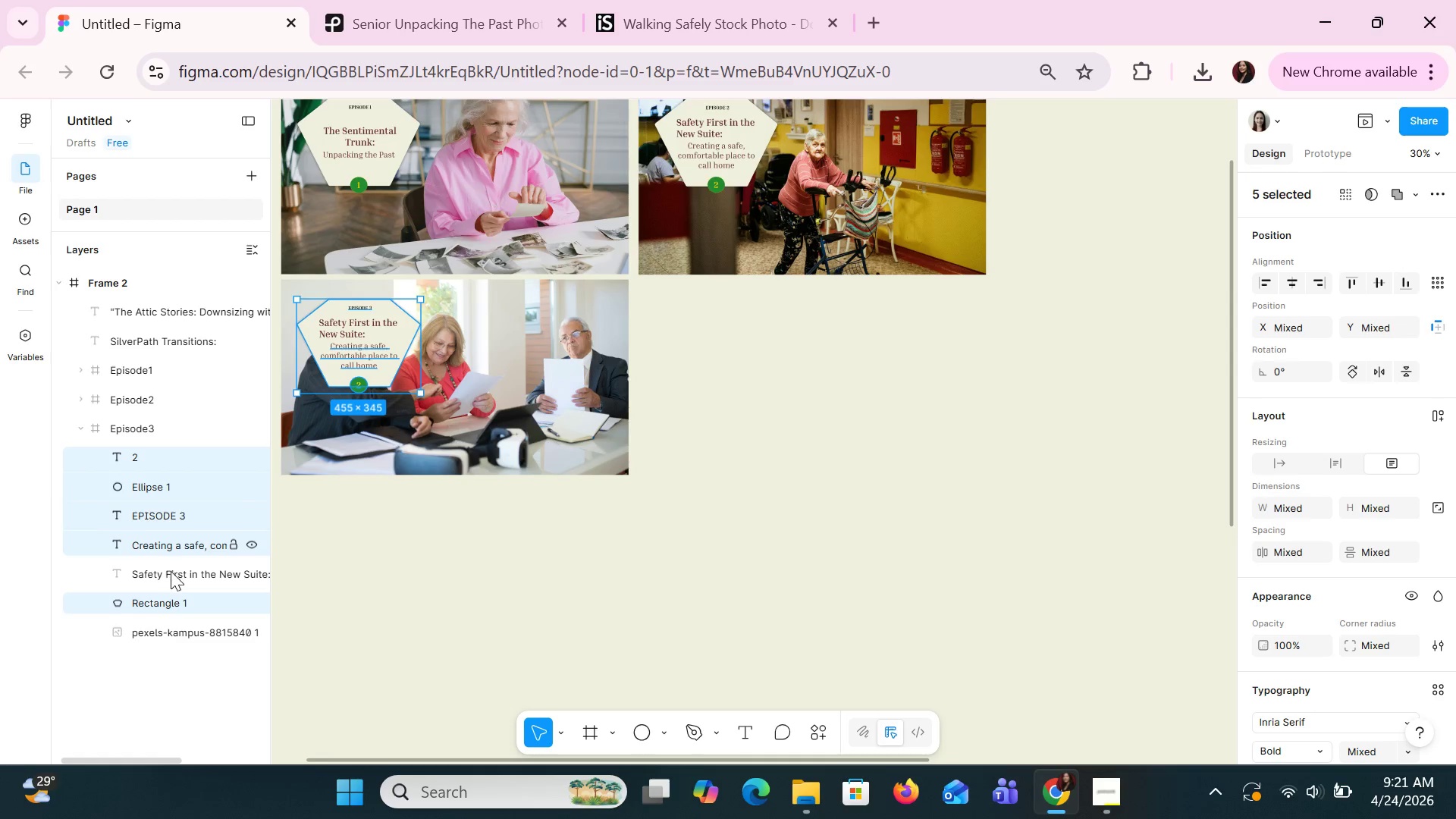 
double_click([172, 573])
 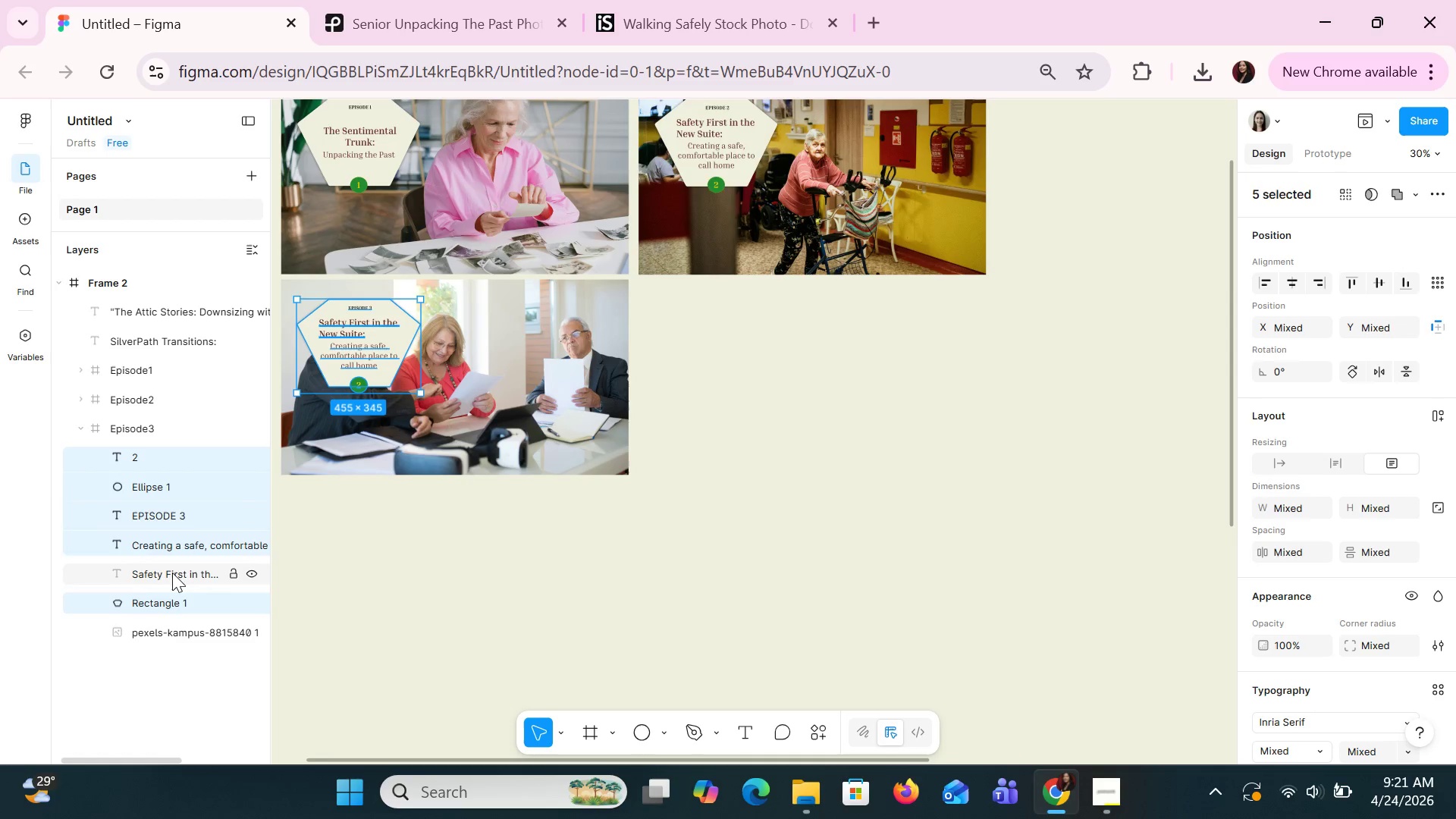 
hold_key(key=ShiftLeft, duration=0.44)
 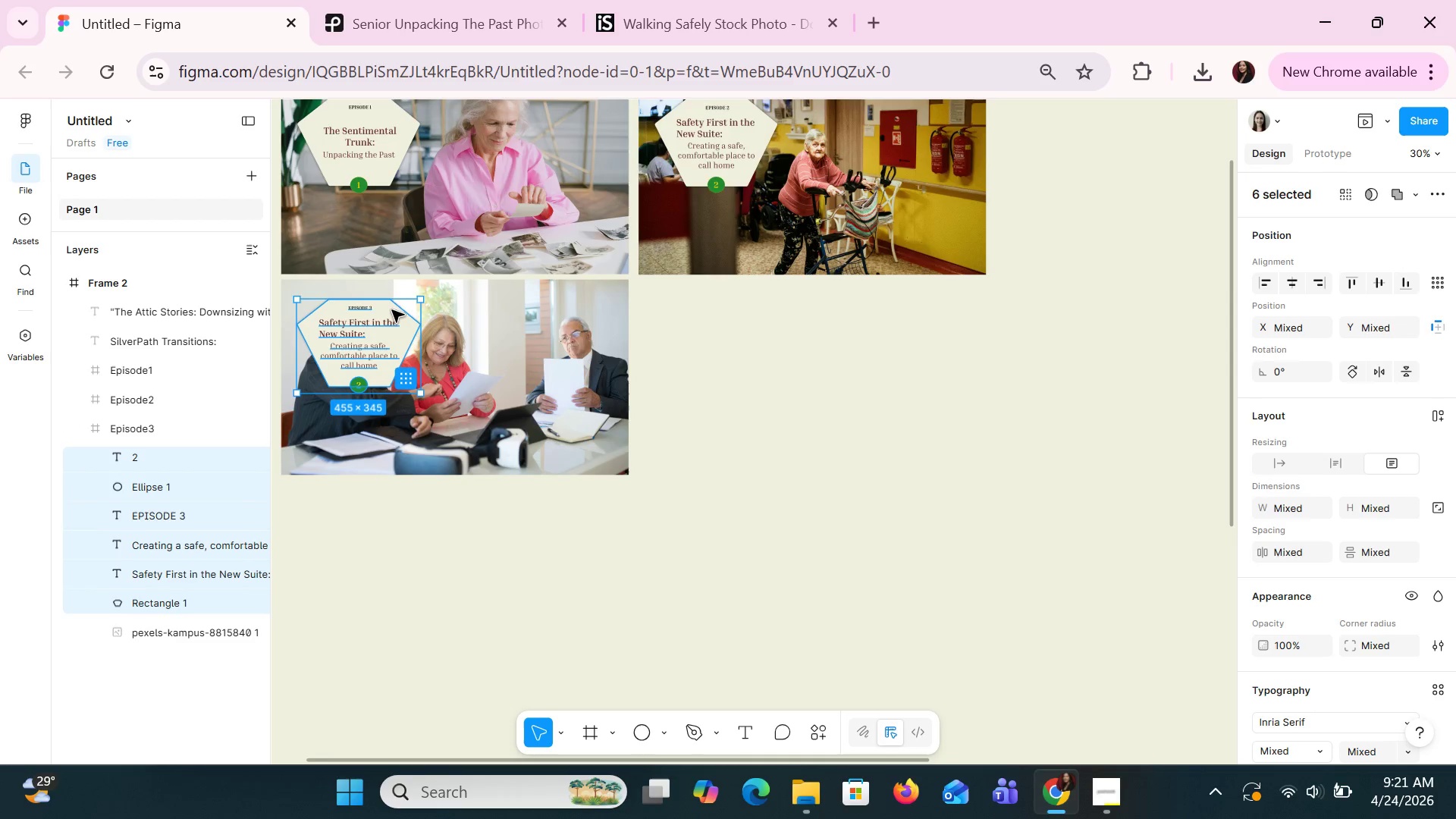 
left_click_drag(start_coordinate=[391, 309], to_coordinate=[592, 377])
 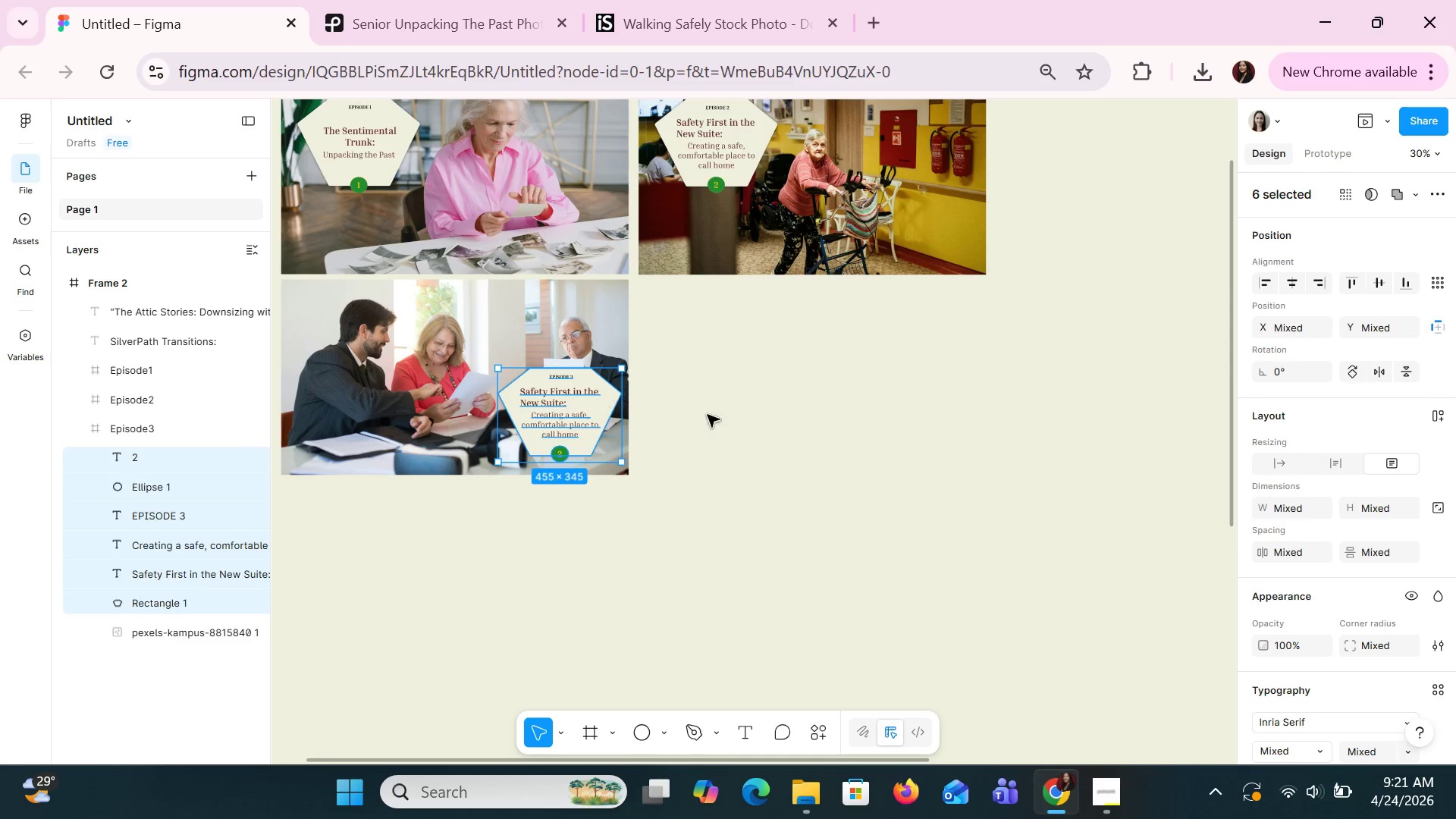 
left_click([847, 392])
 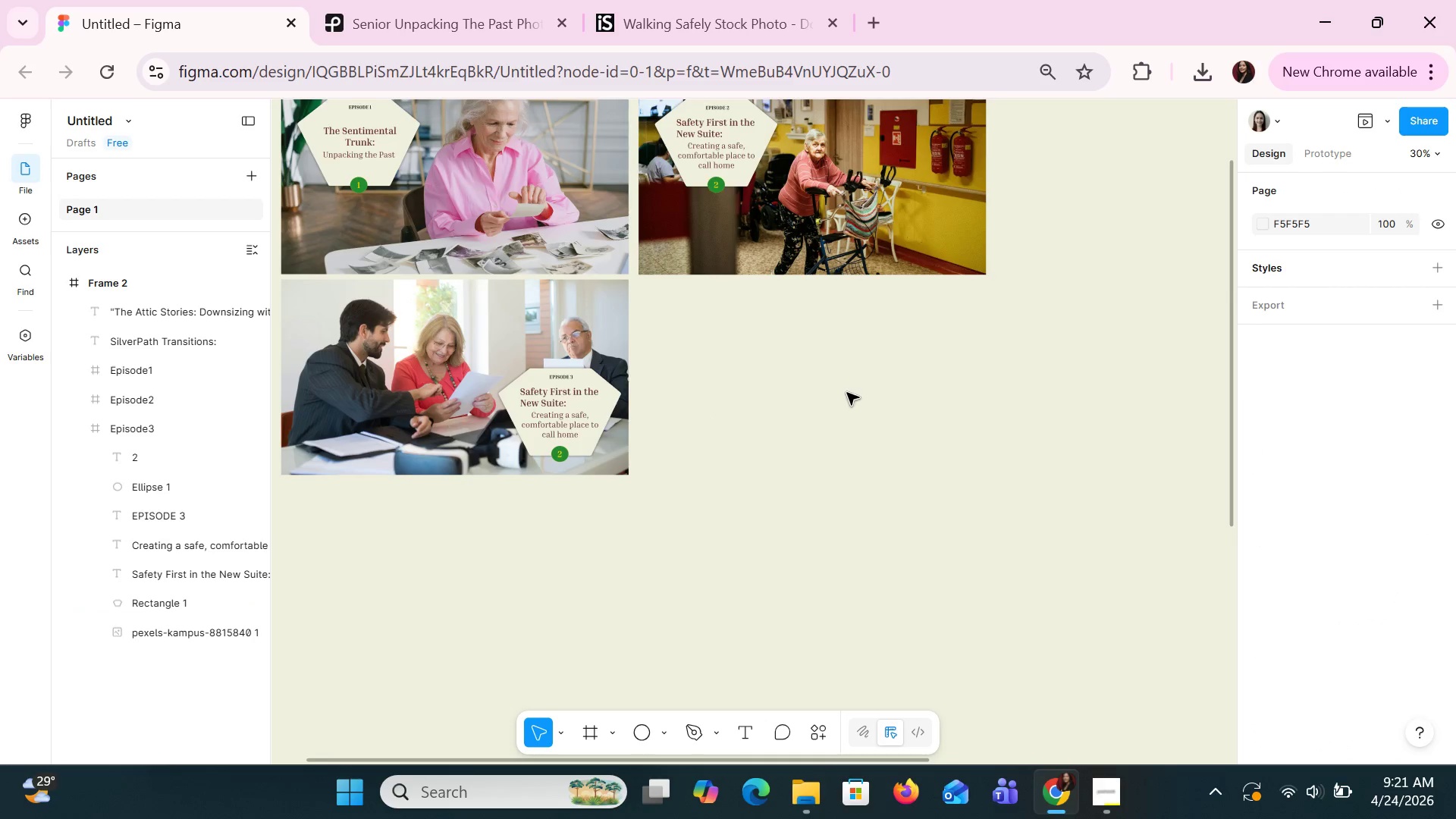 
hold_key(key=ControlLeft, duration=0.77)
scroll: coordinate [846, 393], scroll_direction: up, amount: 2.0
 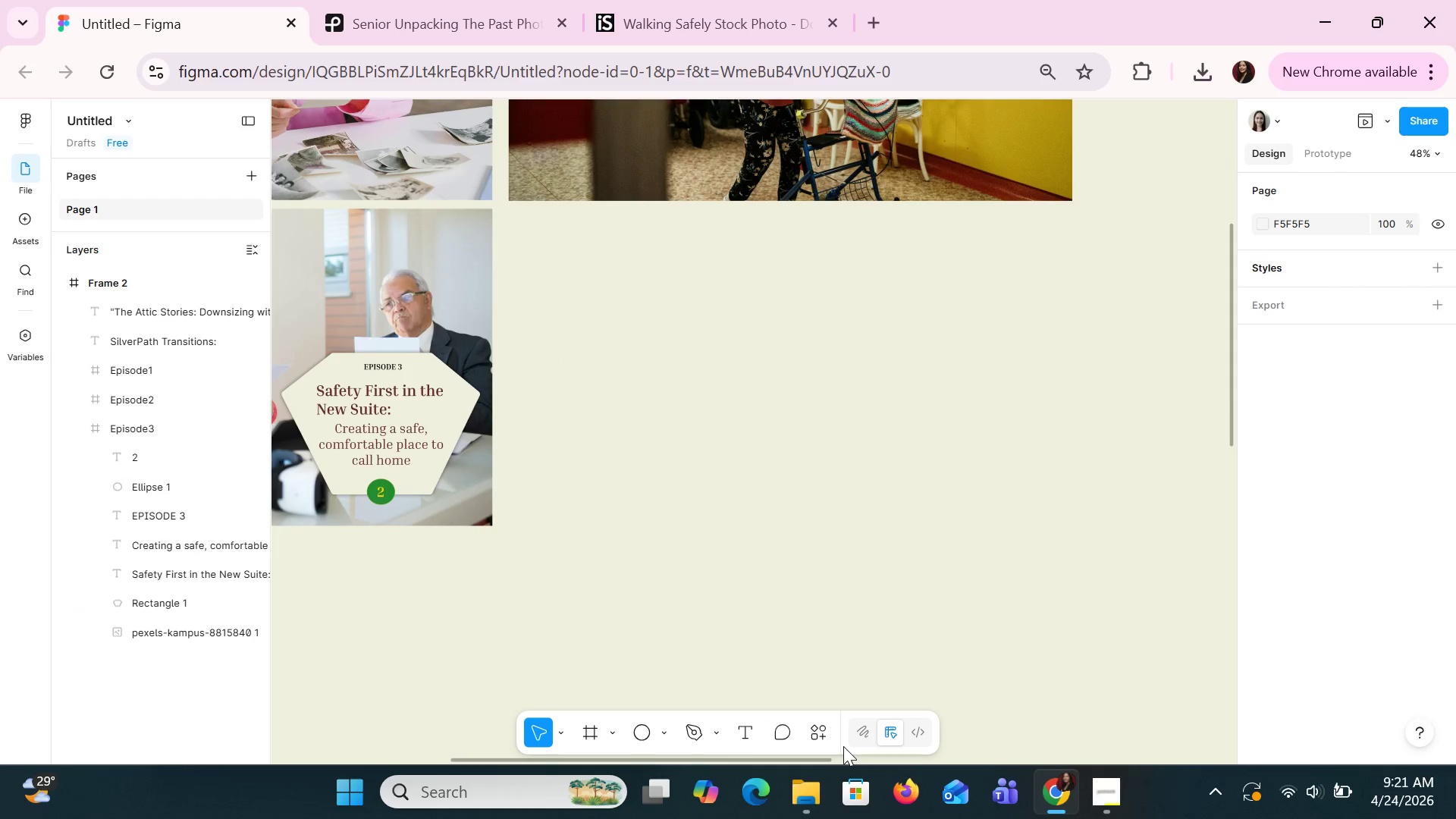 
left_click_drag(start_coordinate=[831, 759], to_coordinate=[632, 783])
 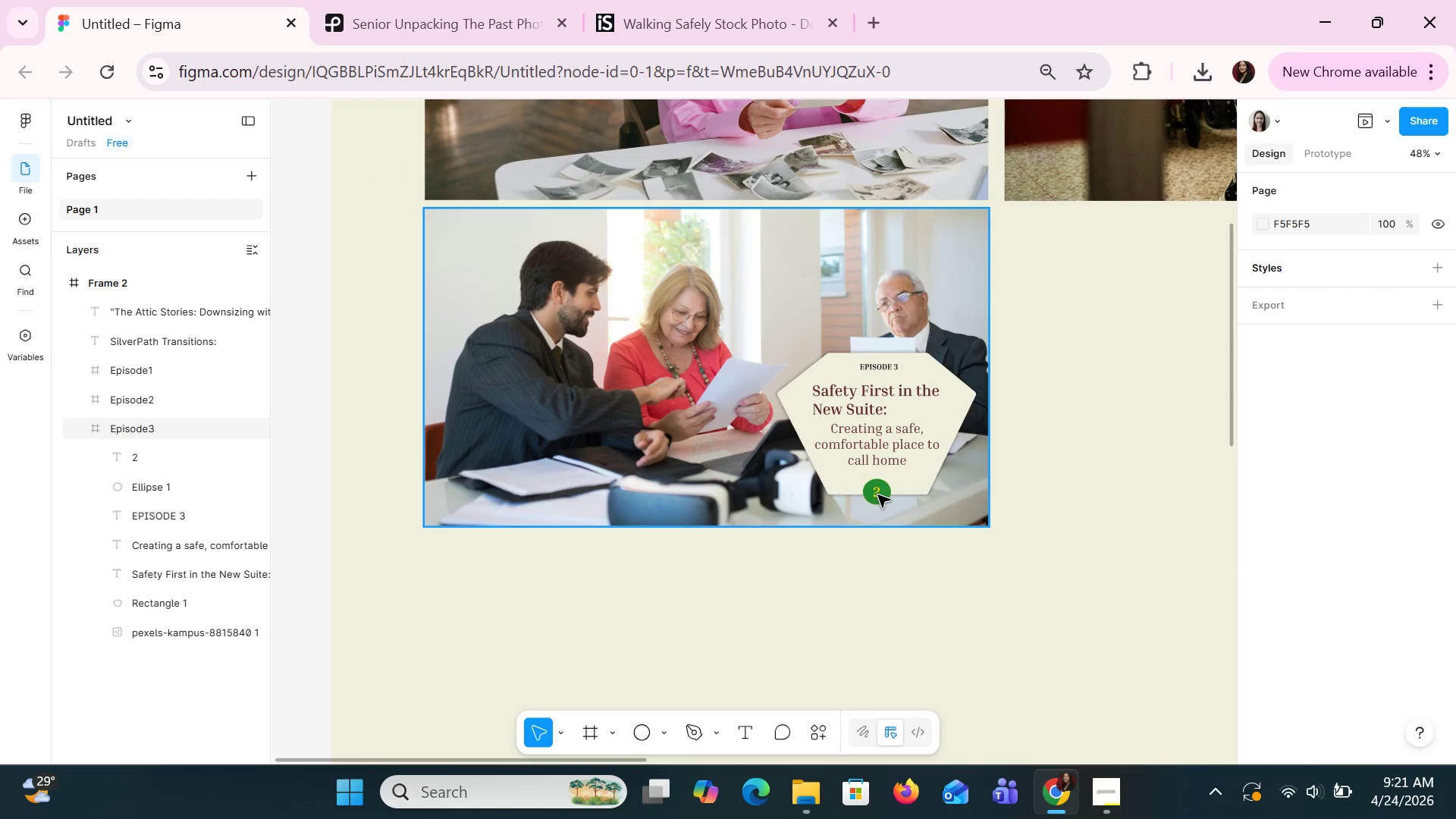 
double_click([877, 494])
 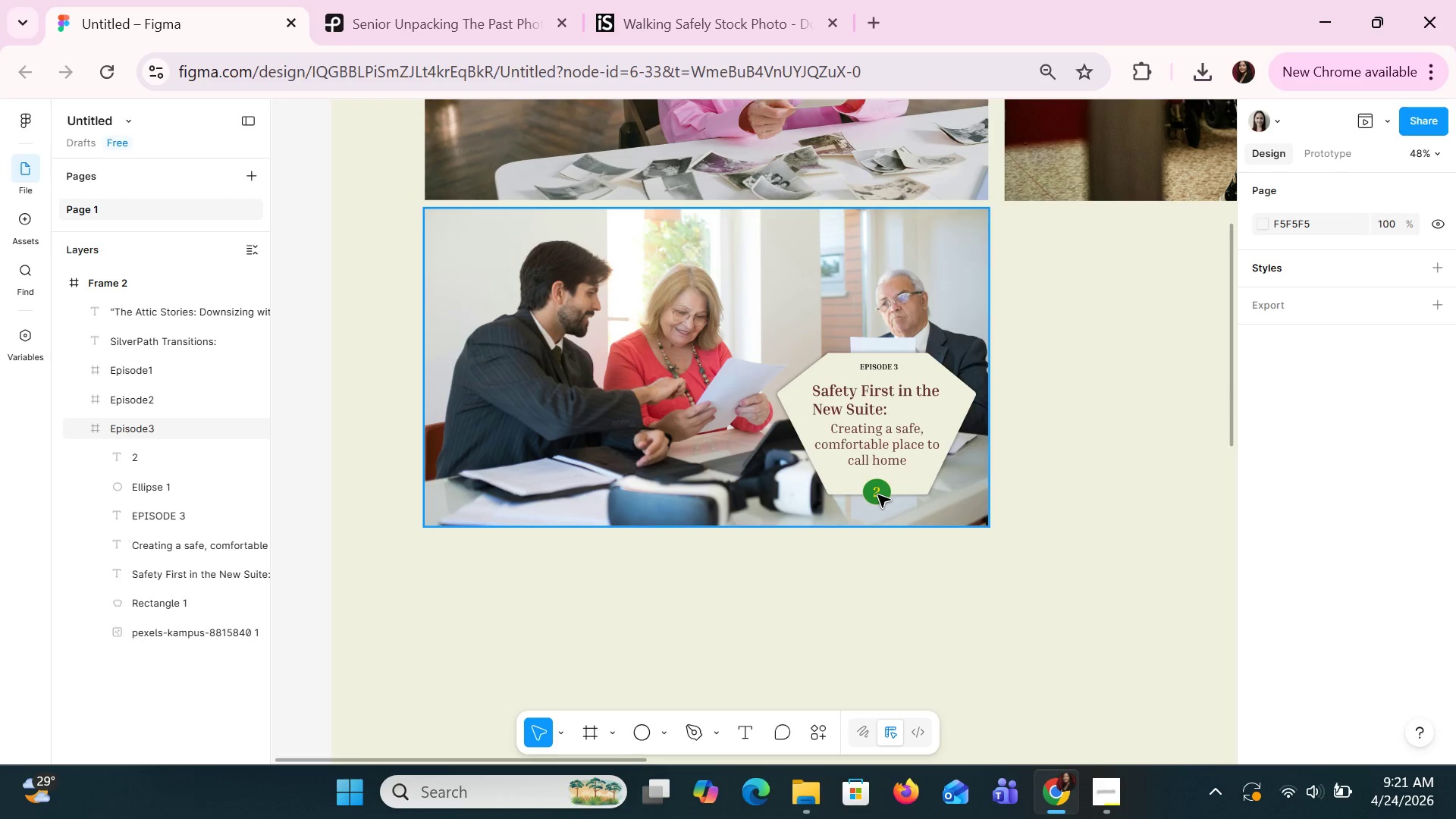 
triple_click([877, 494])
 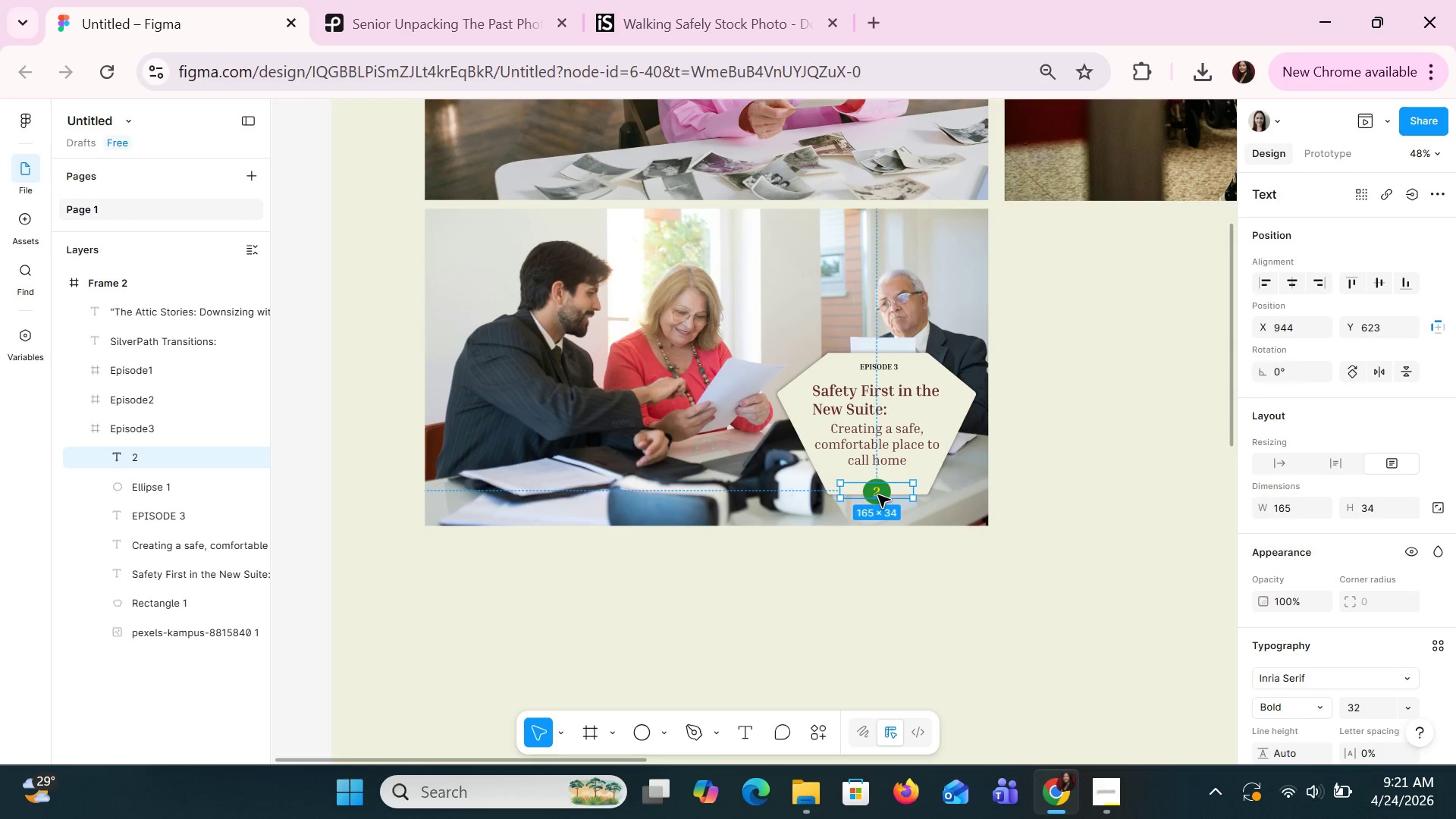 
double_click([877, 494])
 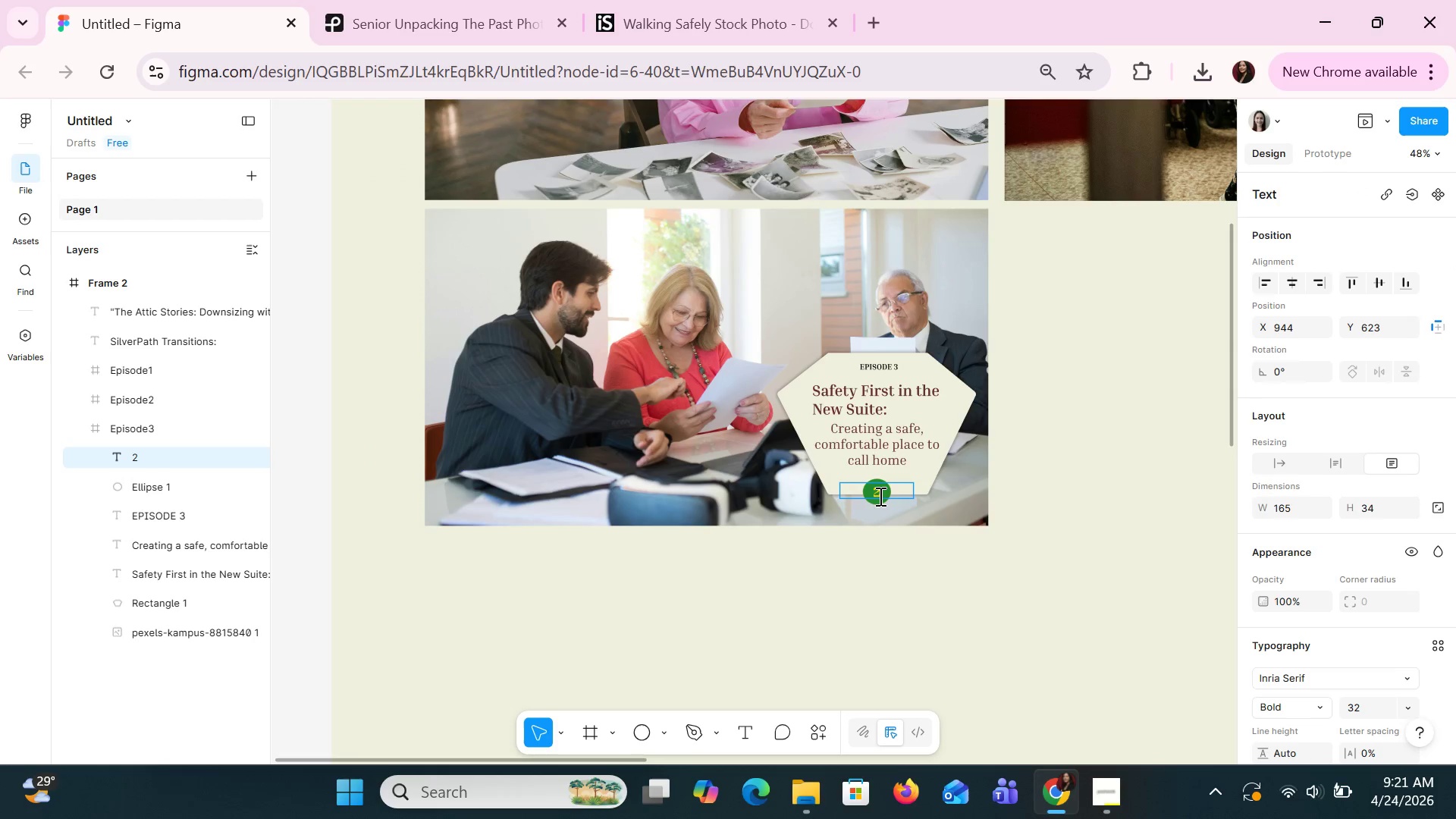 
key(Backspace)
 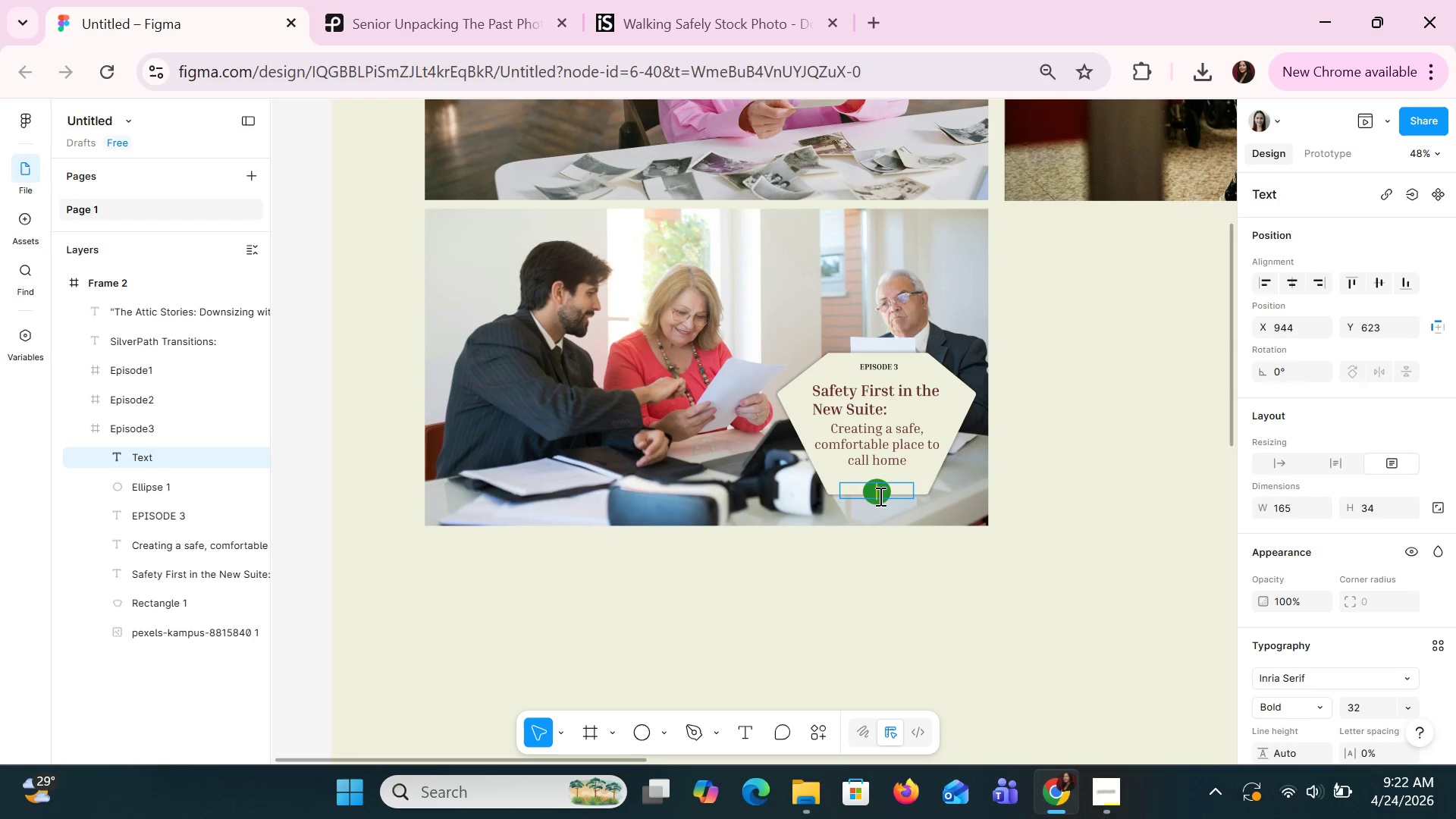 
key(3)
 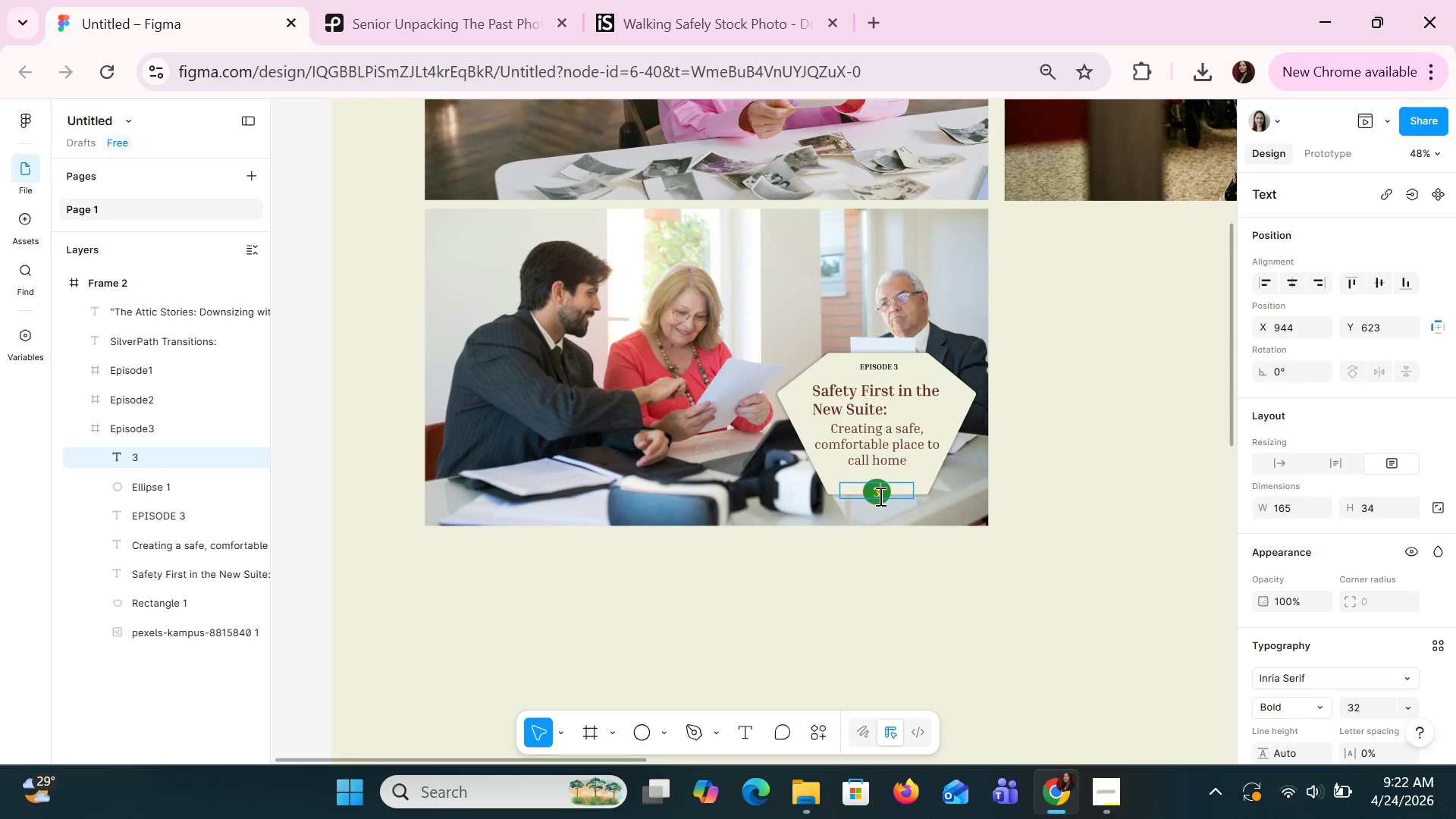 
key(Enter)
 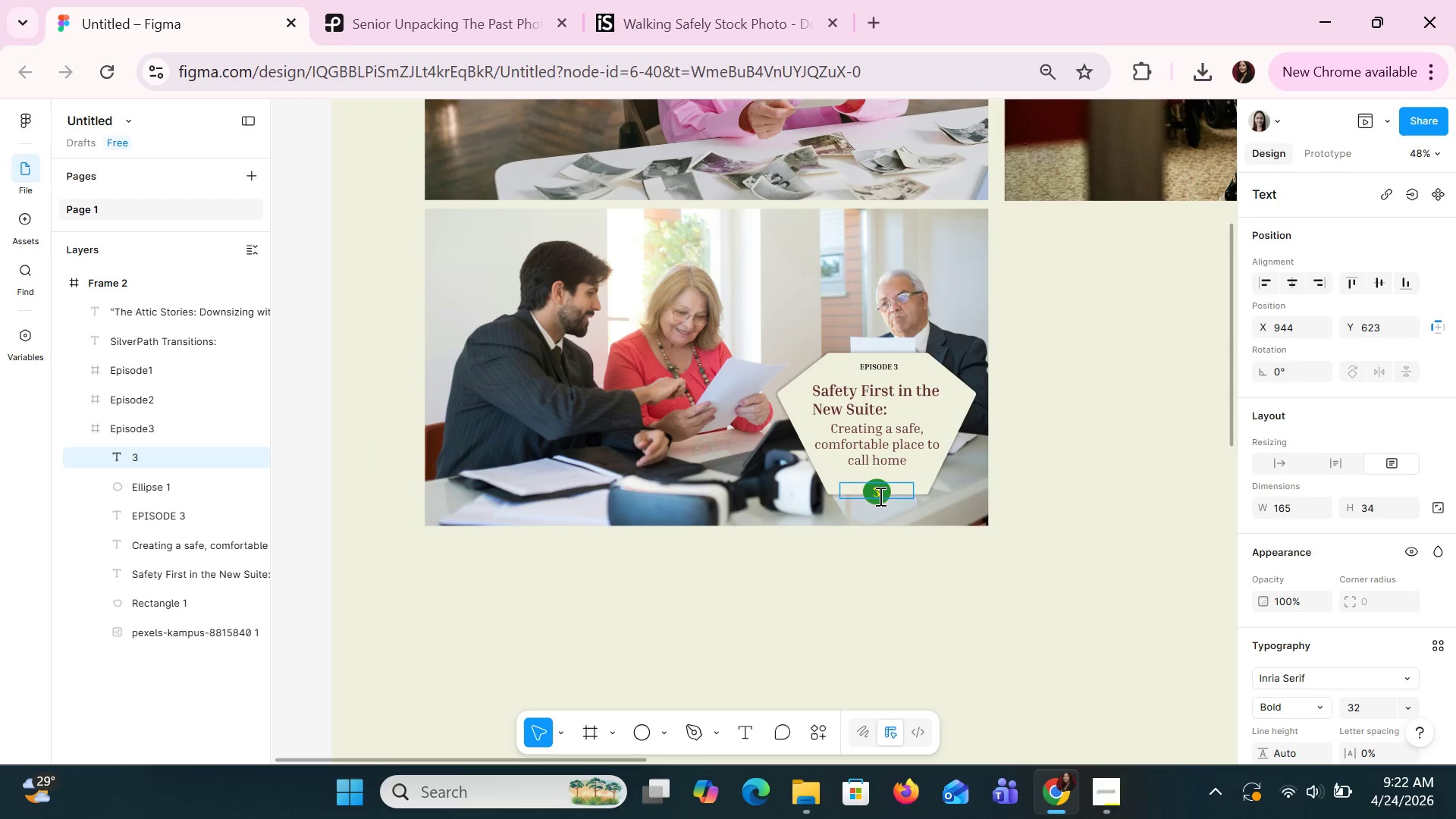 
key(Backspace)
 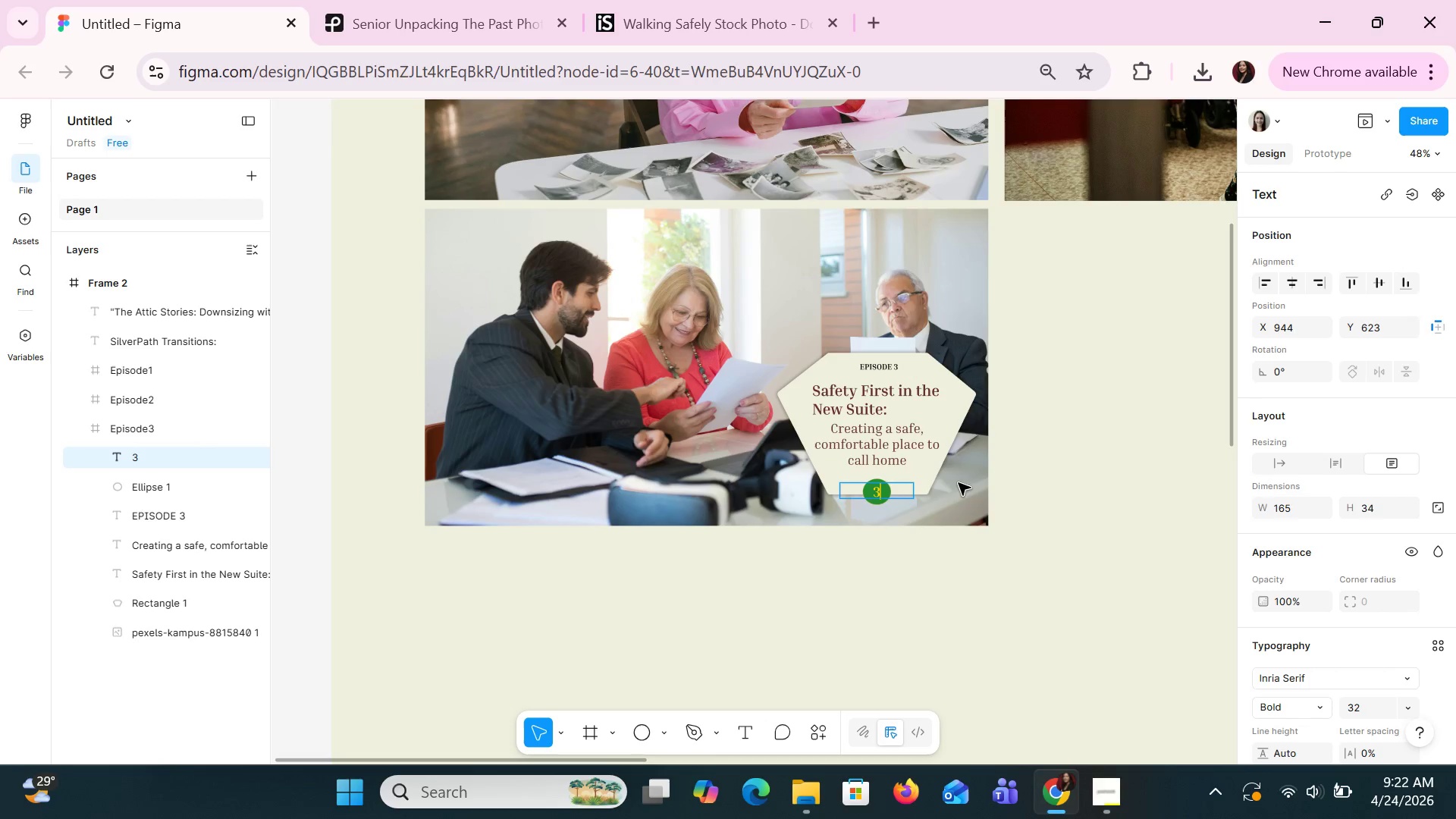 
left_click([1057, 503])
 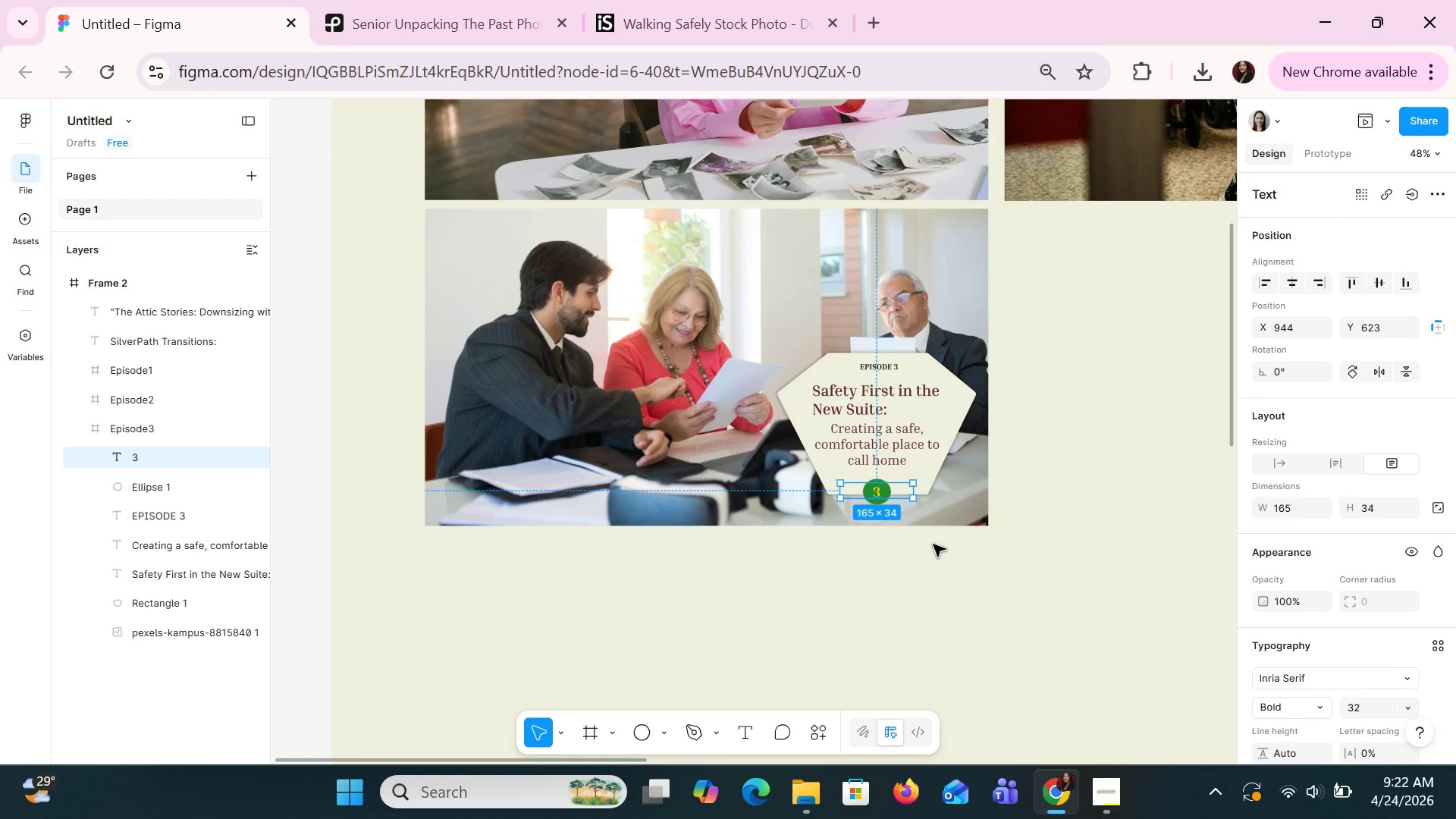 
key(Alt+AltLeft)
 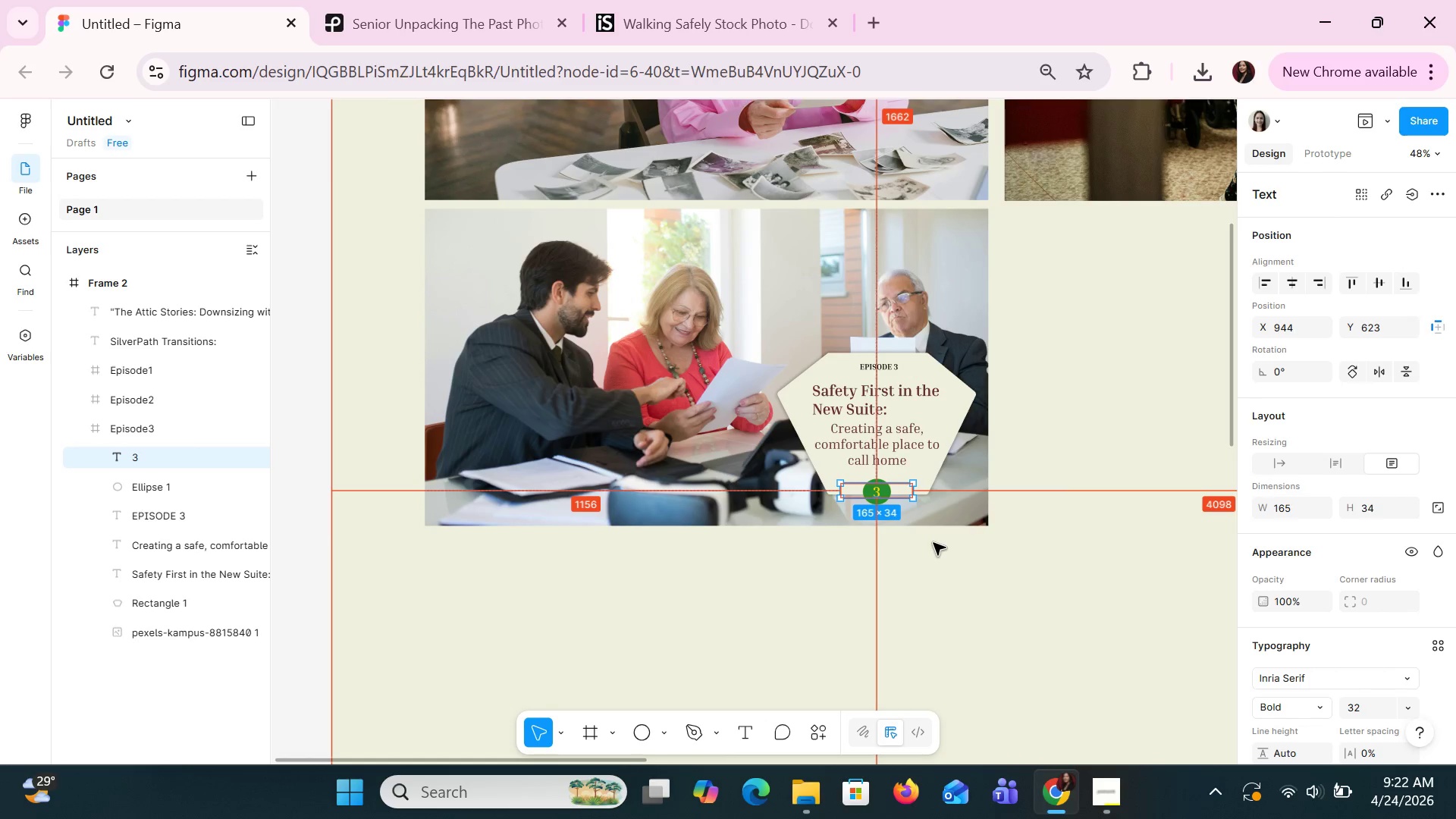 
key(Alt+Tab)
 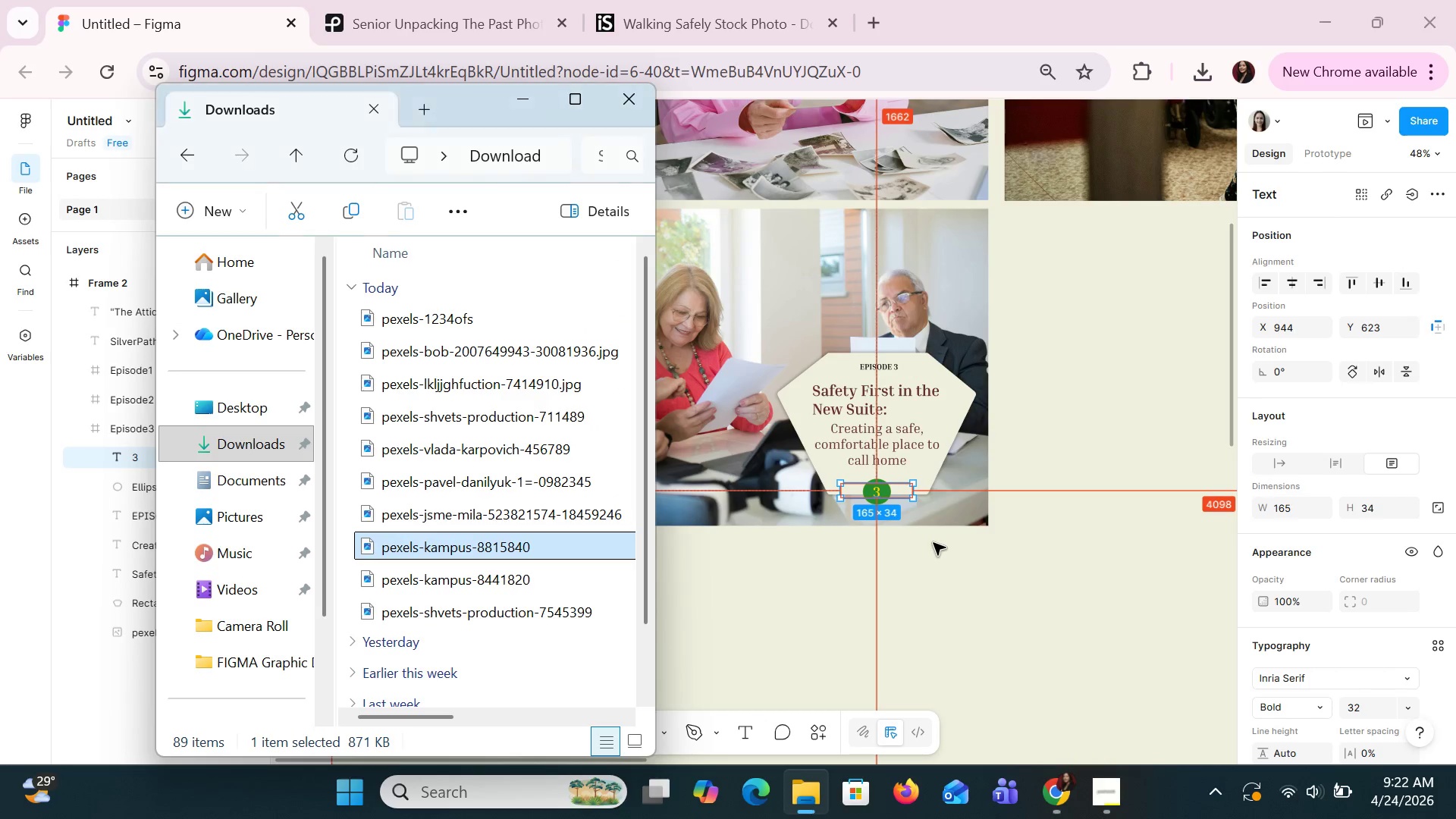 
key(Alt+AltLeft)
 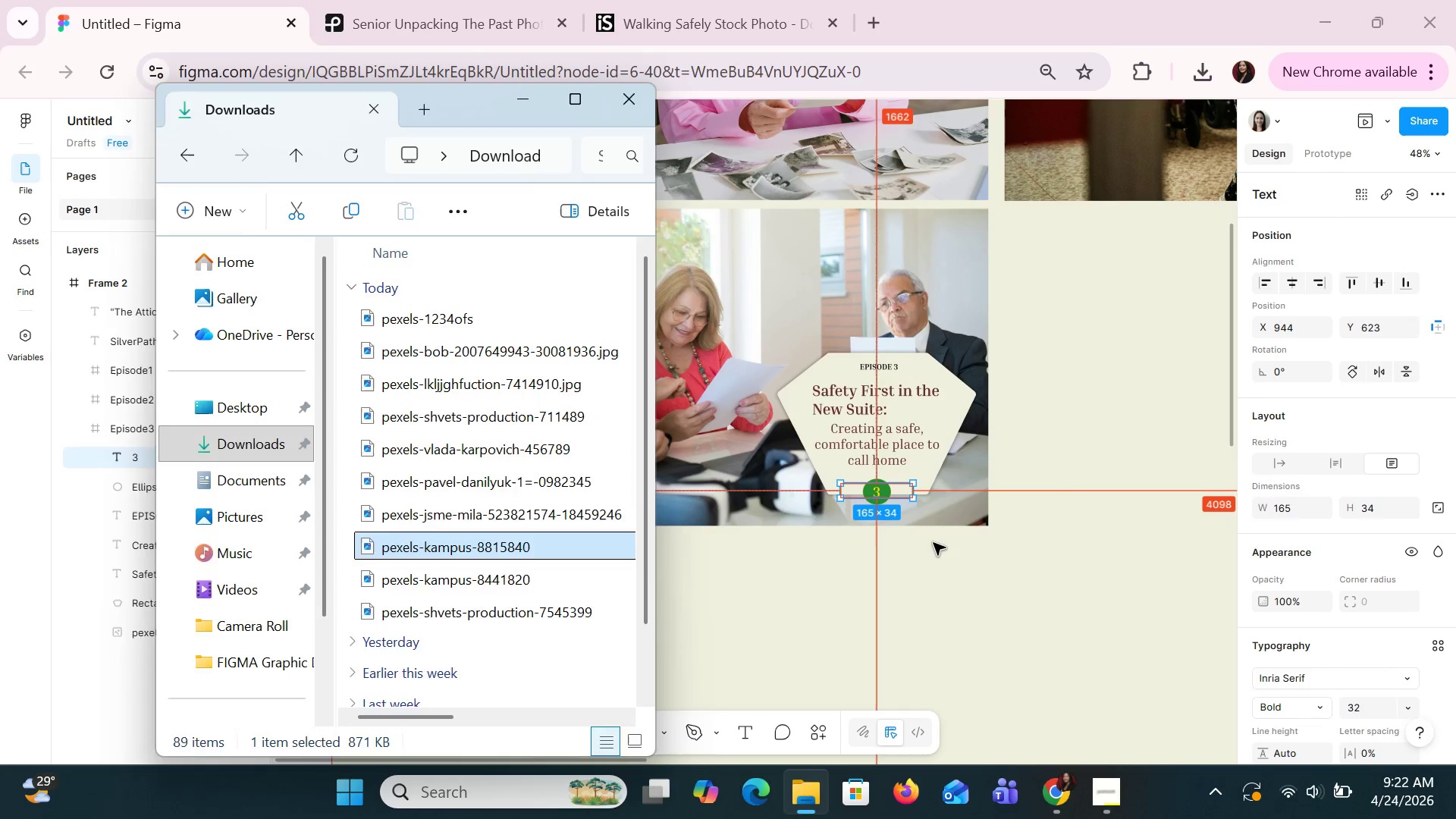 
key(Alt+Tab)